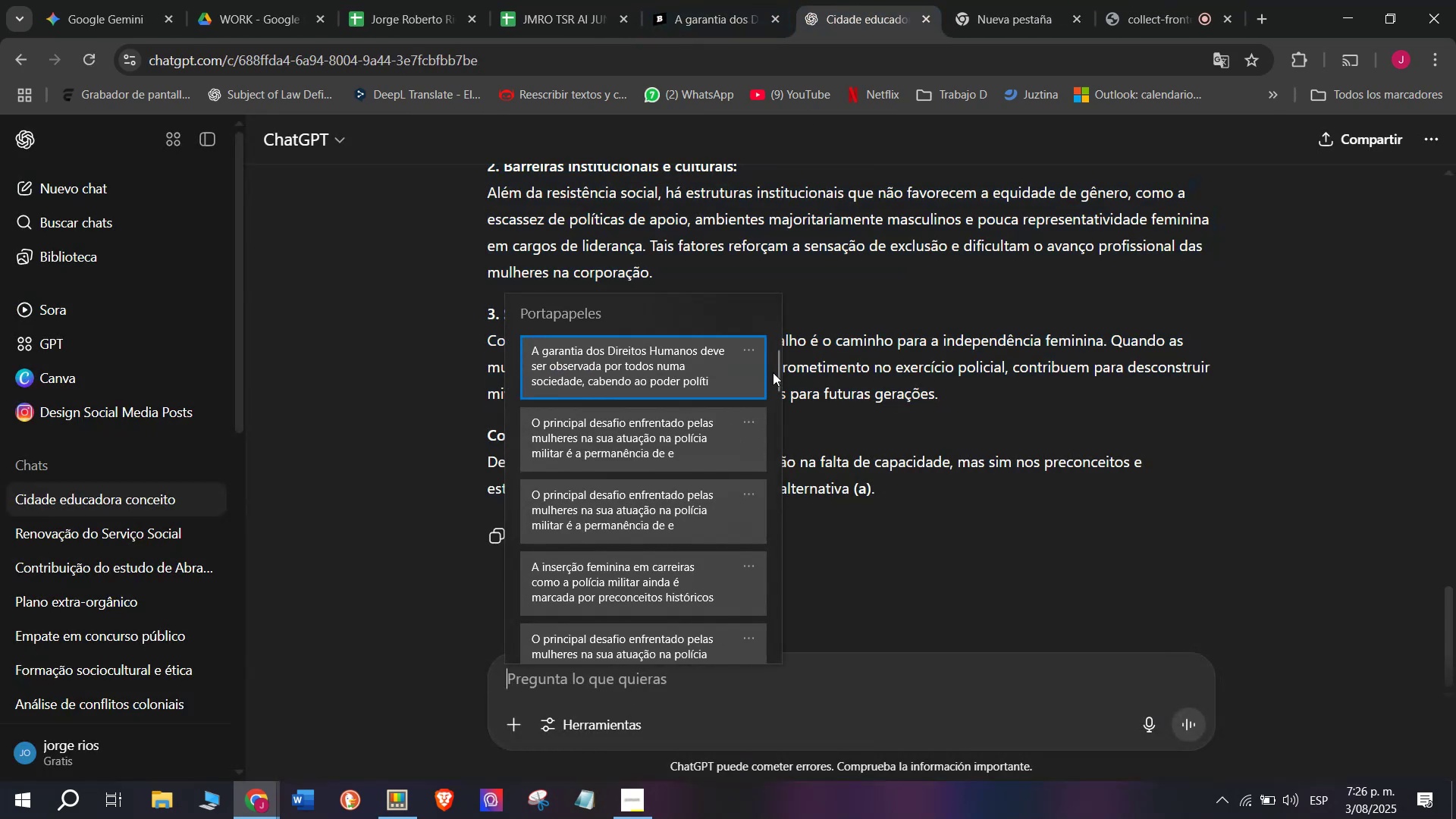 
left_click_drag(start_coordinate=[773, 372], to_coordinate=[772, 744])
 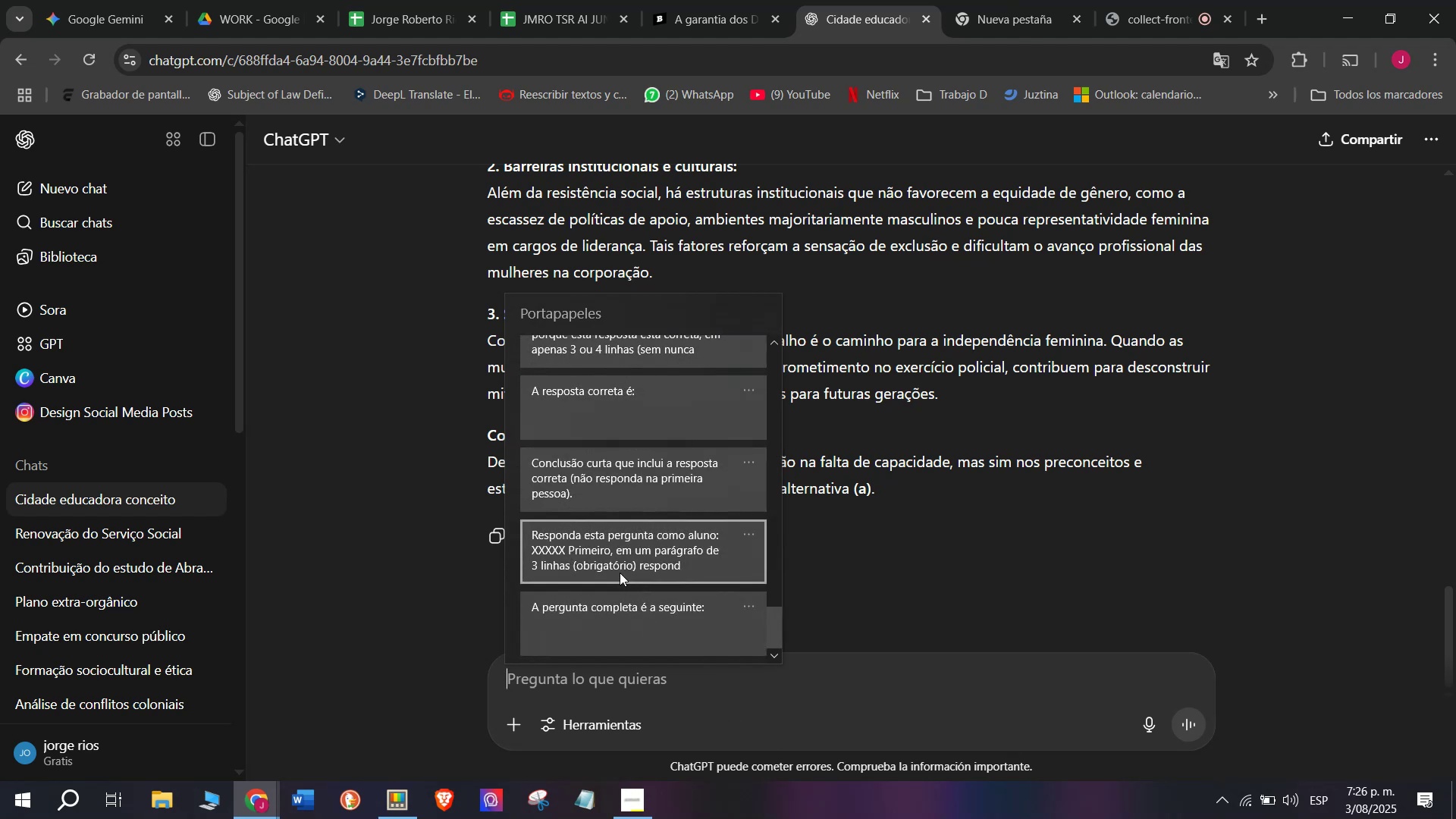 
key(Control+ControlLeft)
 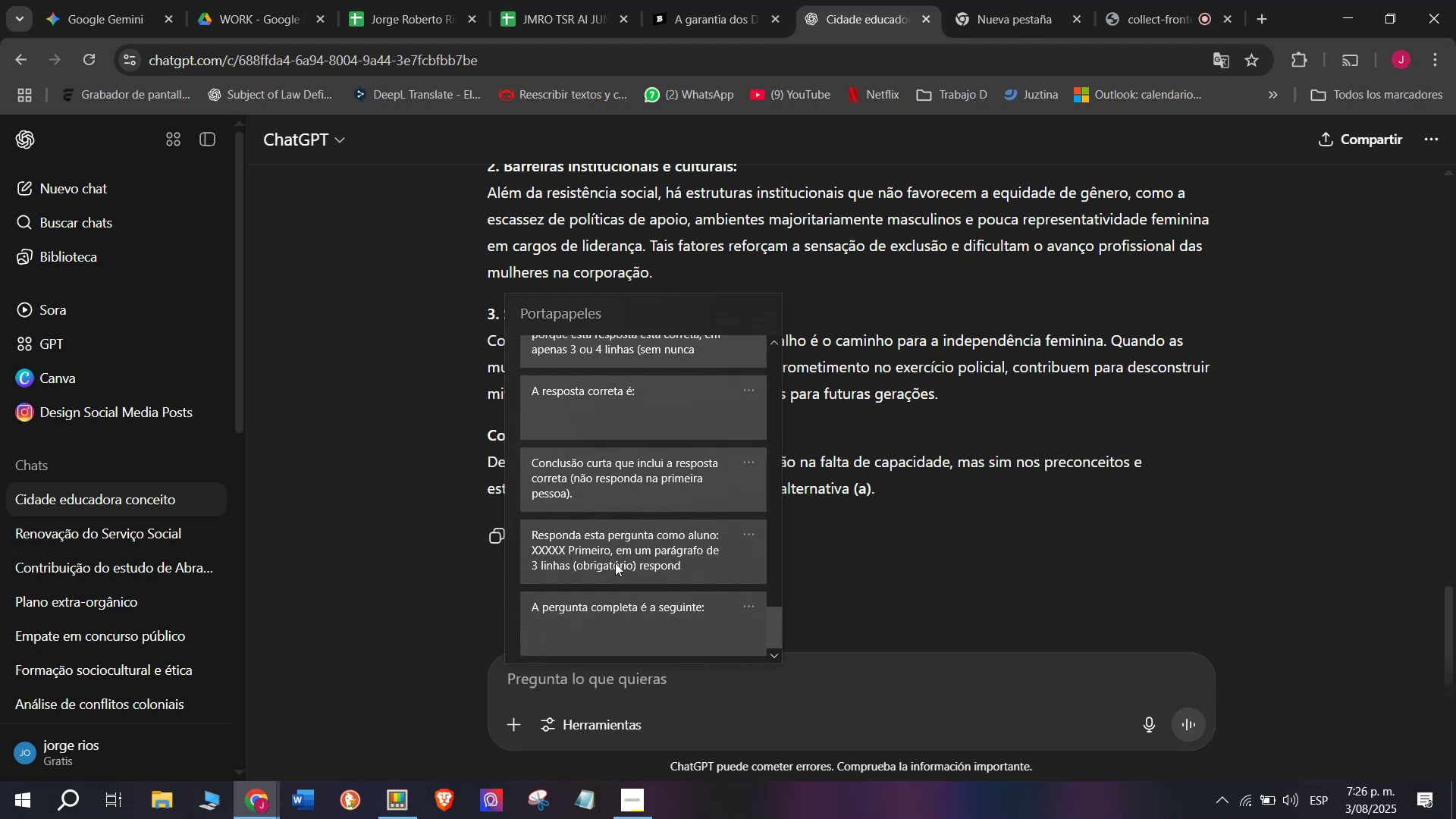 
key(Control+V)
 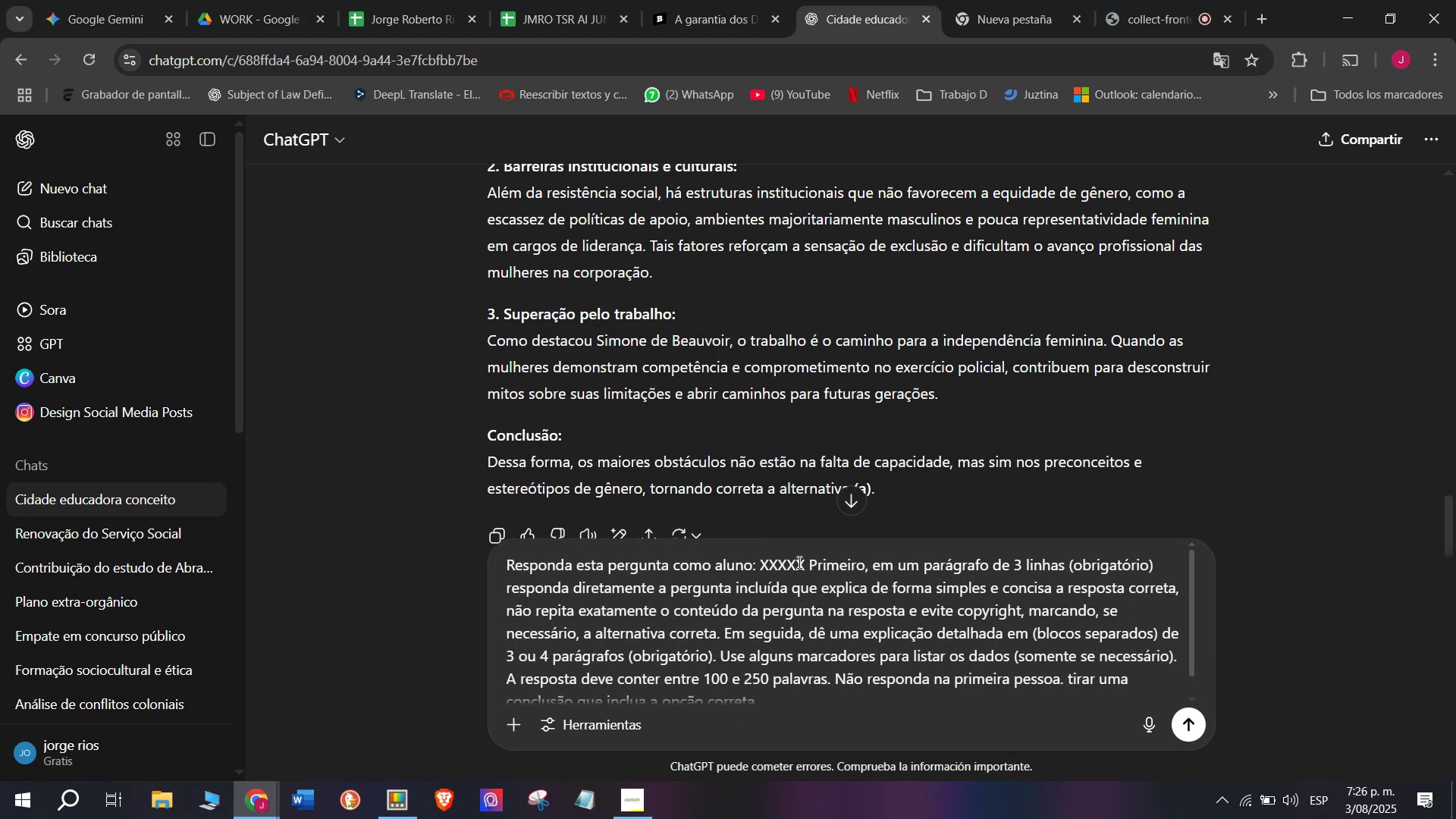 
left_click_drag(start_coordinate=[805, 563], to_coordinate=[763, 567])
 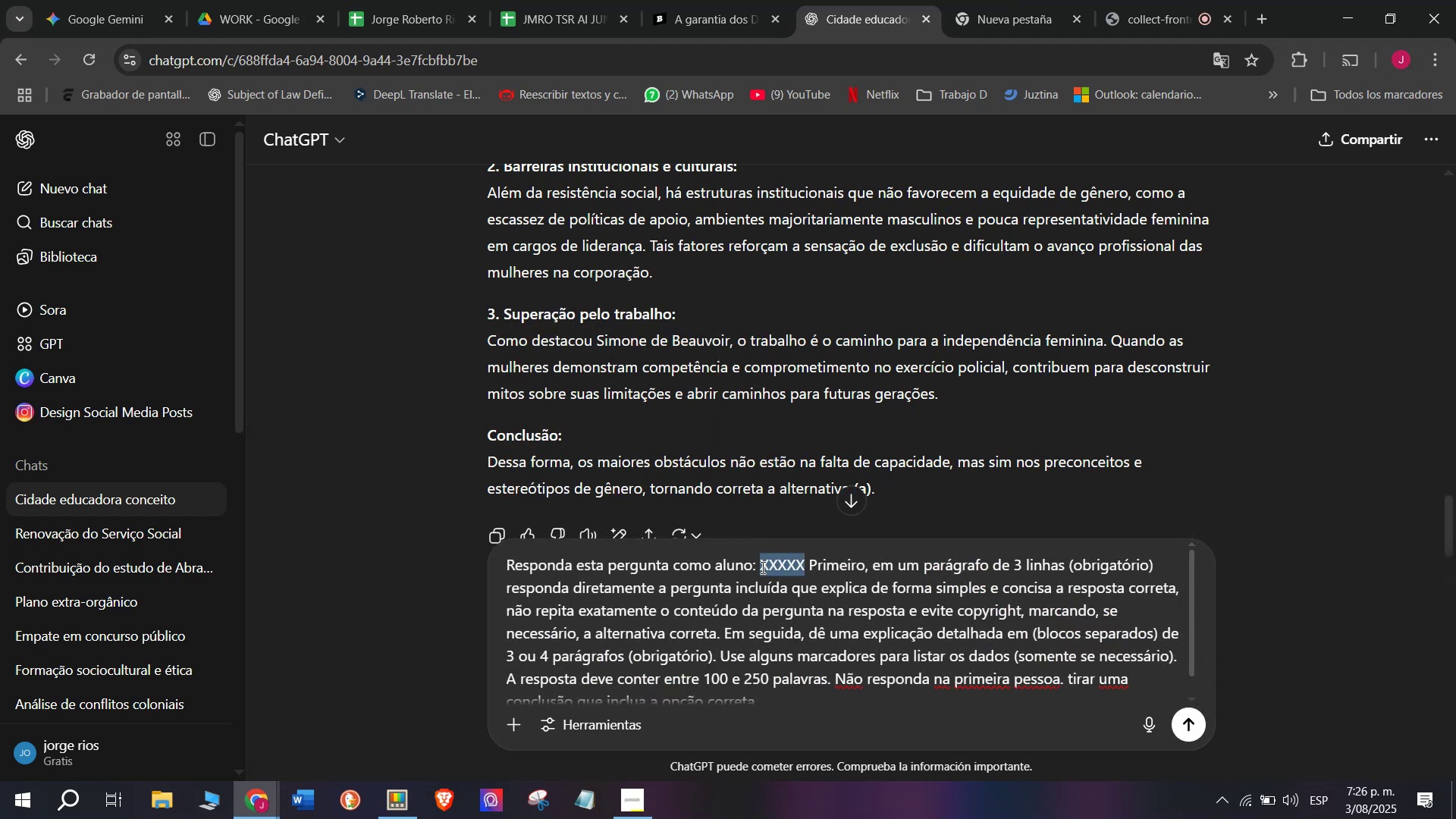 
key(Meta+MetaLeft)
 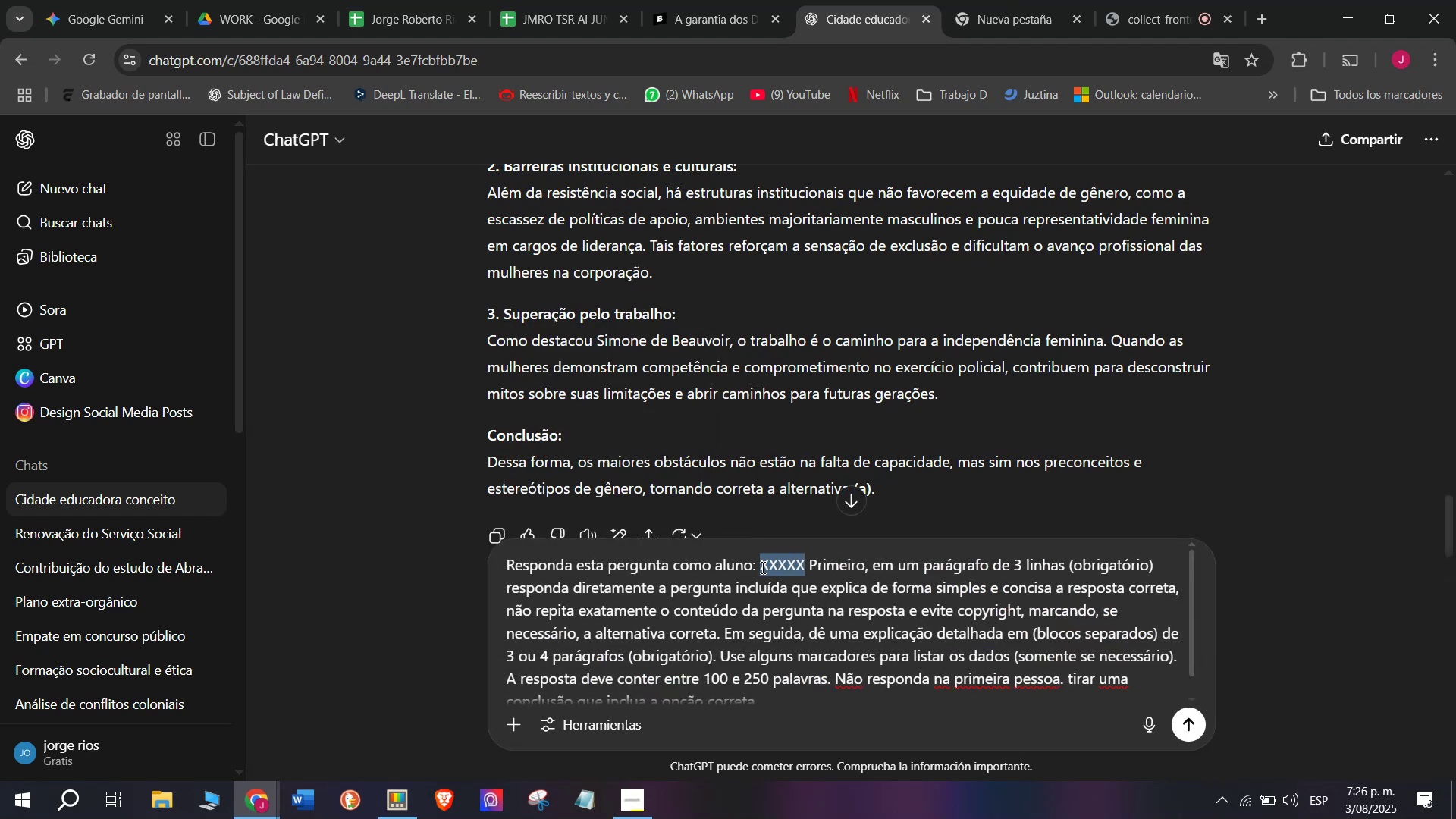 
key(Meta+V)
 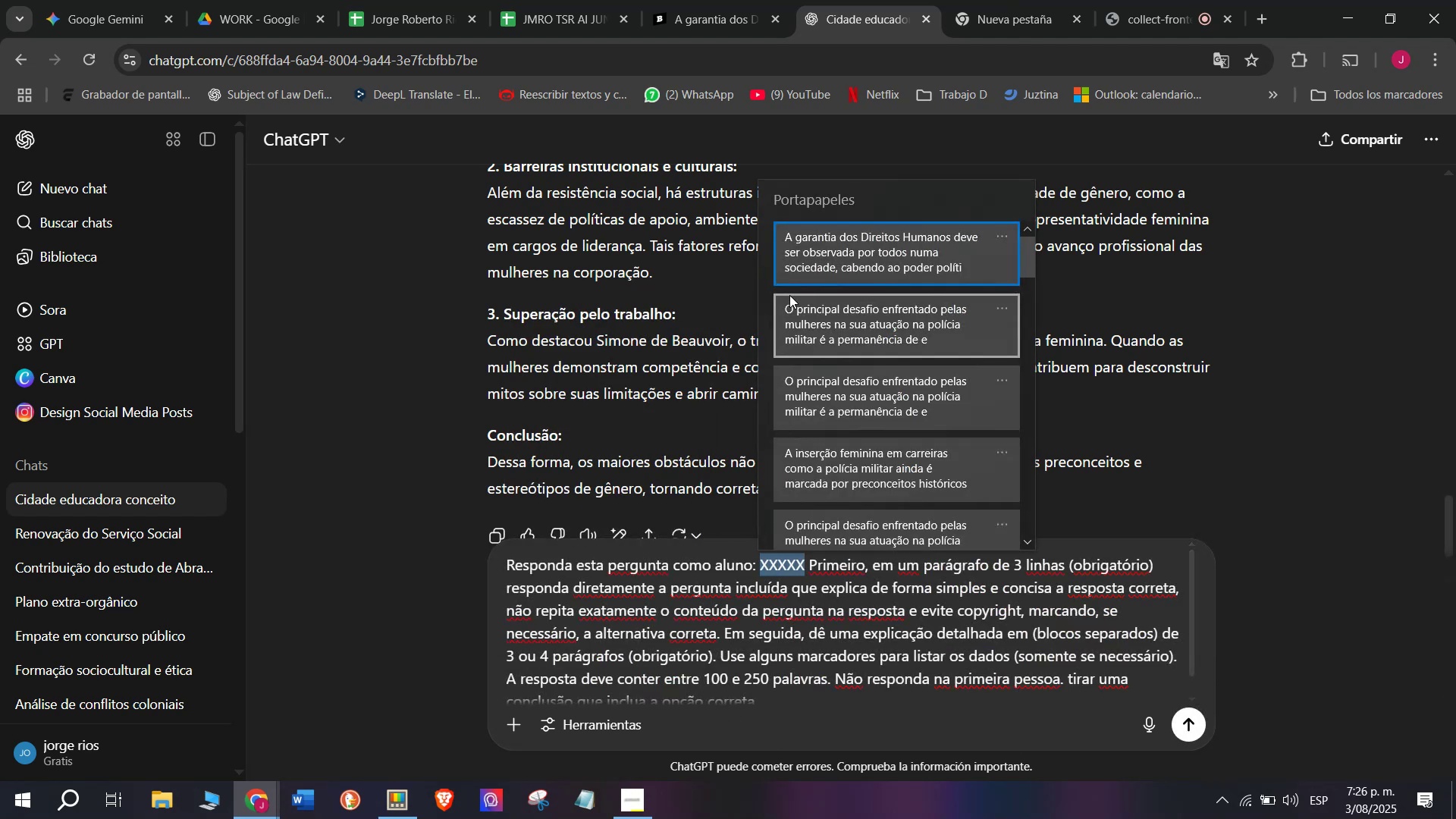 
key(Control+ControlLeft)
 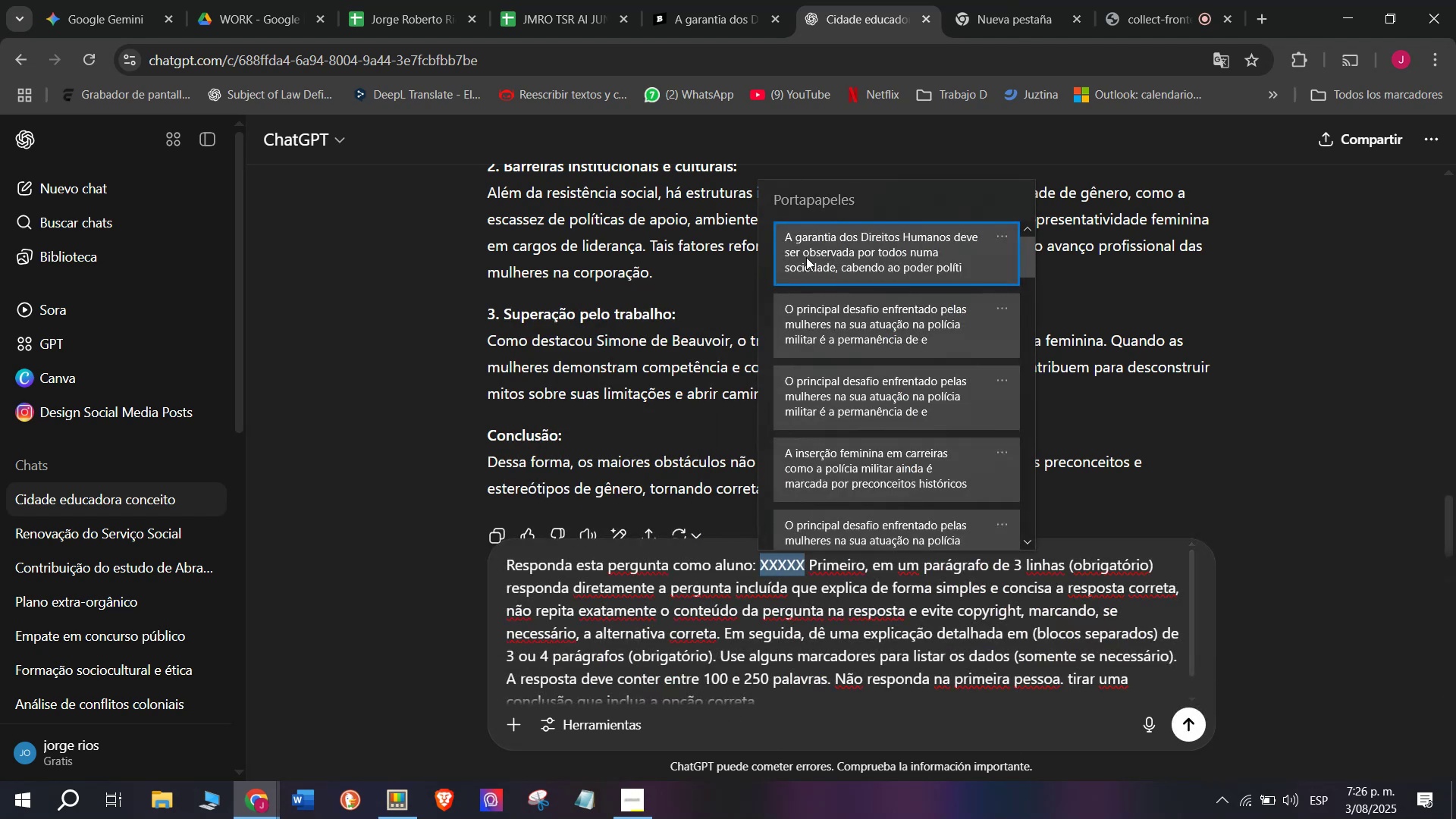 
key(Control+V)
 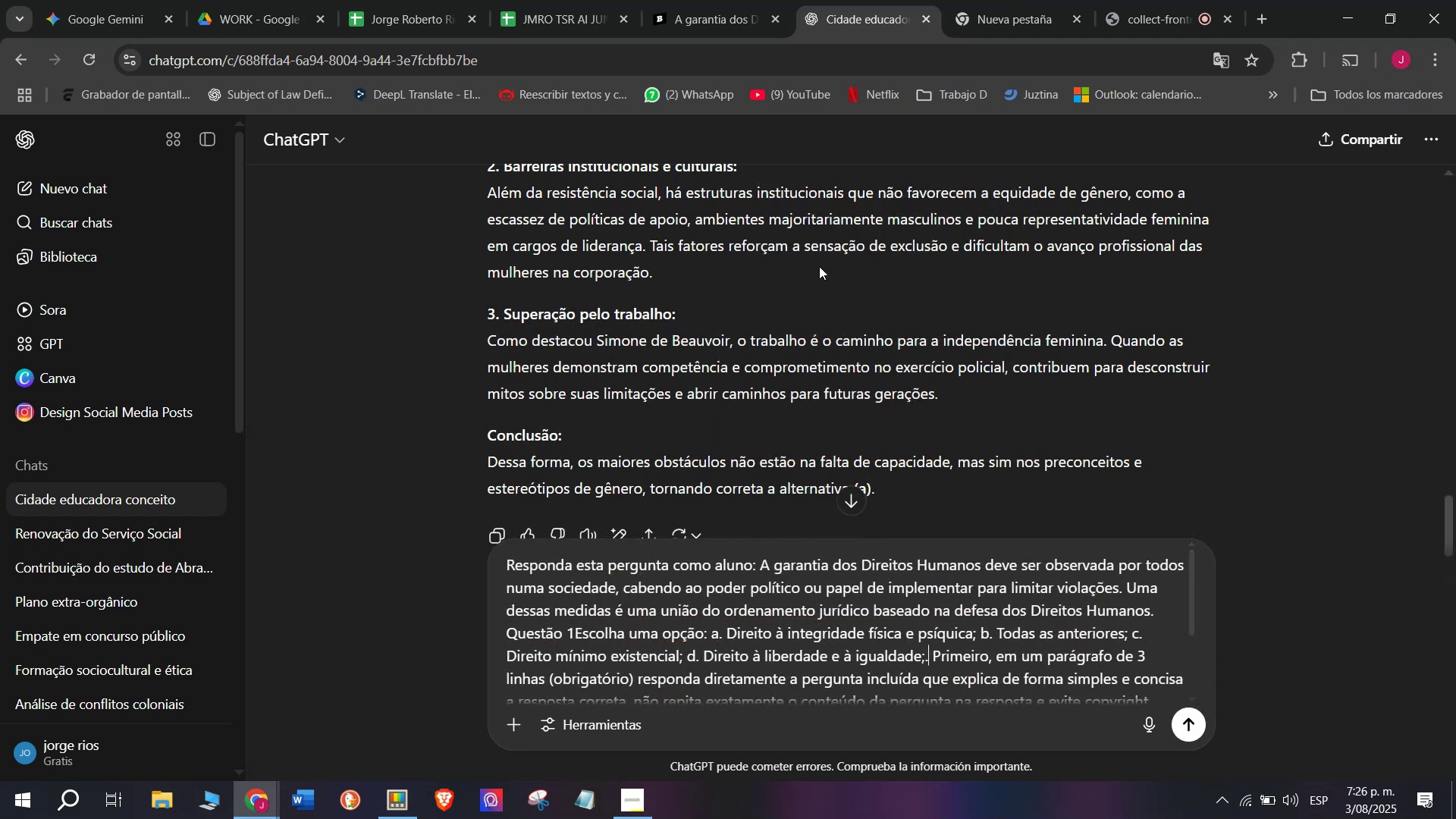 
key(Enter)
 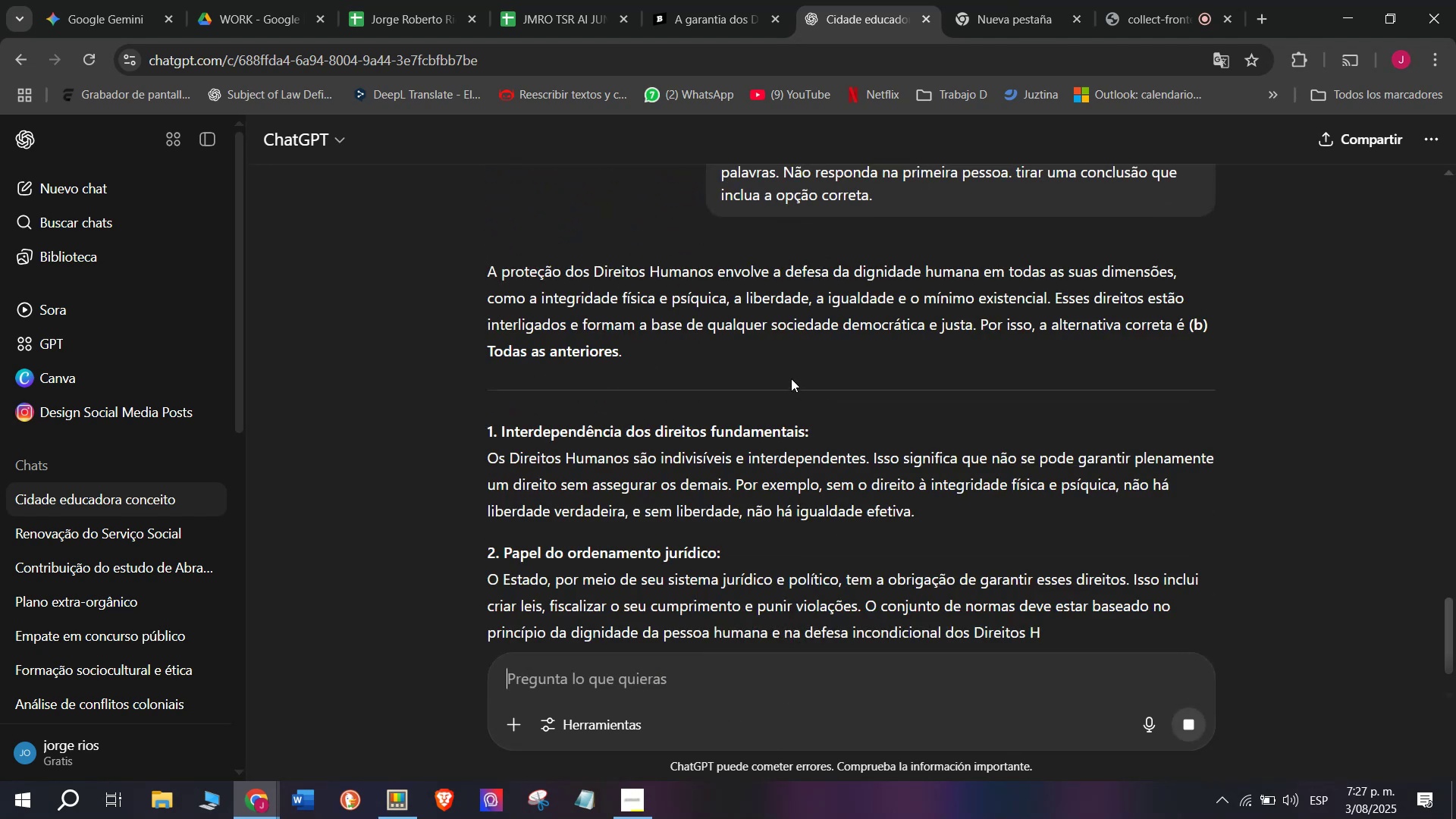 
wait(5.88)
 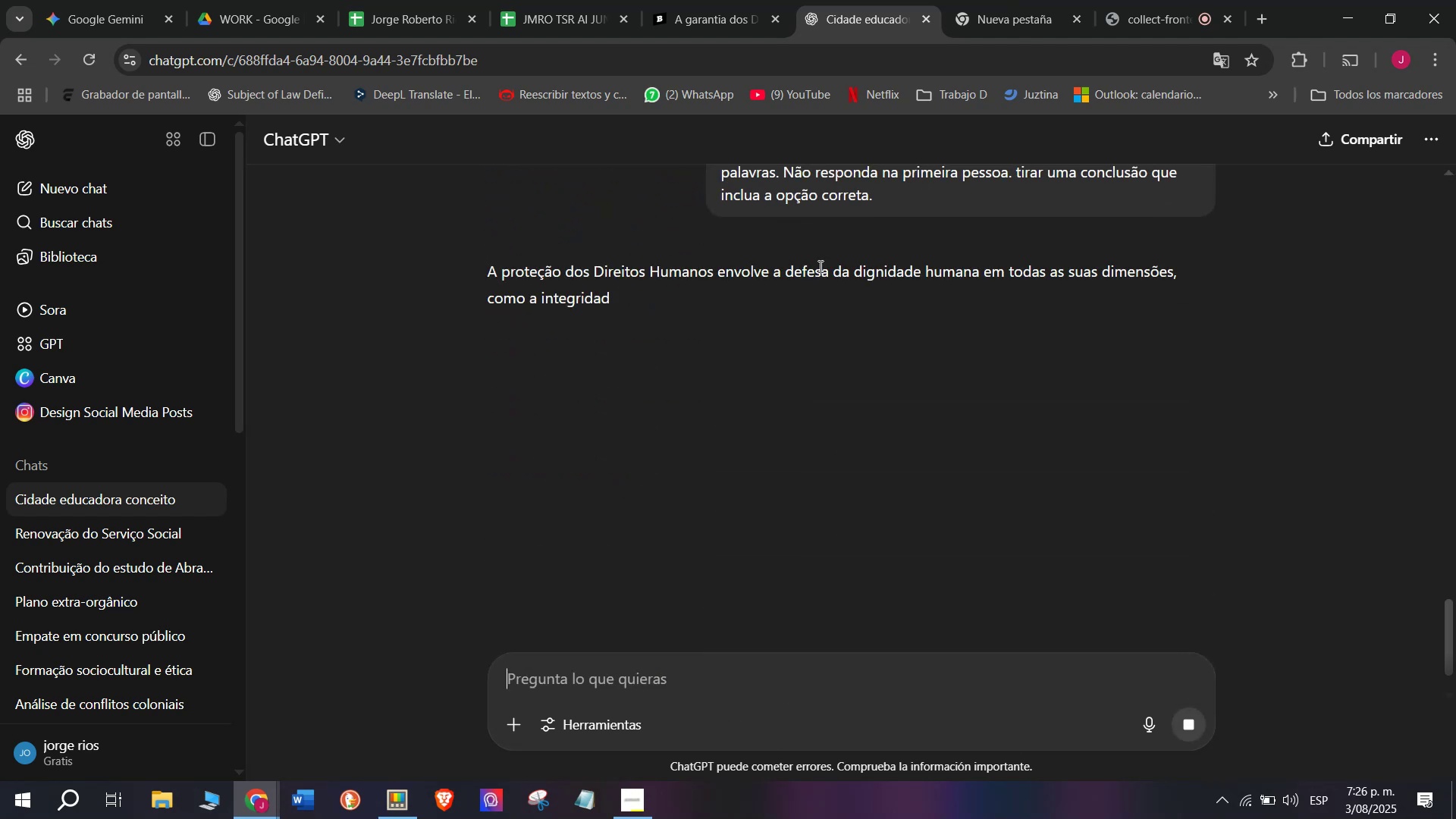 
left_click_drag(start_coordinate=[1132, 623], to_coordinate=[483, 284])
 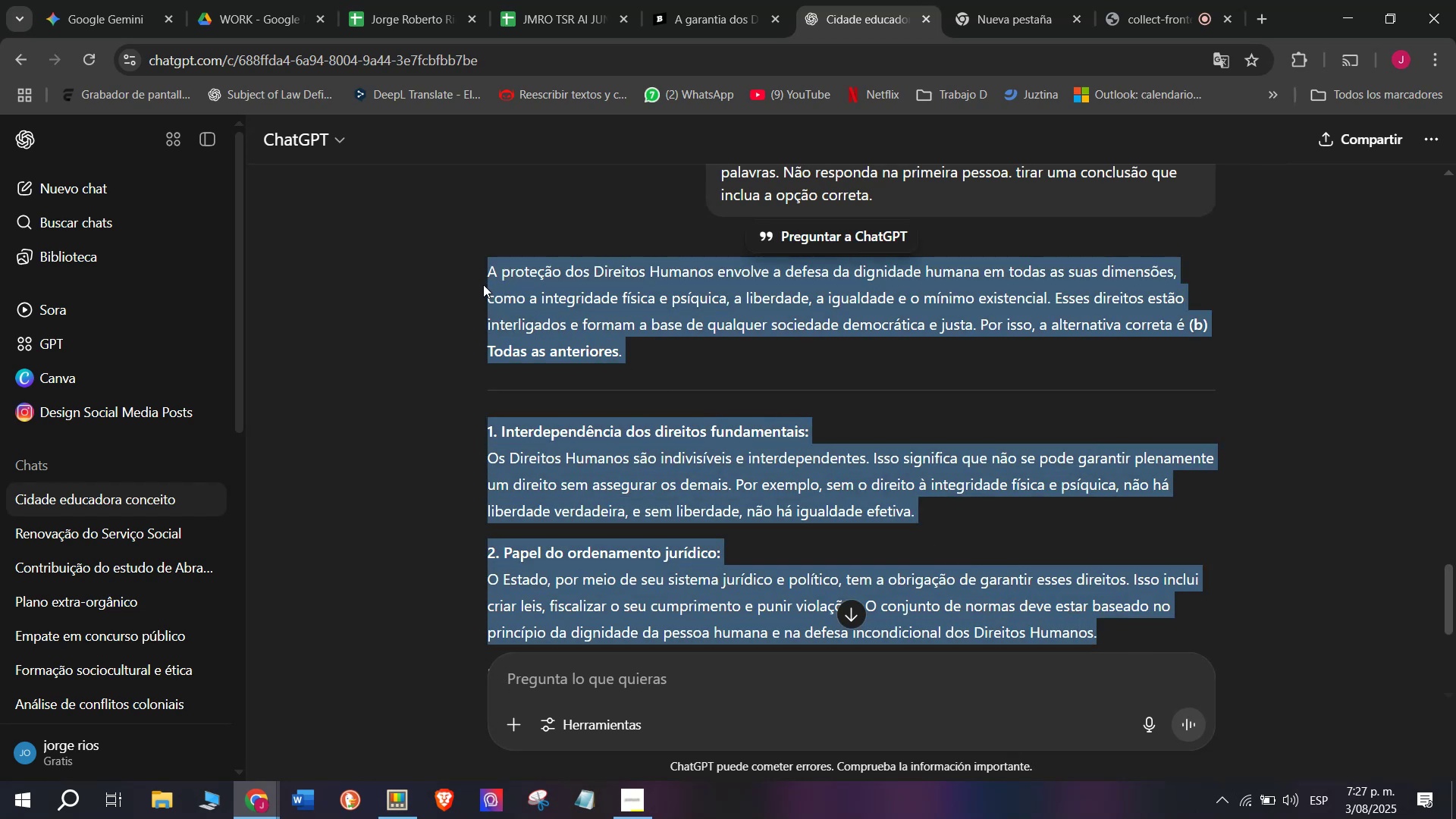 
key(Control+C)
 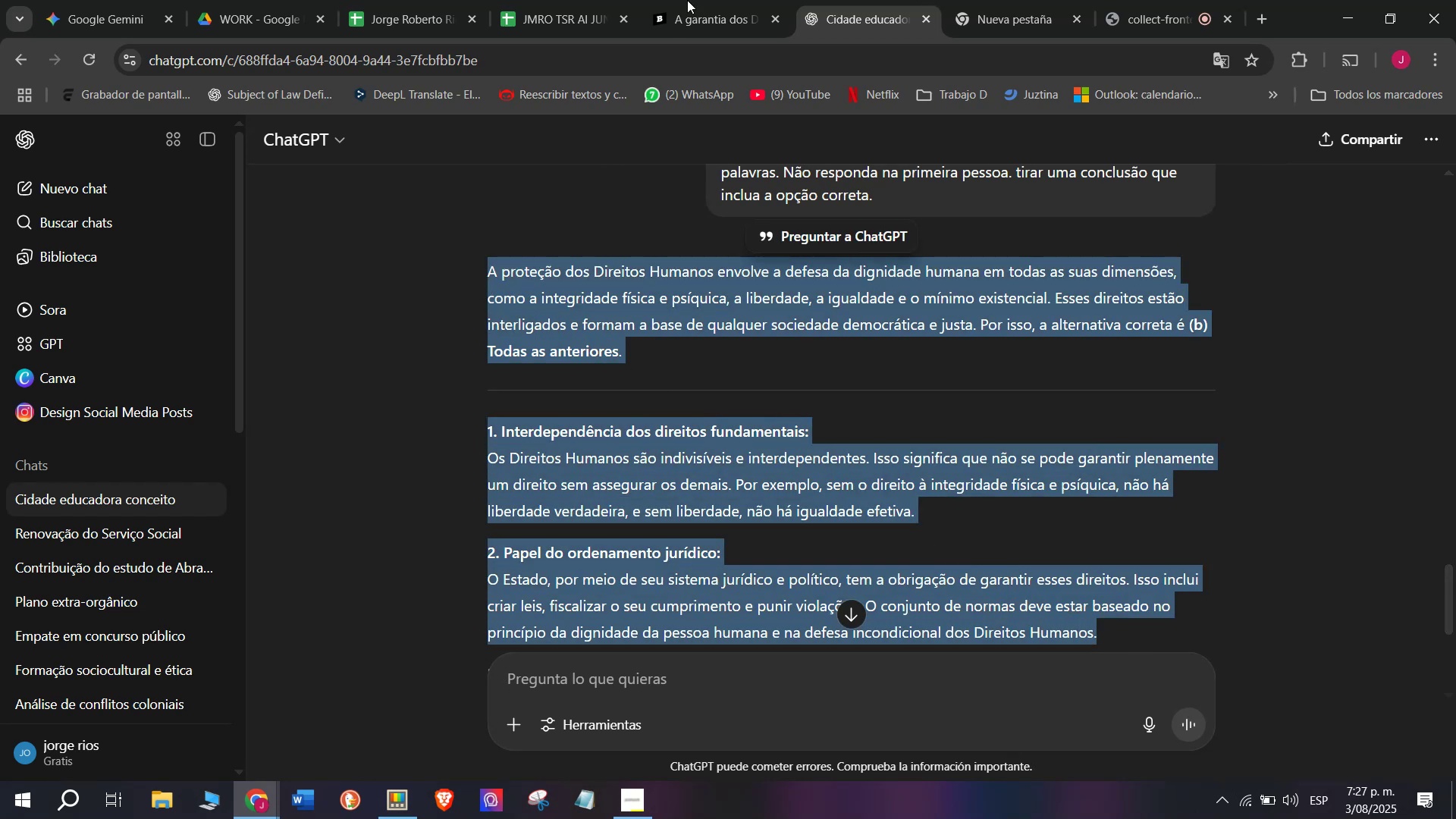 
left_click([714, 0])
 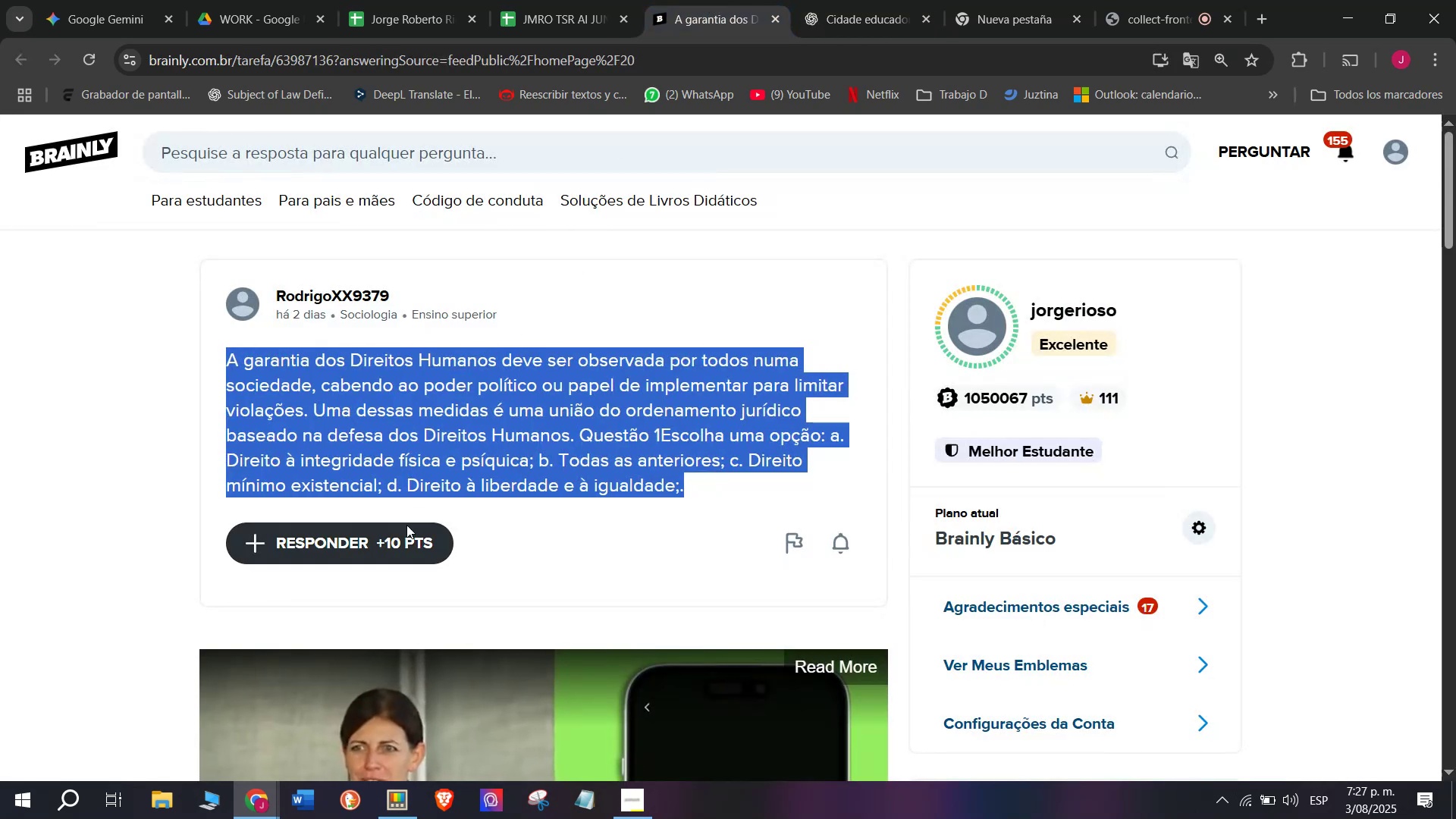 
left_click([398, 541])
 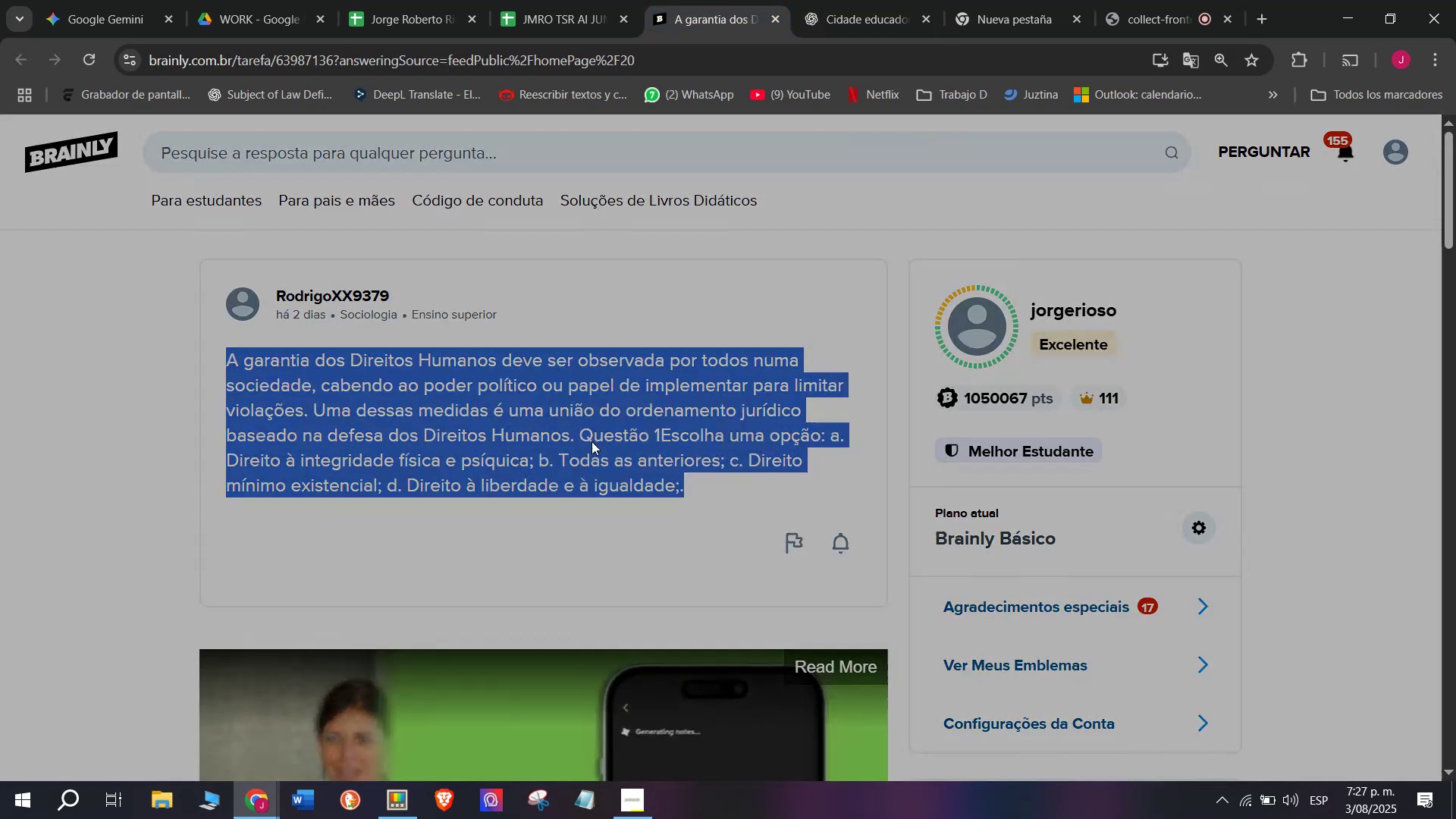 
left_click_drag(start_coordinate=[705, 441], to_coordinate=[495, 195])
 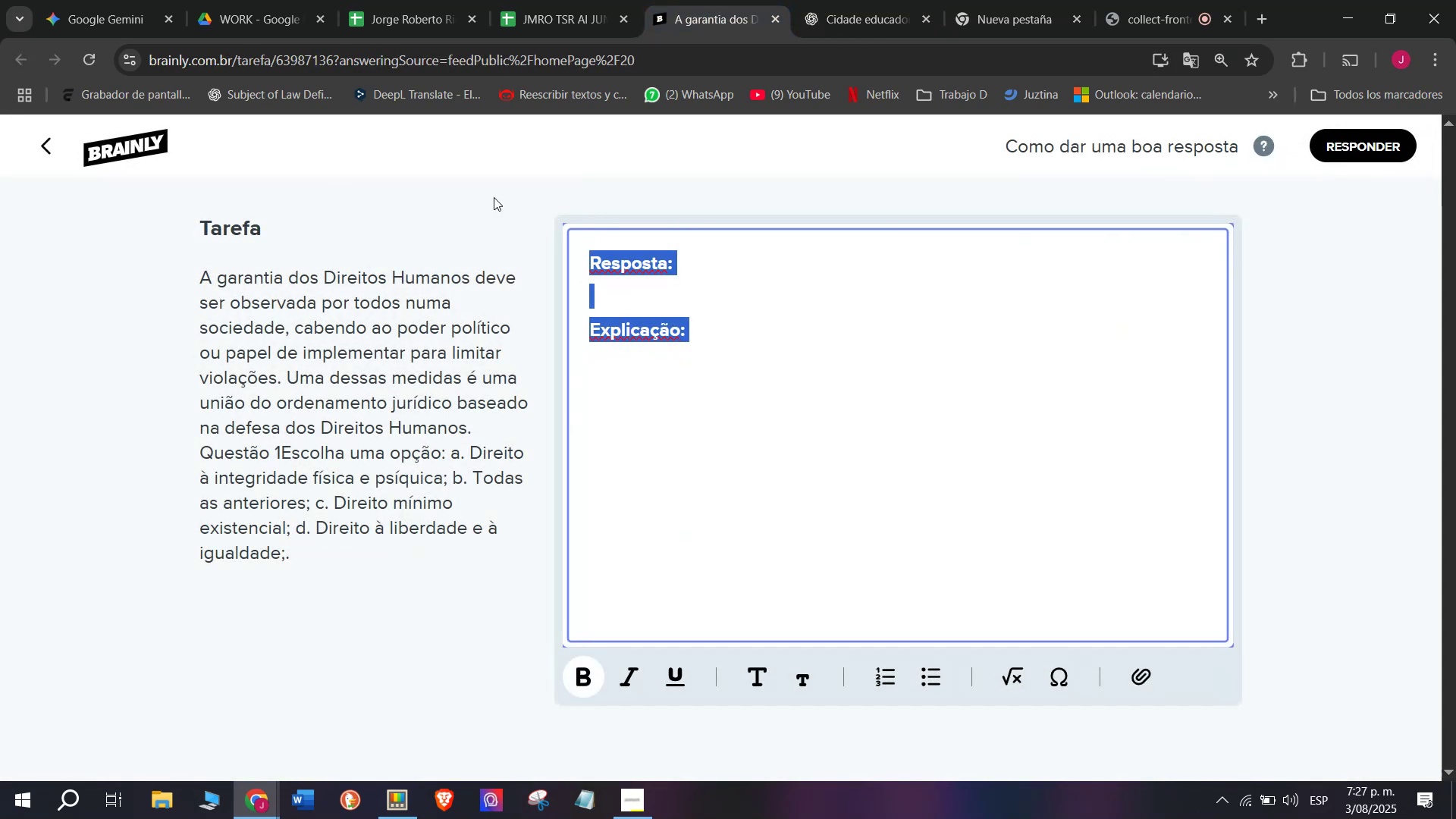 
key(Control+V)
 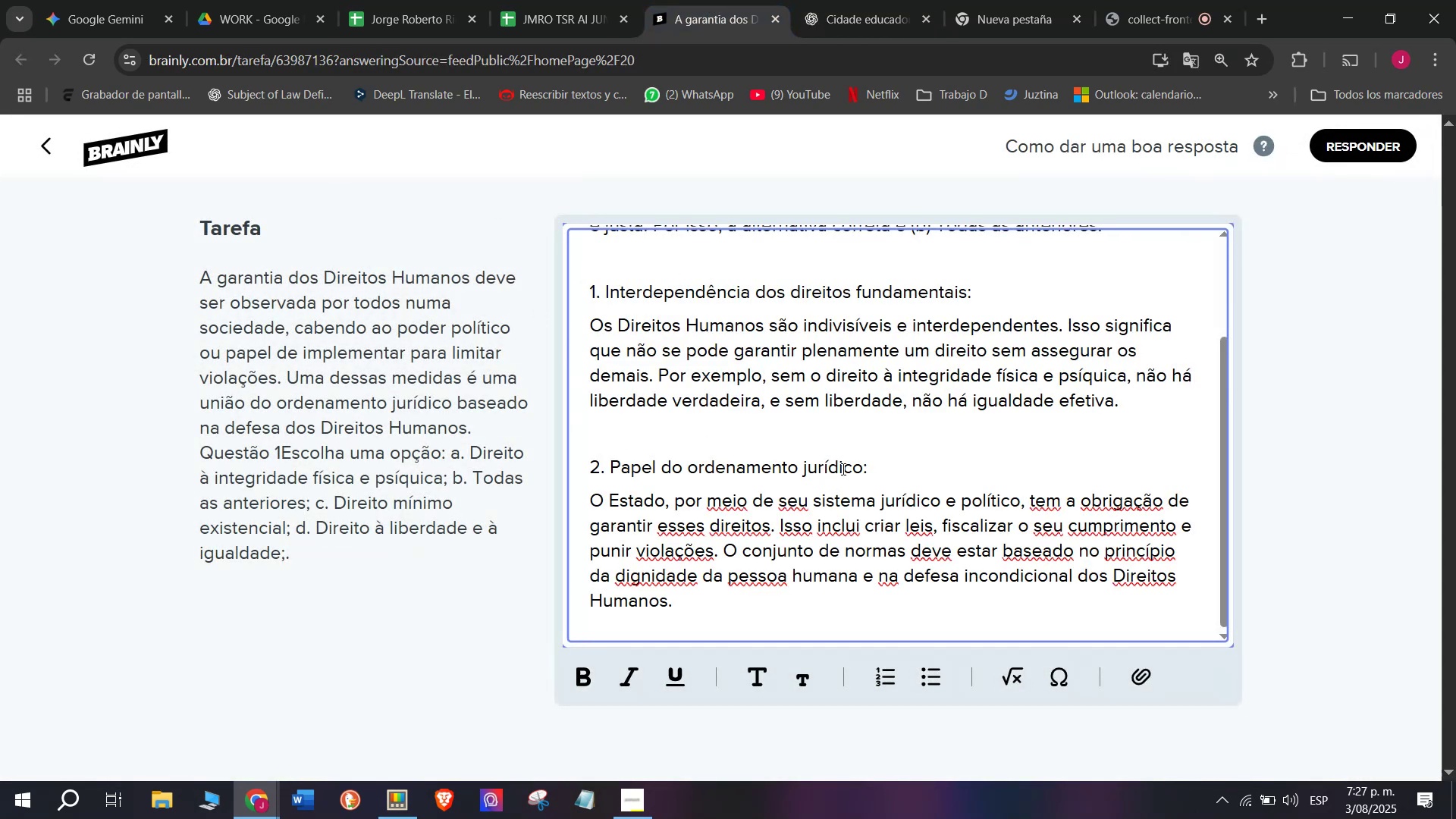 
left_click_drag(start_coordinate=[874, 468], to_coordinate=[497, 464])
 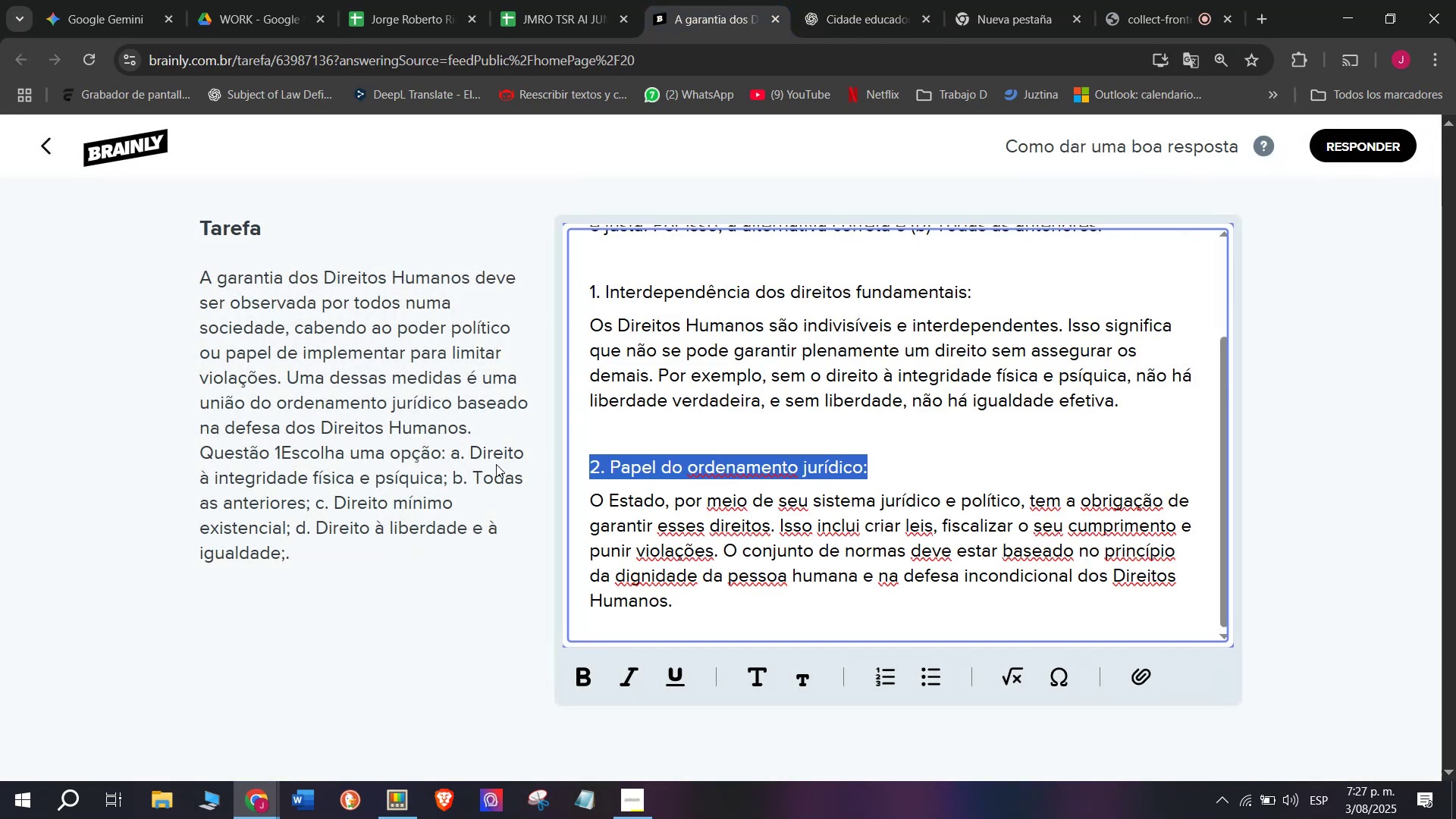 
key(Backspace)
 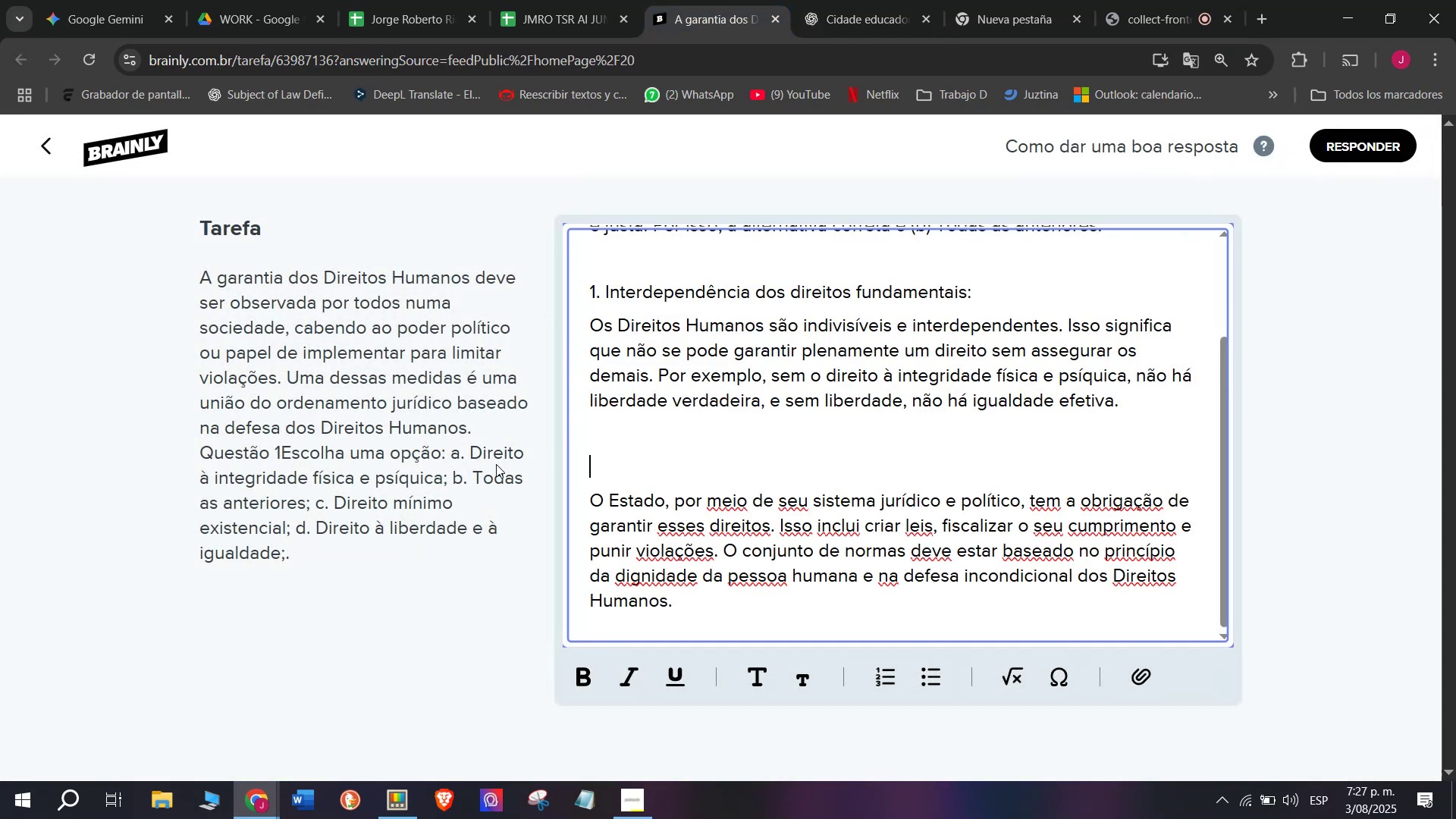 
key(Backspace)
 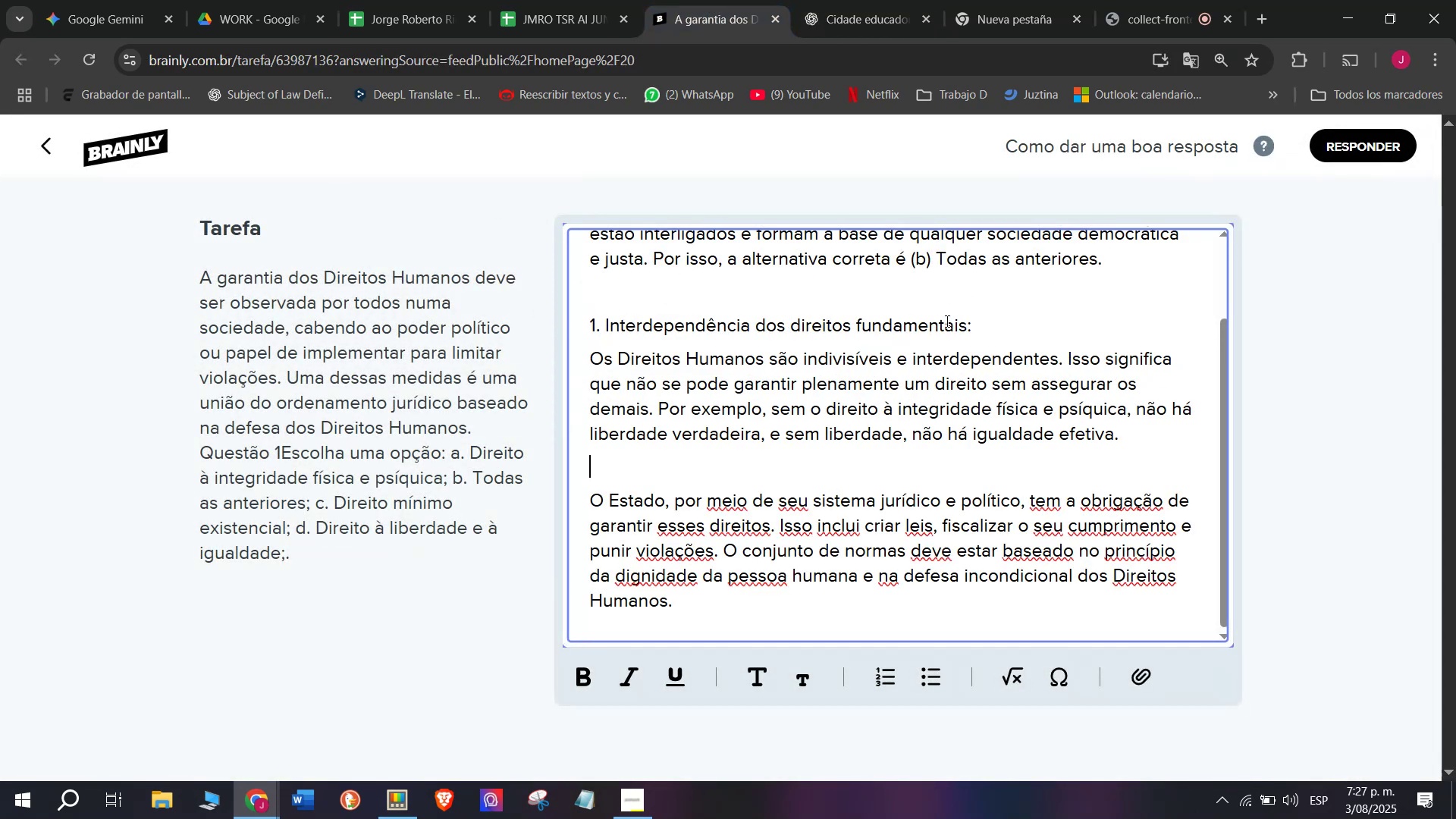 
left_click_drag(start_coordinate=[986, 331], to_coordinate=[569, 329])
 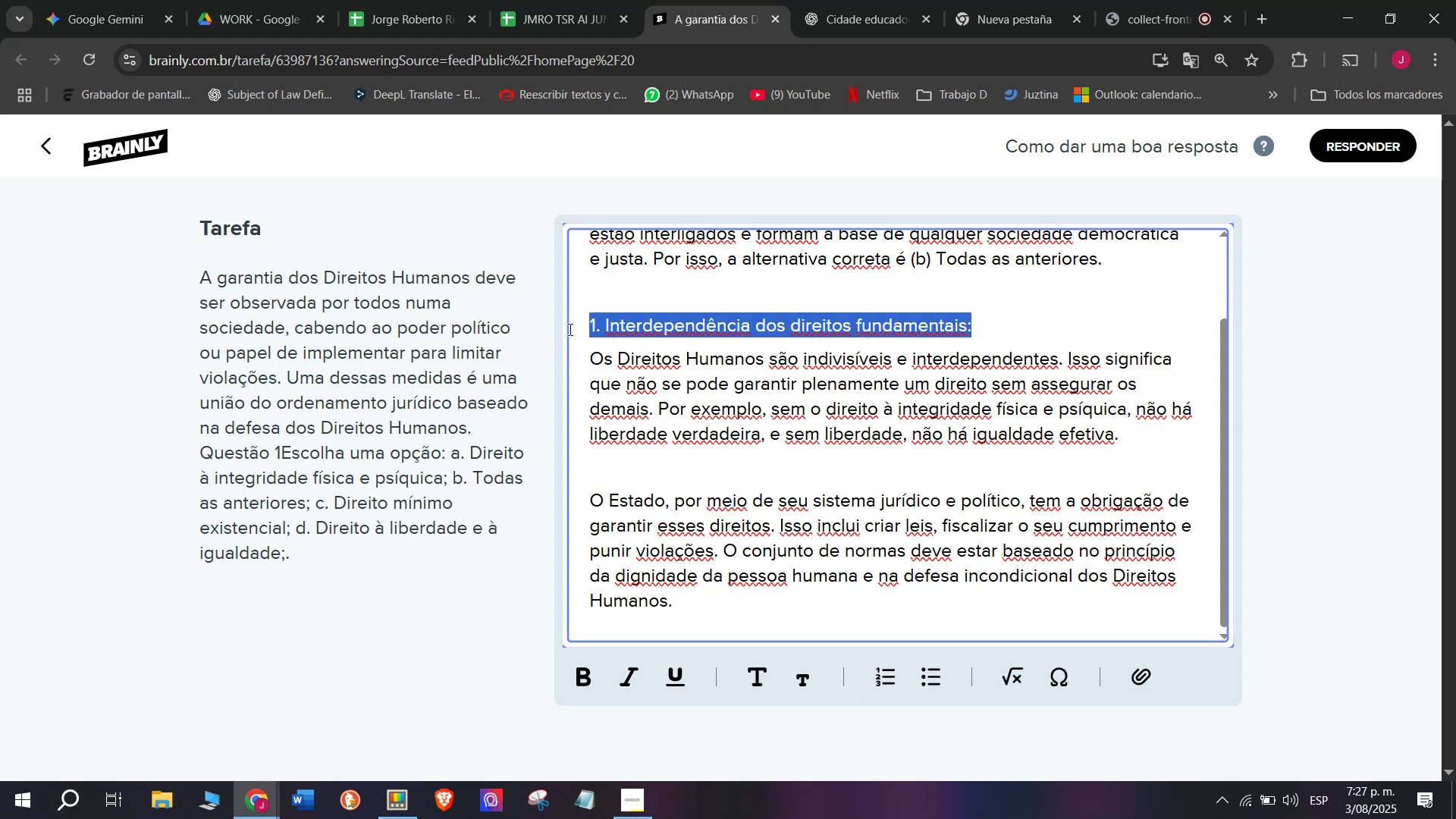 
key(Backspace)
 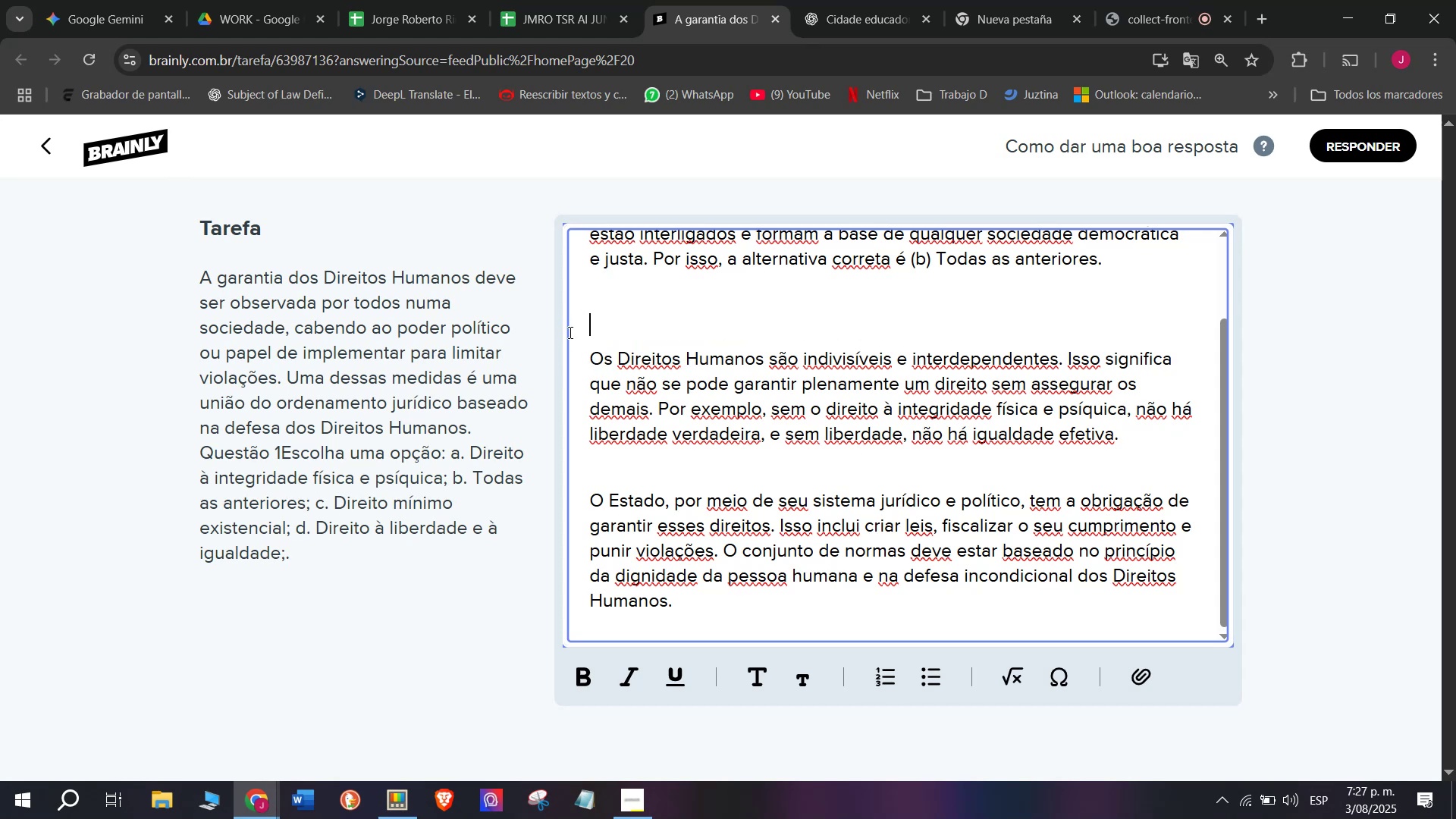 
key(Backspace)
 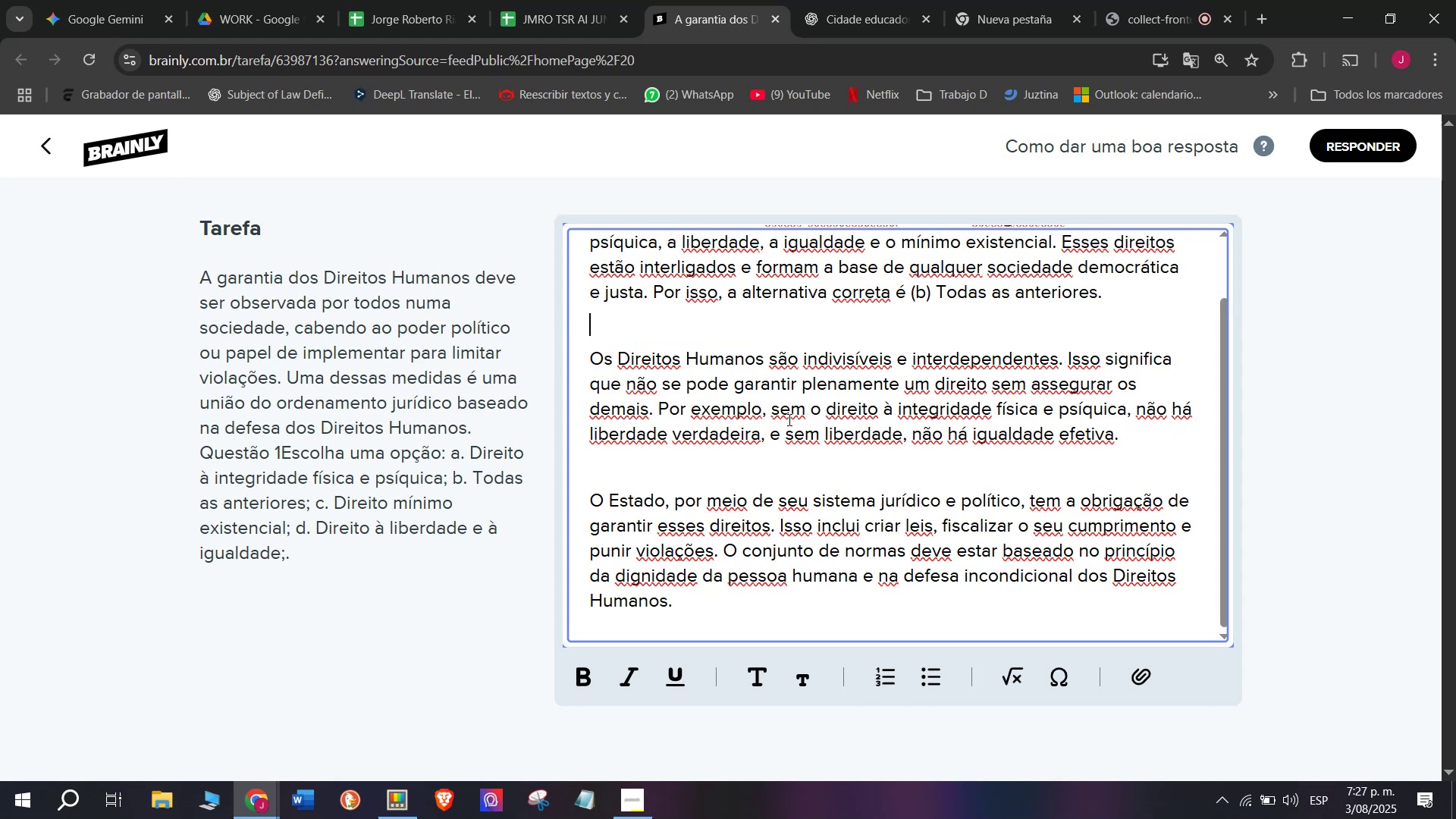 
scroll: coordinate [790, 425], scroll_direction: up, amount: 2.0
 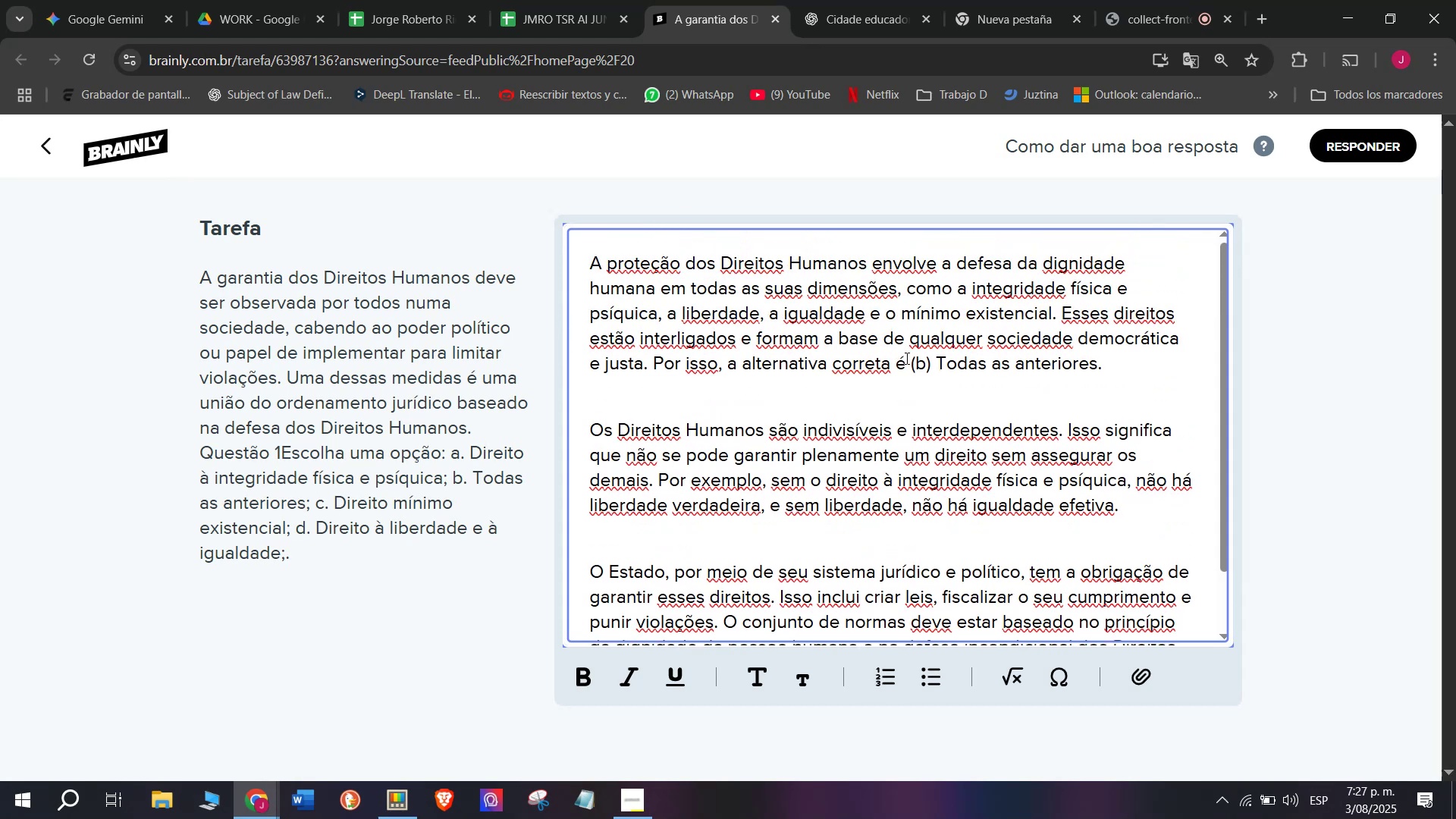 
left_click([918, 359])
 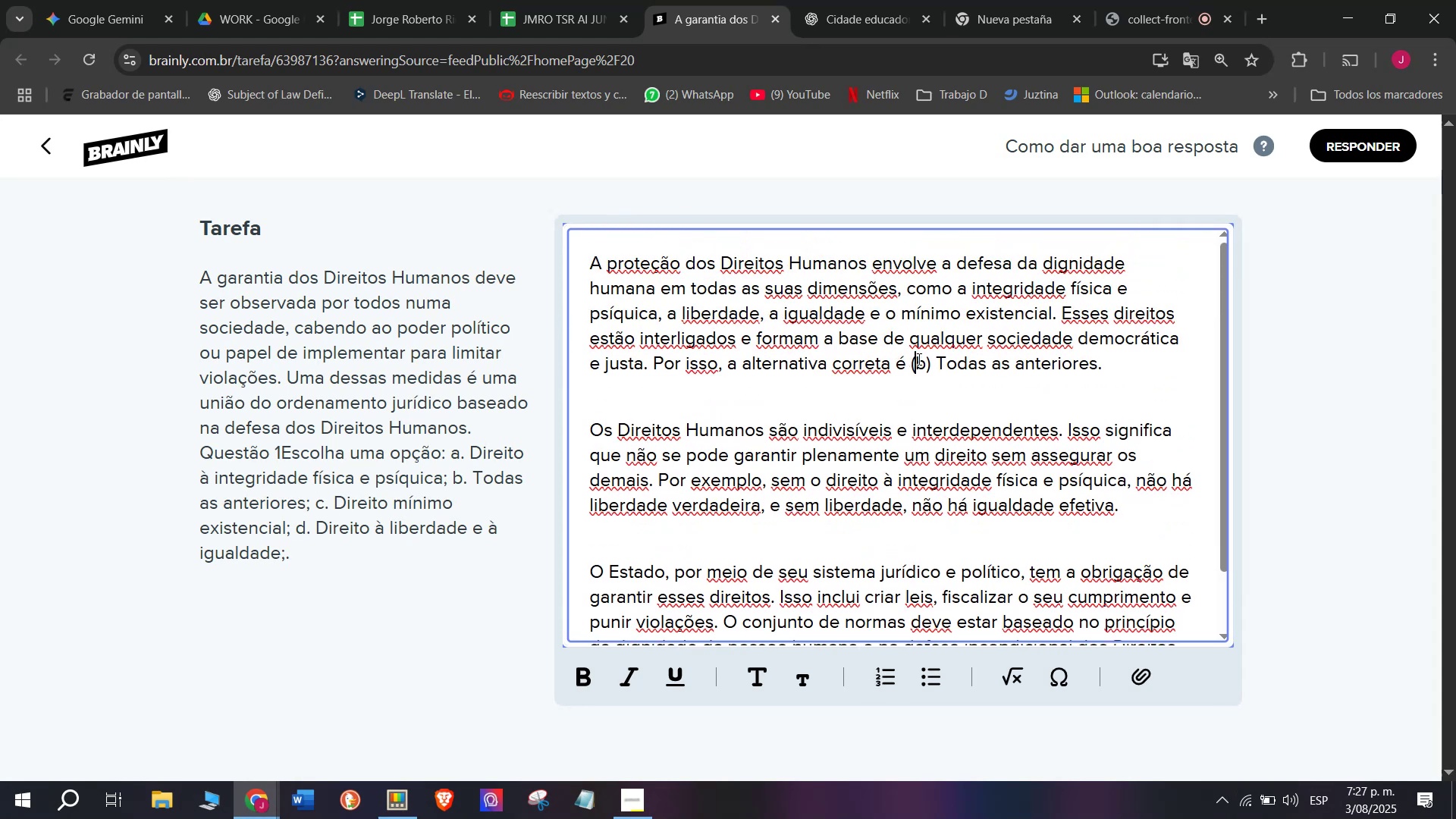 
key(Backspace)
 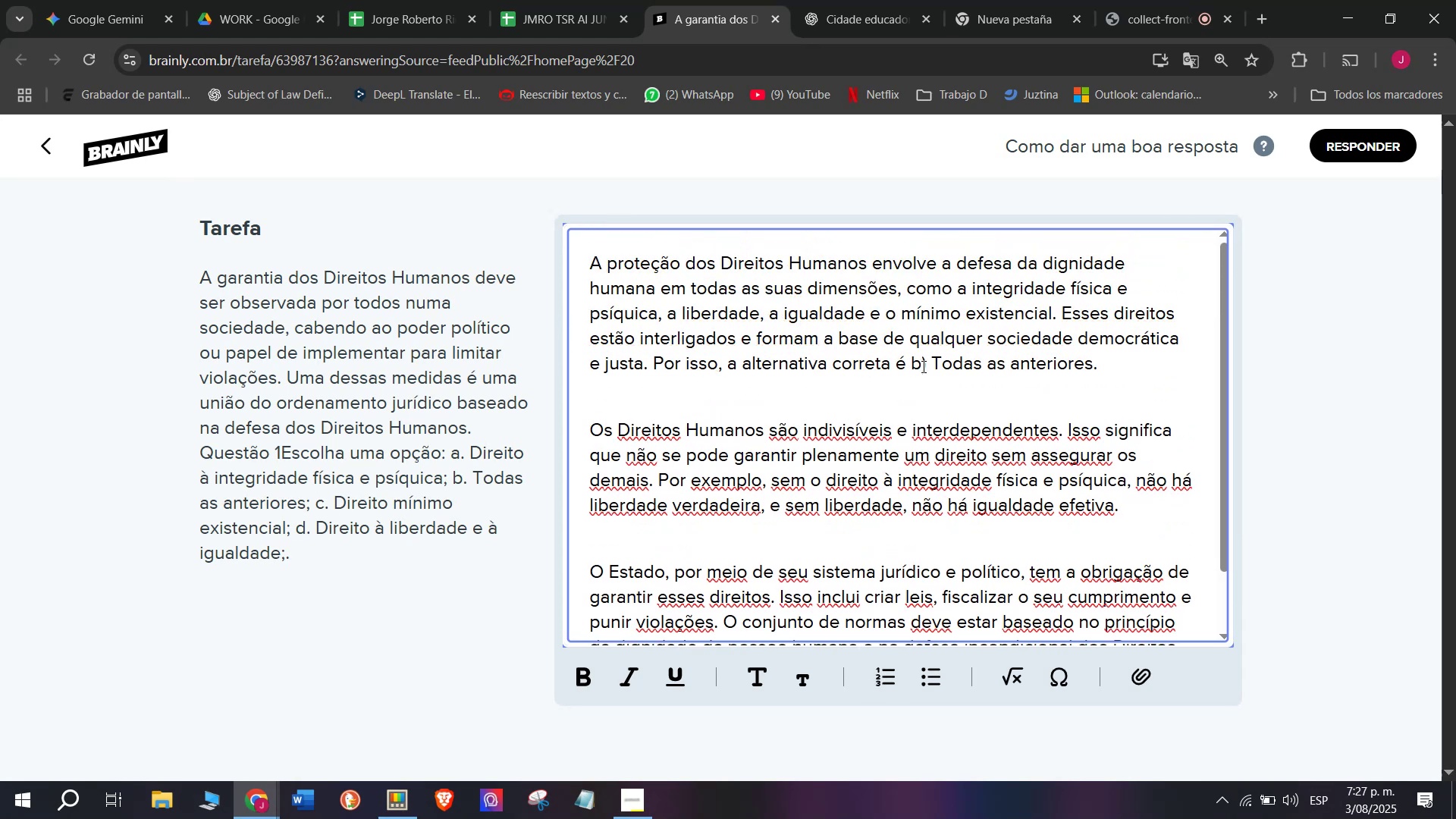 
left_click_drag(start_coordinate=[924, 366], to_coordinate=[913, 369])
 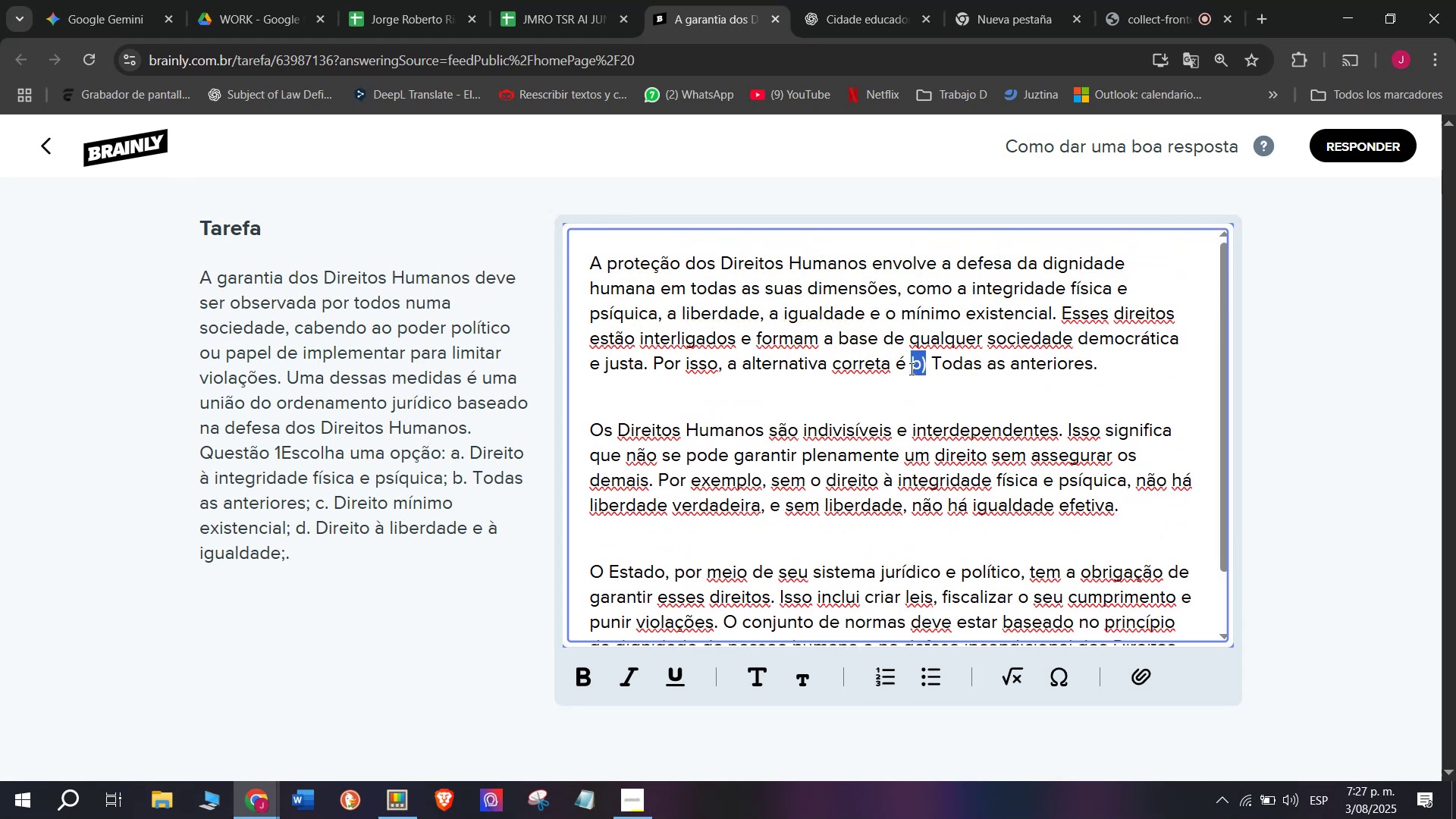 
key(Shift+B)
 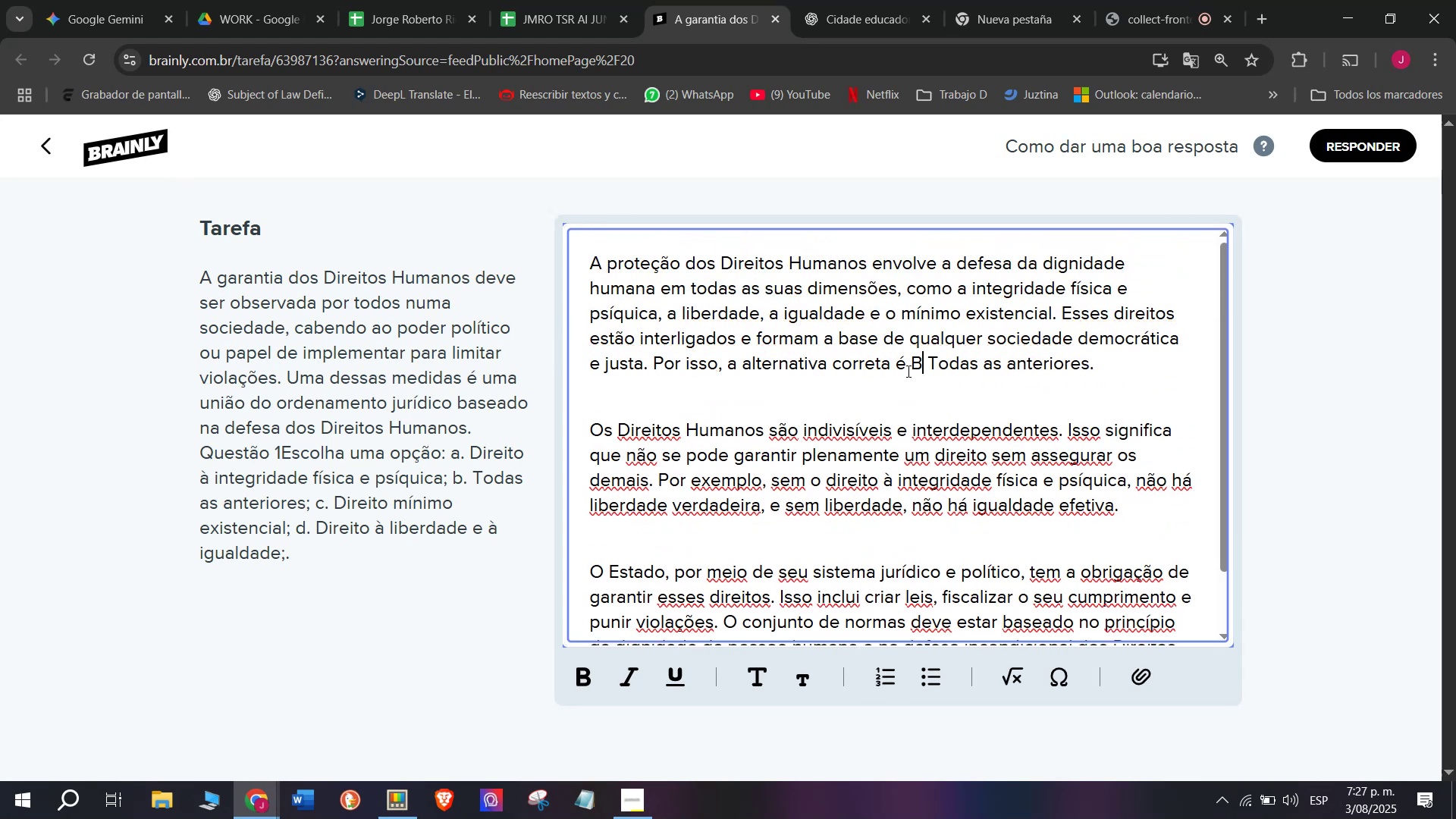 
key(Period)
 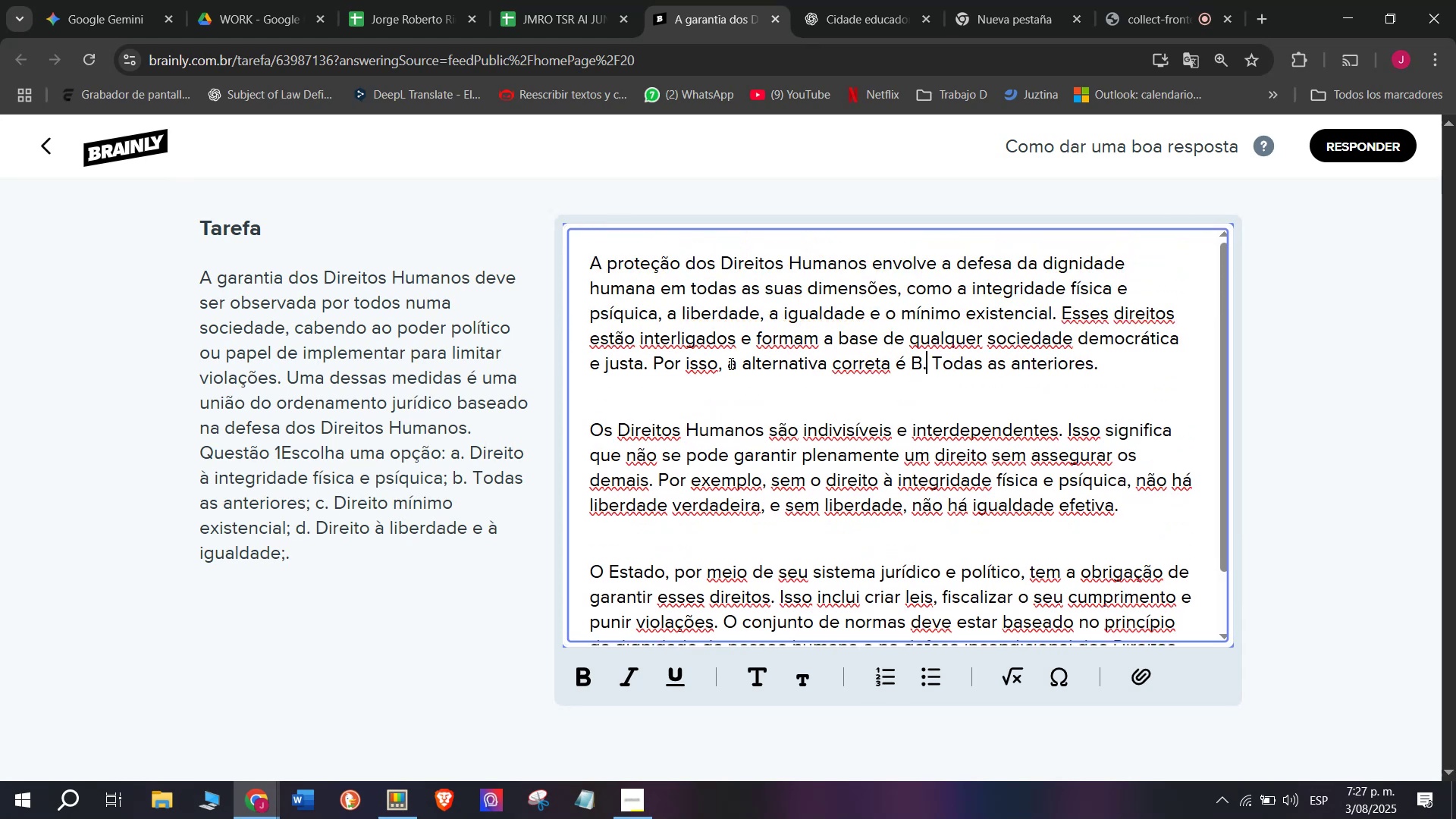 
left_click_drag(start_coordinate=[733, 361], to_coordinate=[654, 368])
 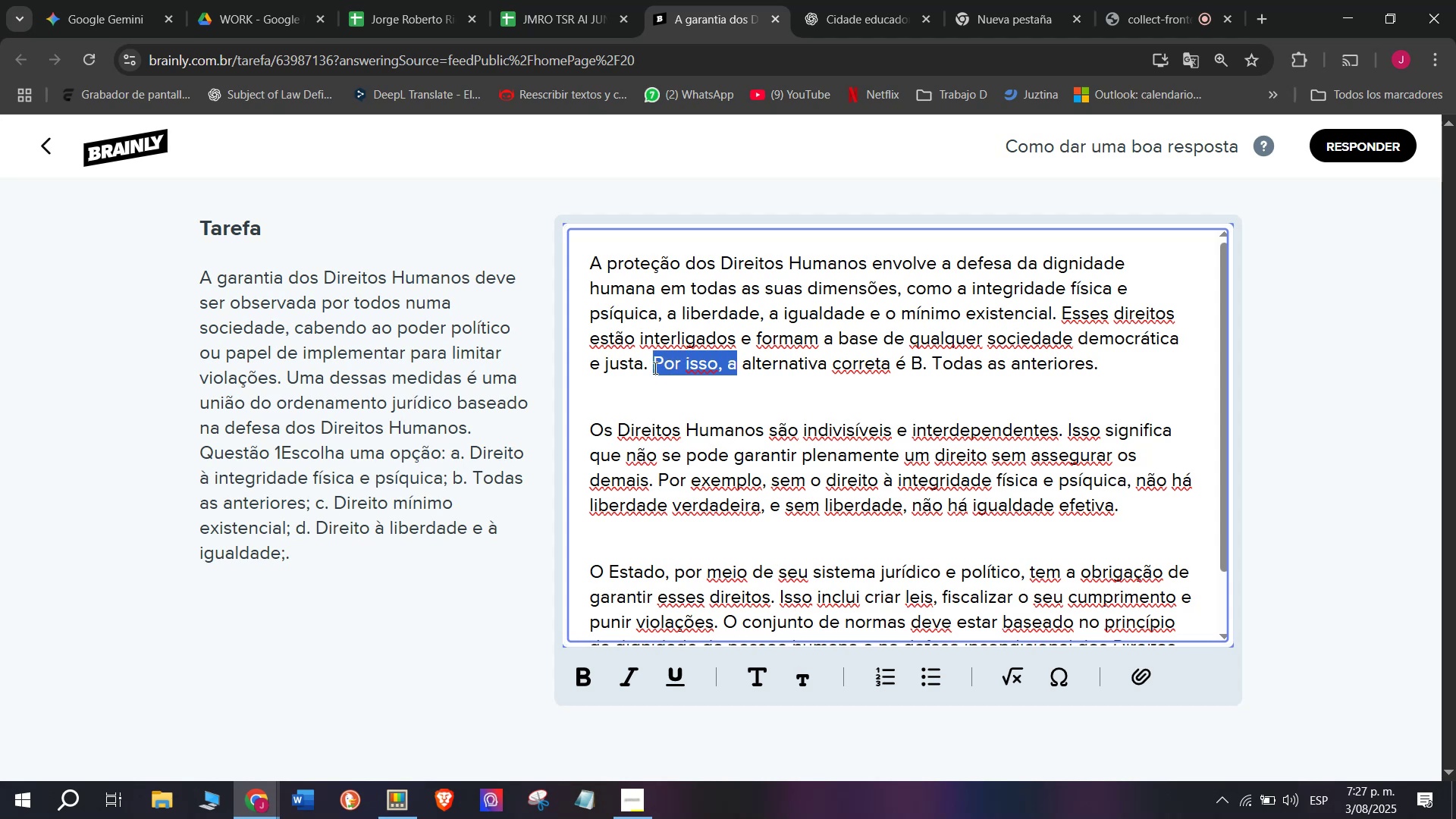 
key(Shift+A)
 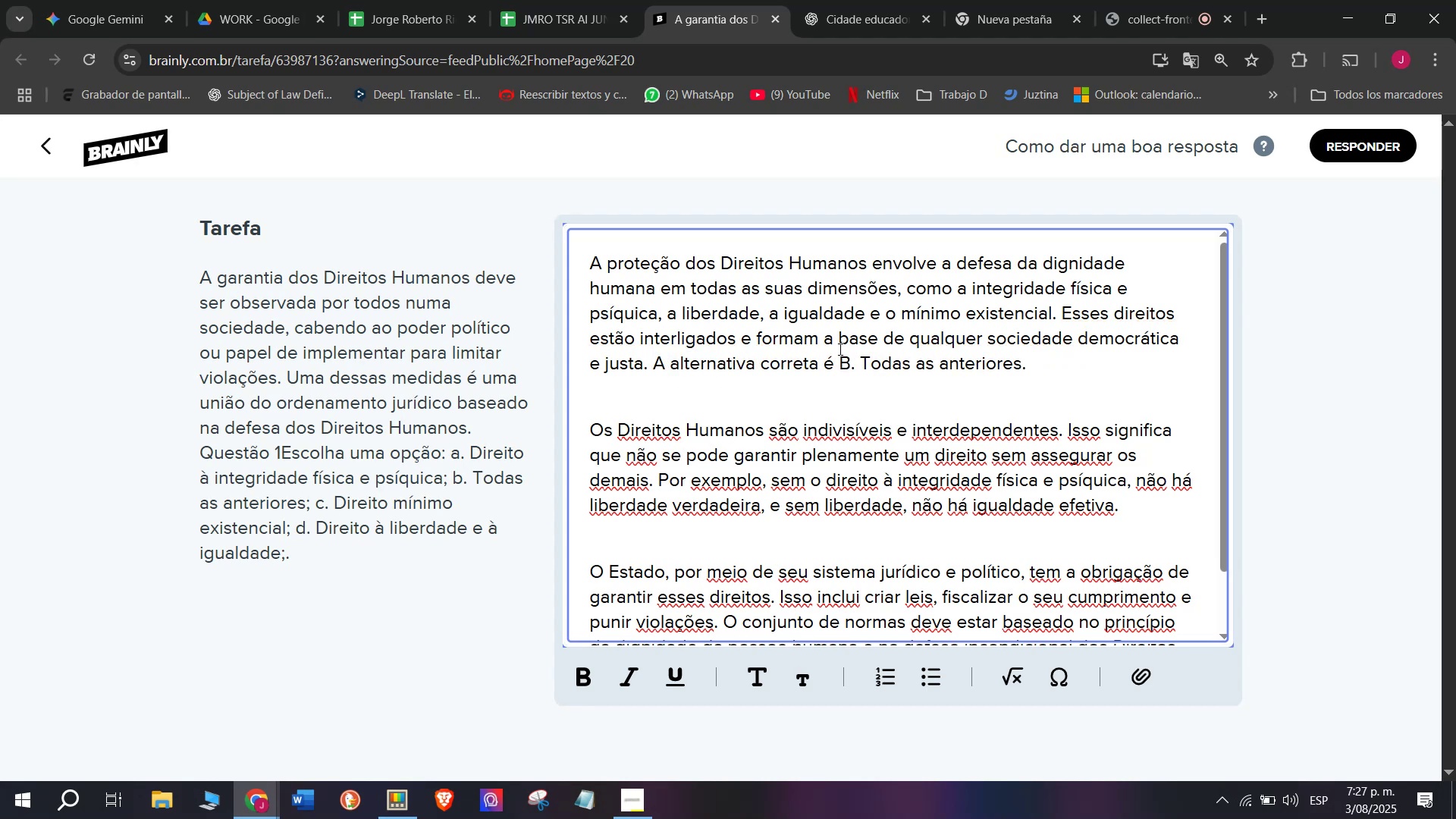 
left_click_drag(start_coordinate=[855, 356], to_coordinate=[655, 371])
 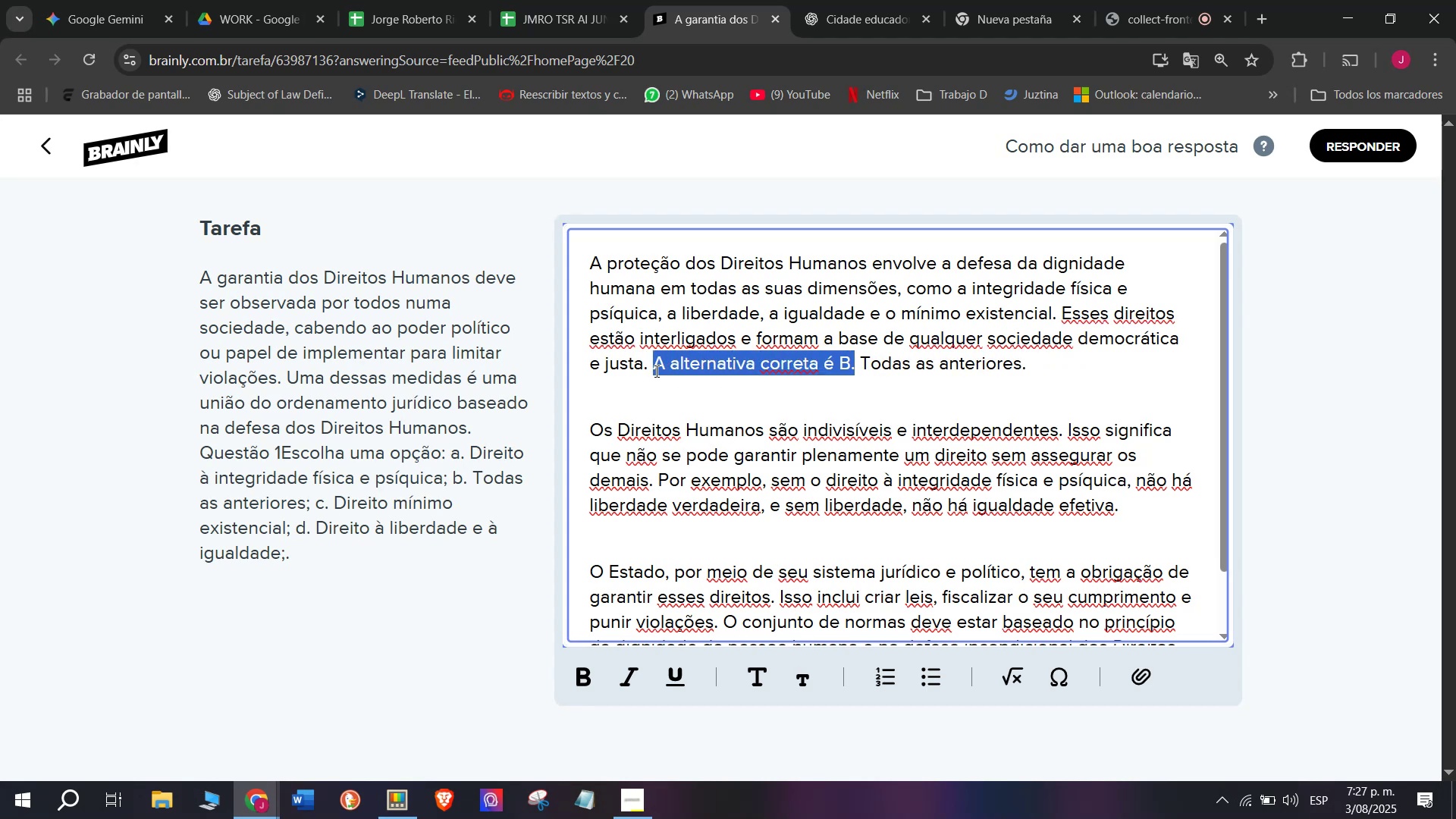 
key(Control+B)
 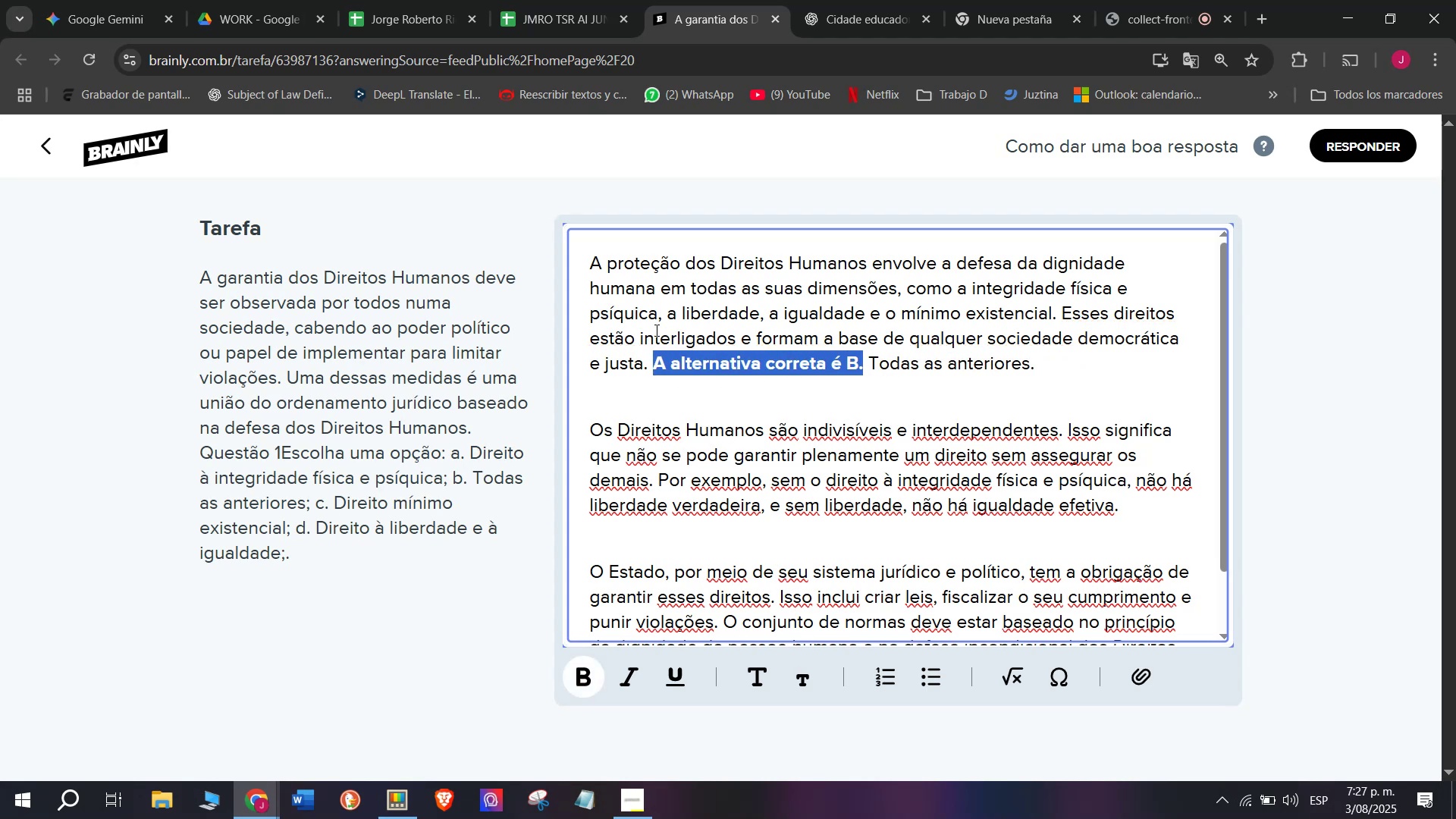 
left_click([655, 328])
 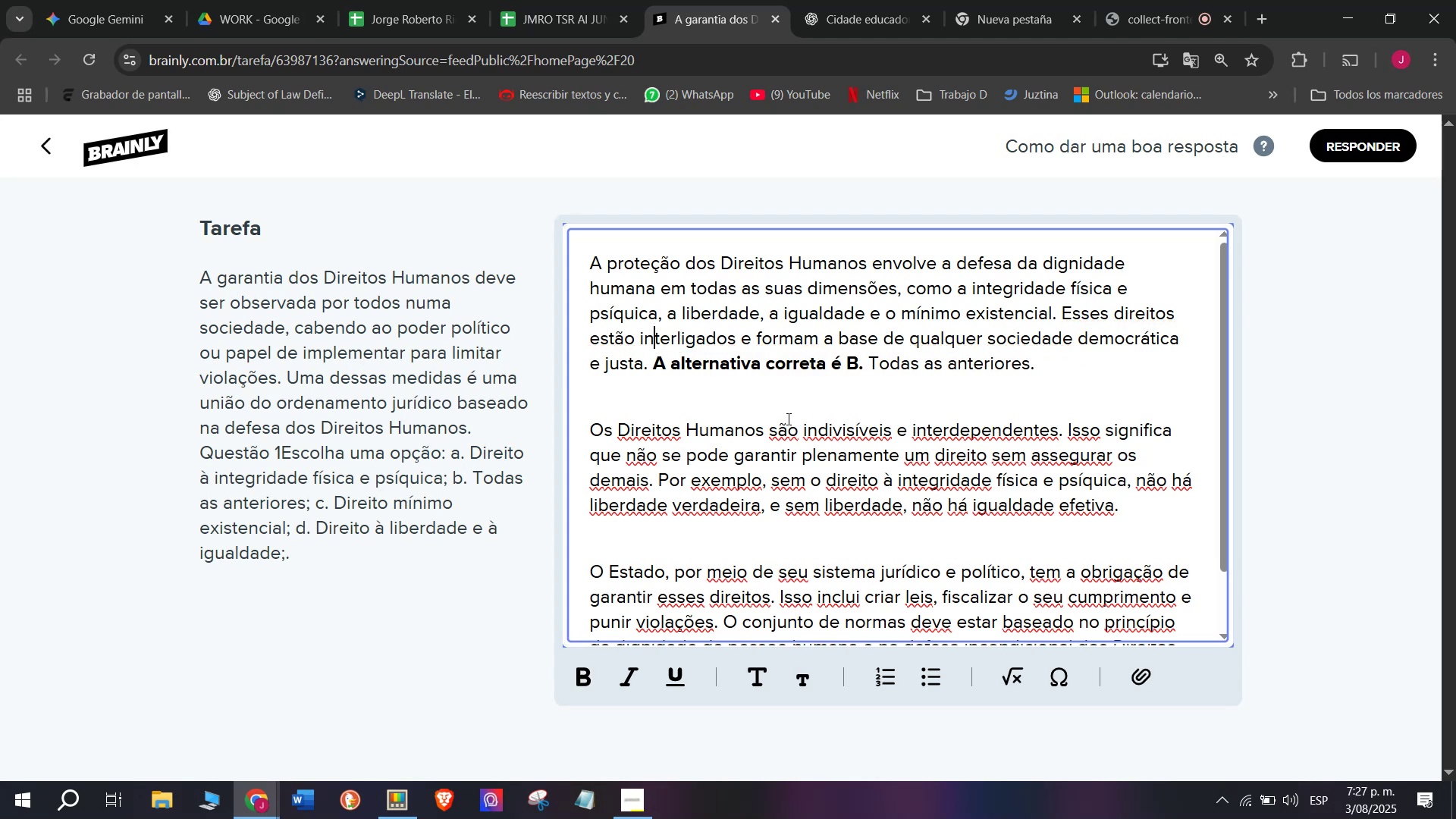 
scroll: coordinate [789, 422], scroll_direction: down, amount: 3.0
 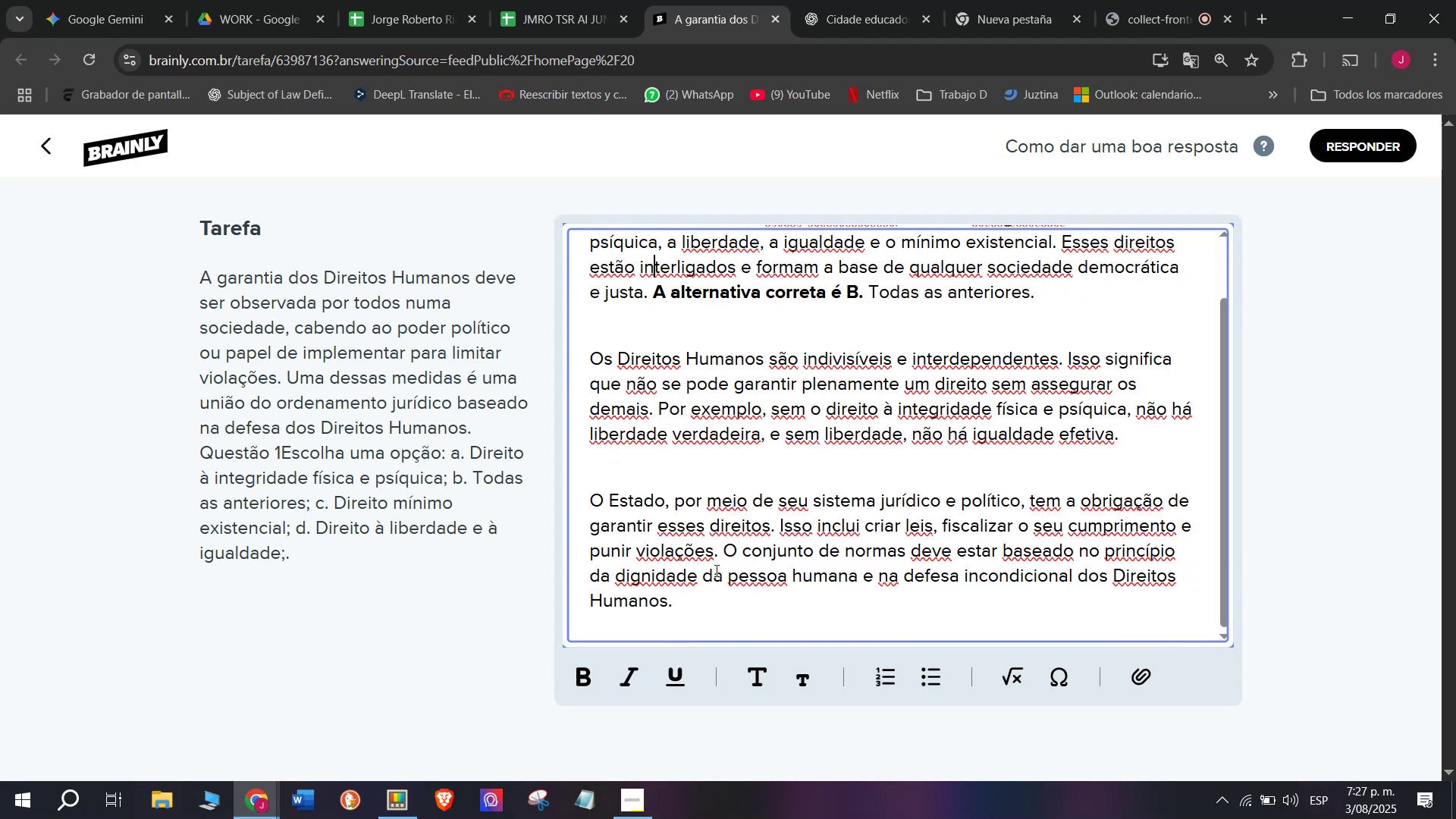 
left_click_drag(start_coordinate=[694, 603], to_coordinate=[425, 95])
 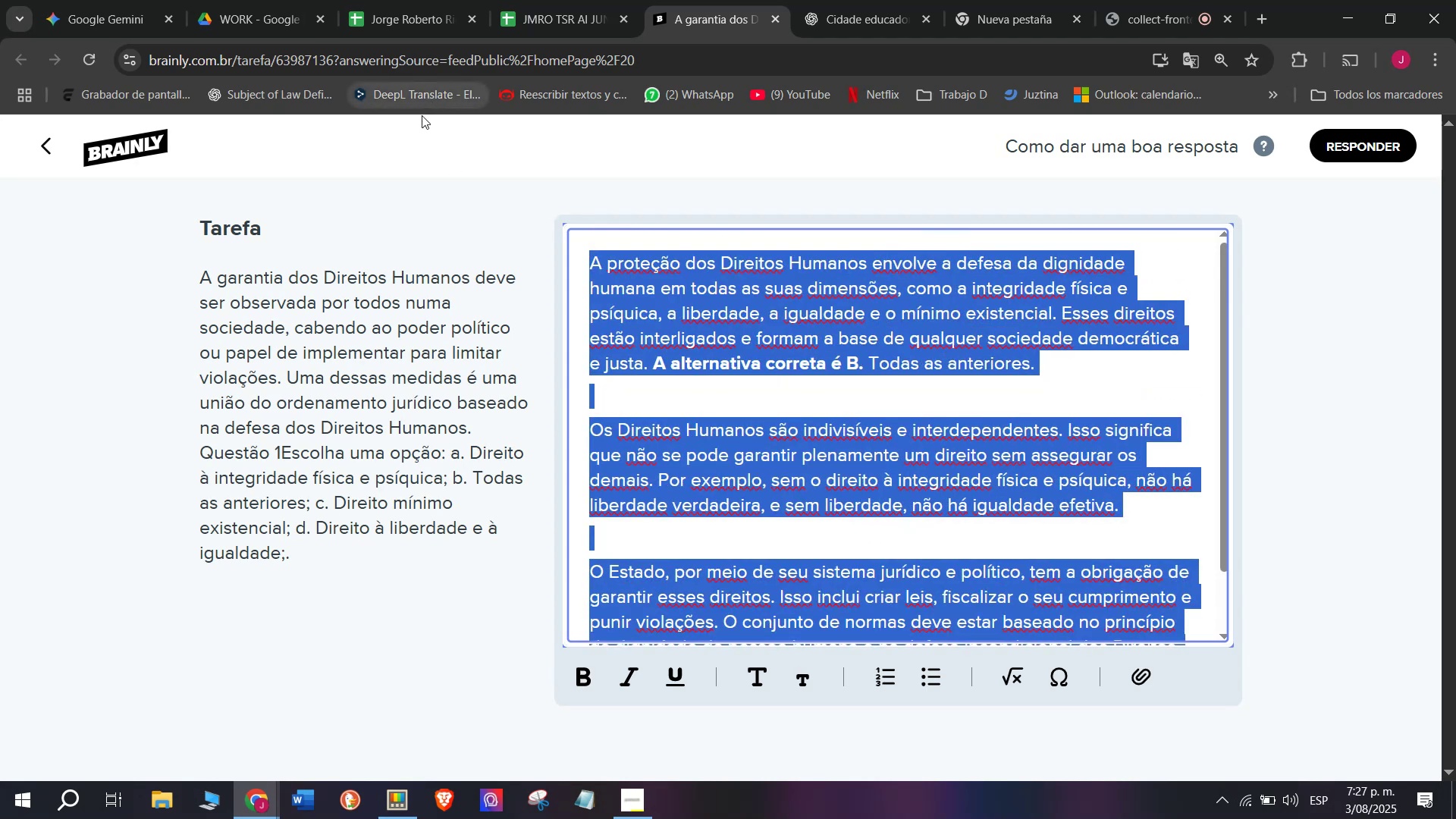 
key(Control+C)
 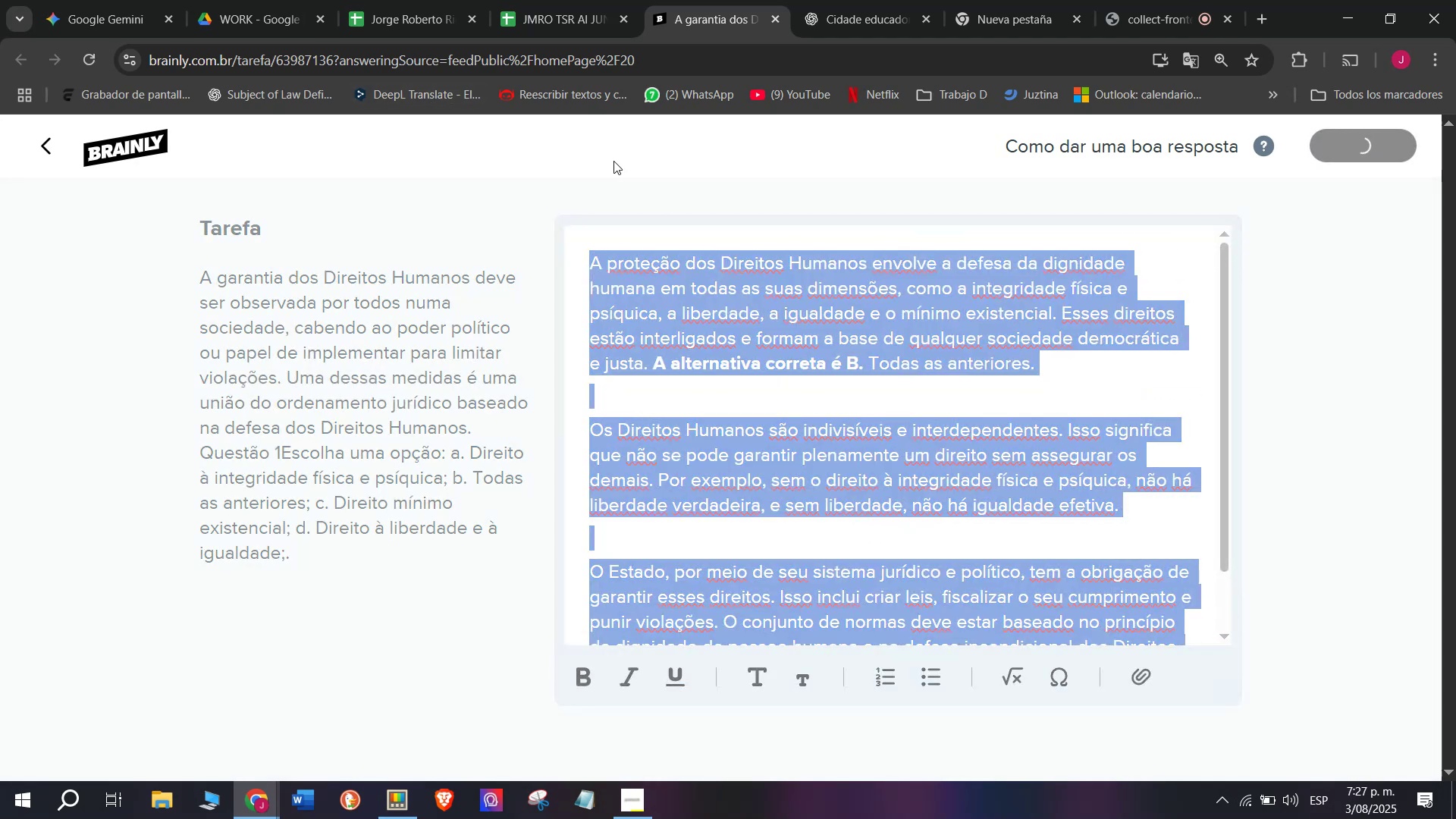 
left_click([550, 0])
 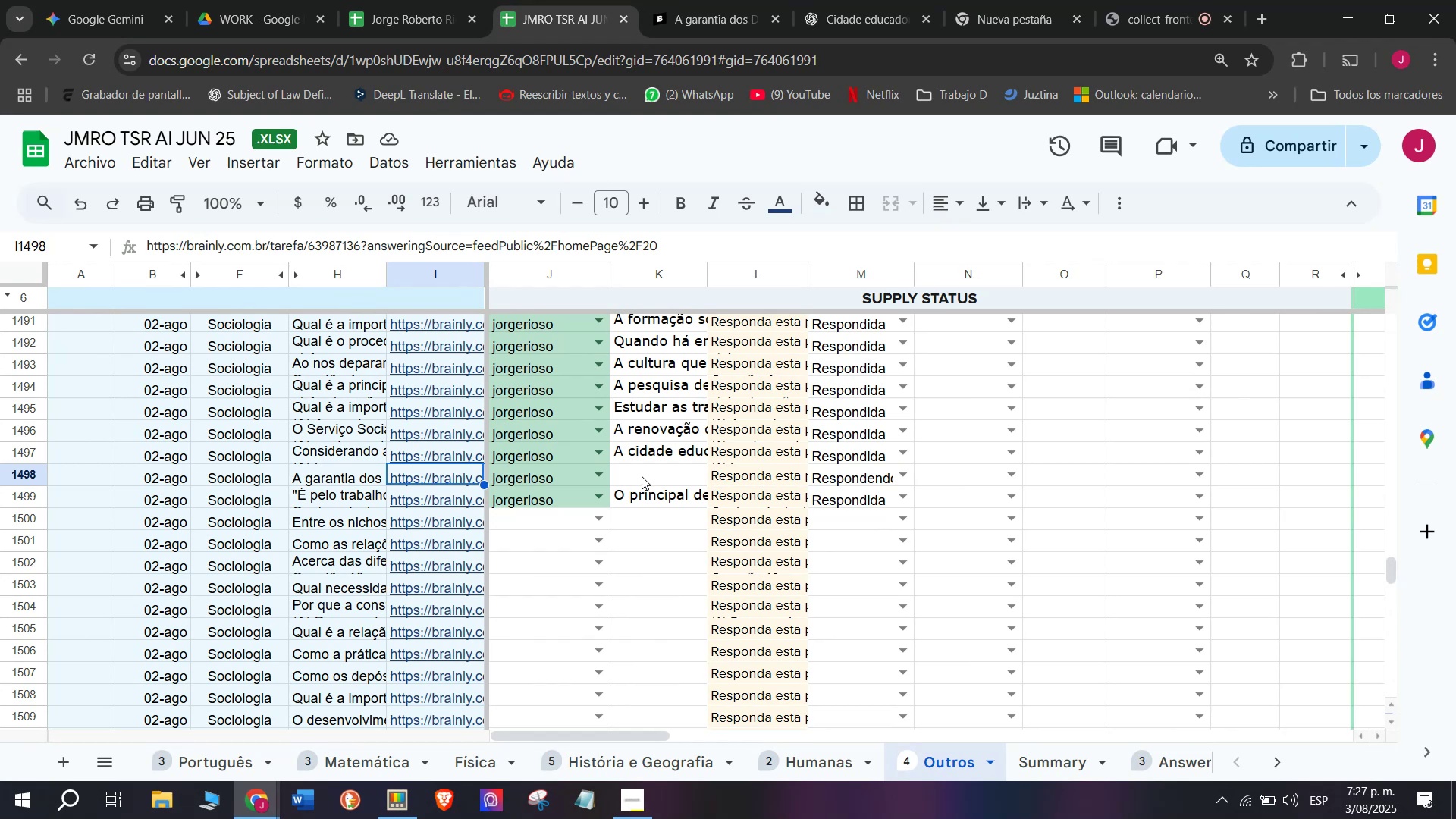 
double_click([642, 475])
 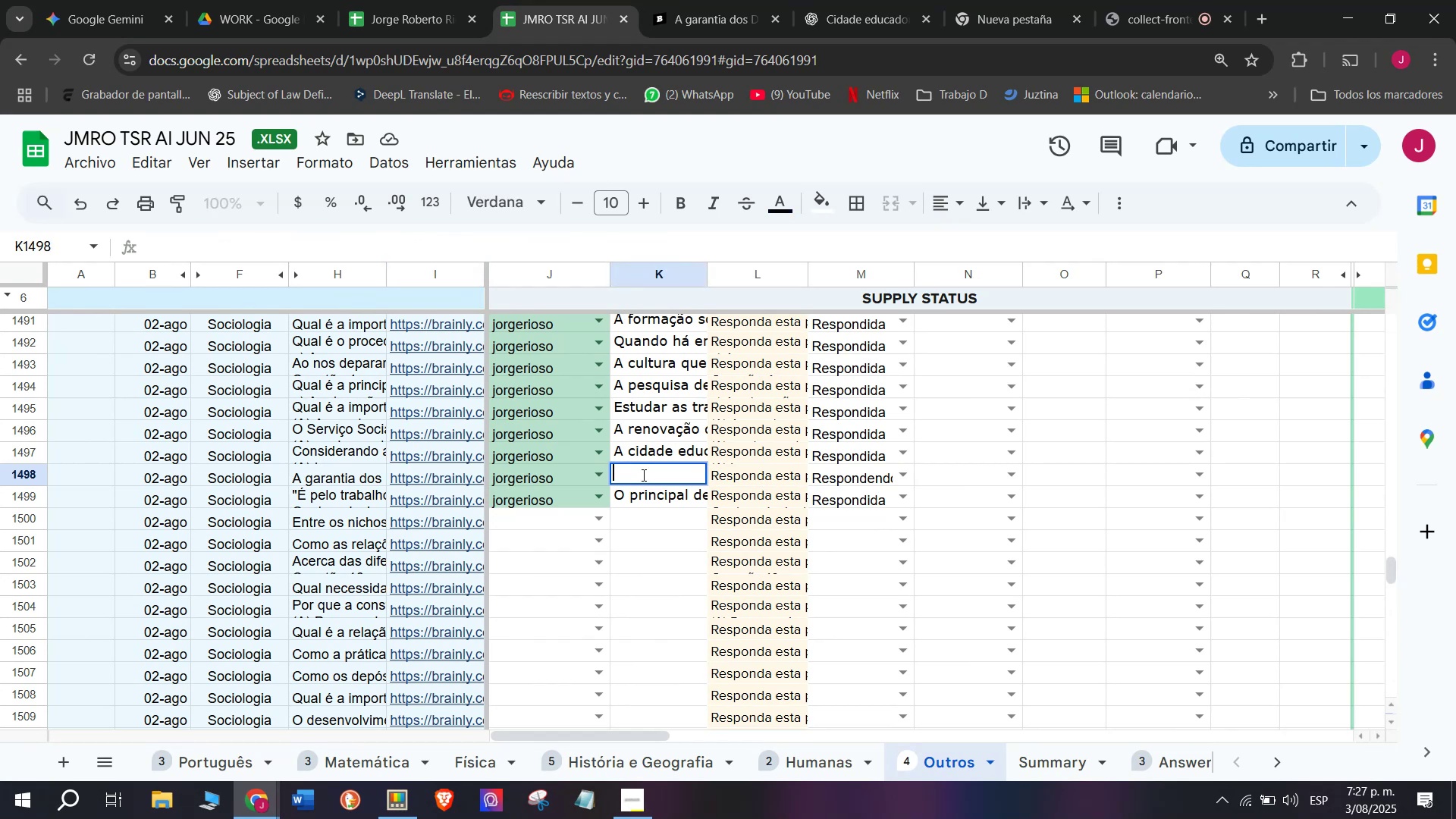 
key(Control+V)
 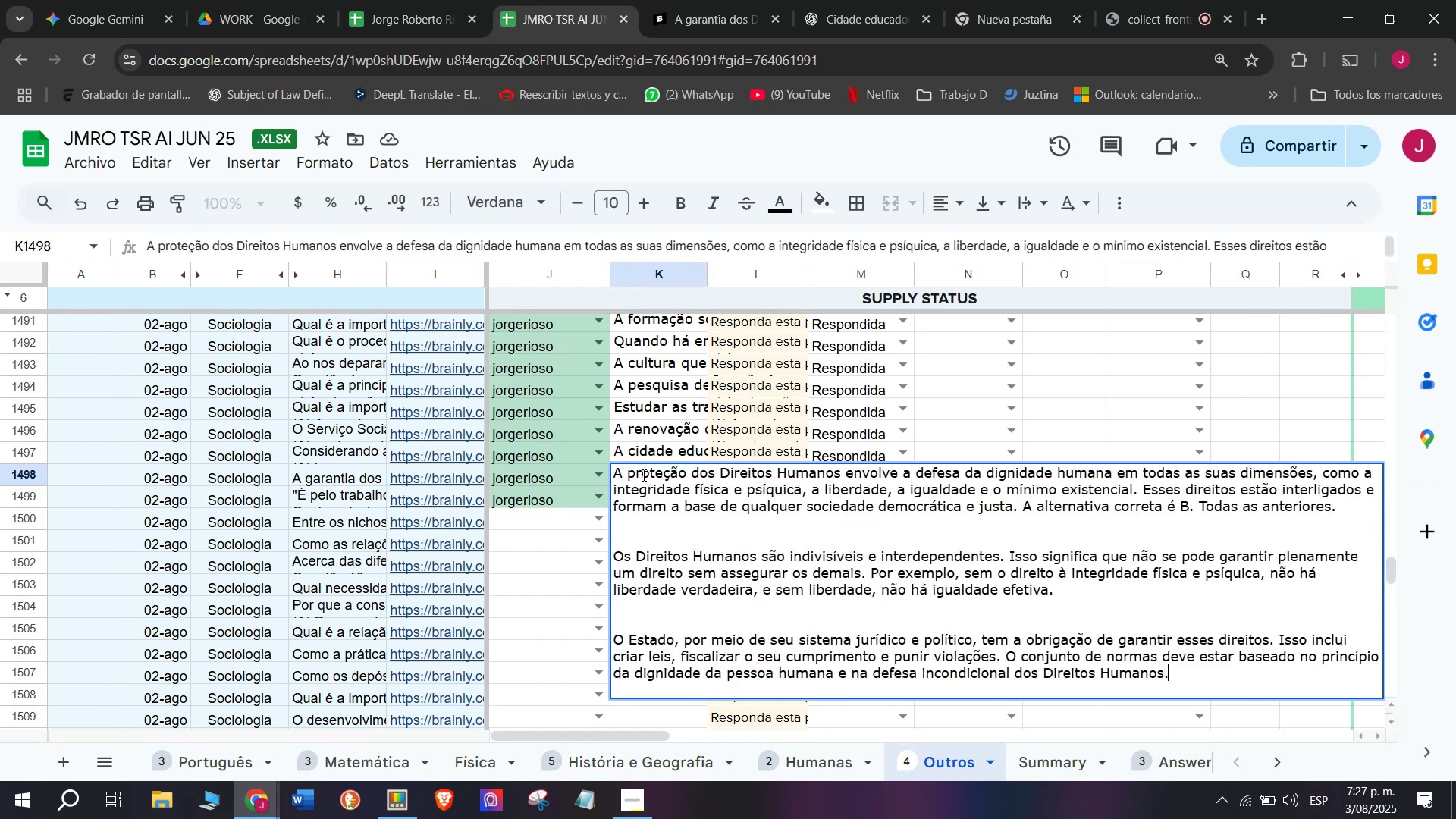 
key(Enter)
 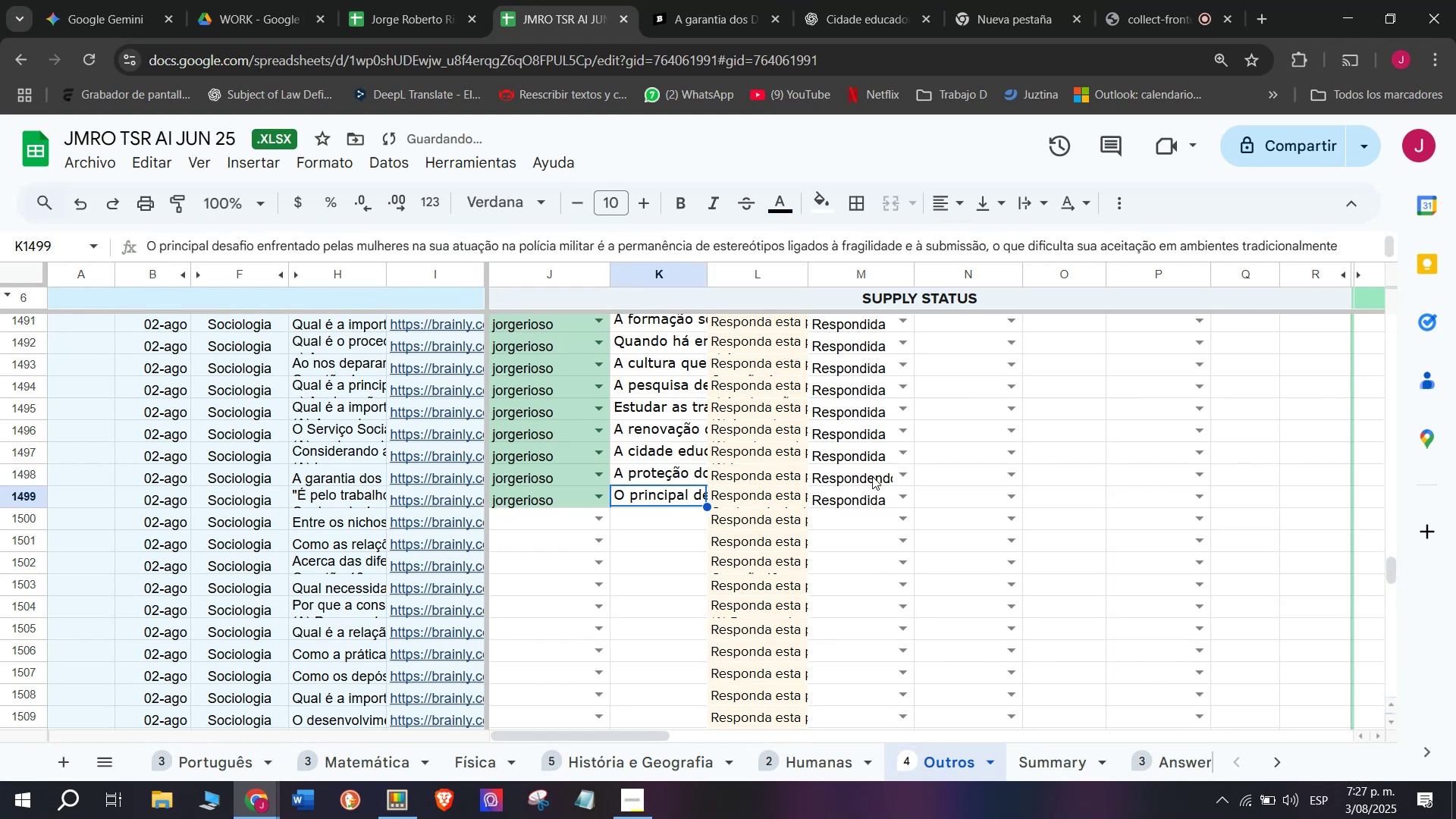 
left_click([899, 476])
 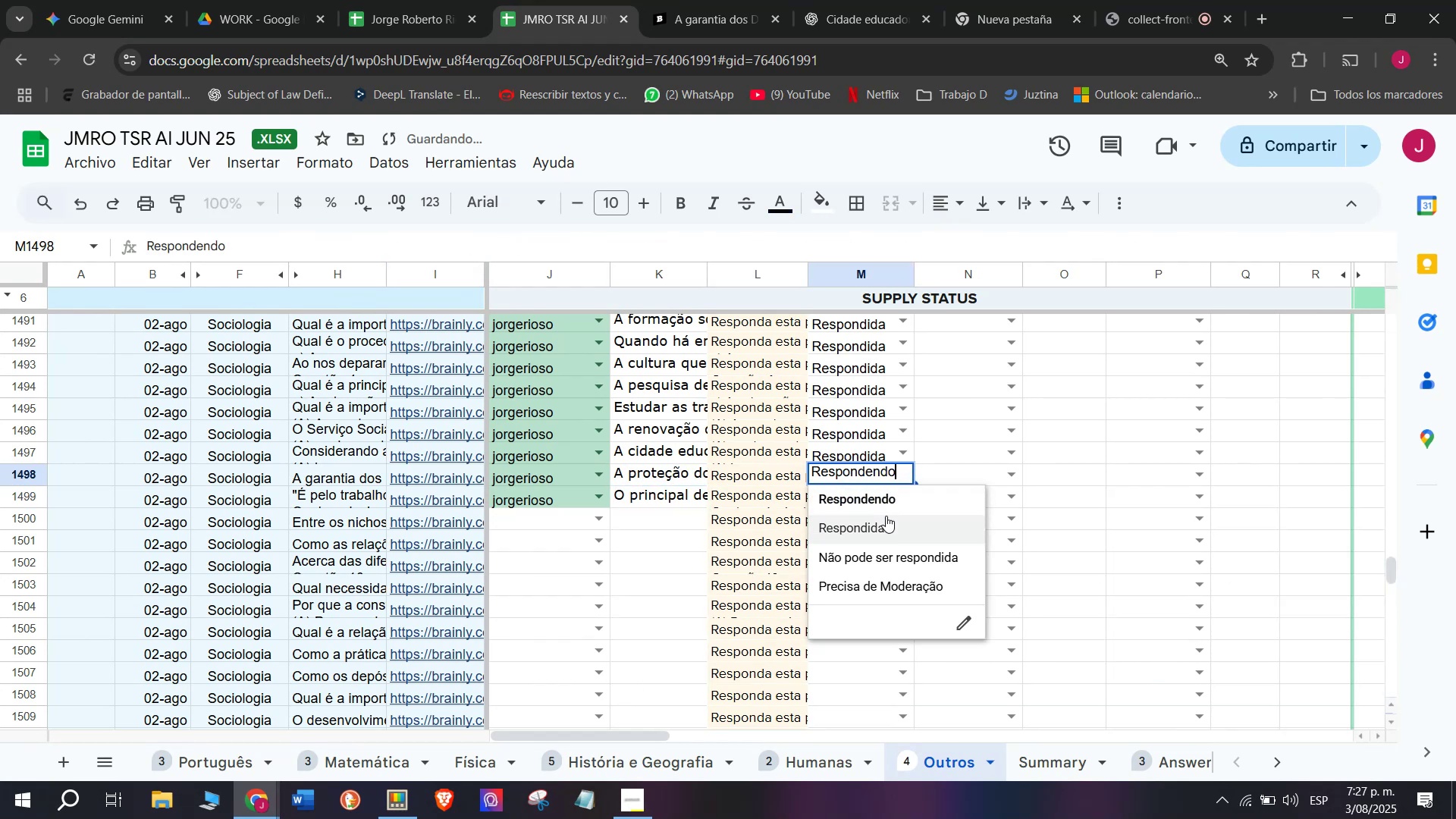 
left_click([877, 527])
 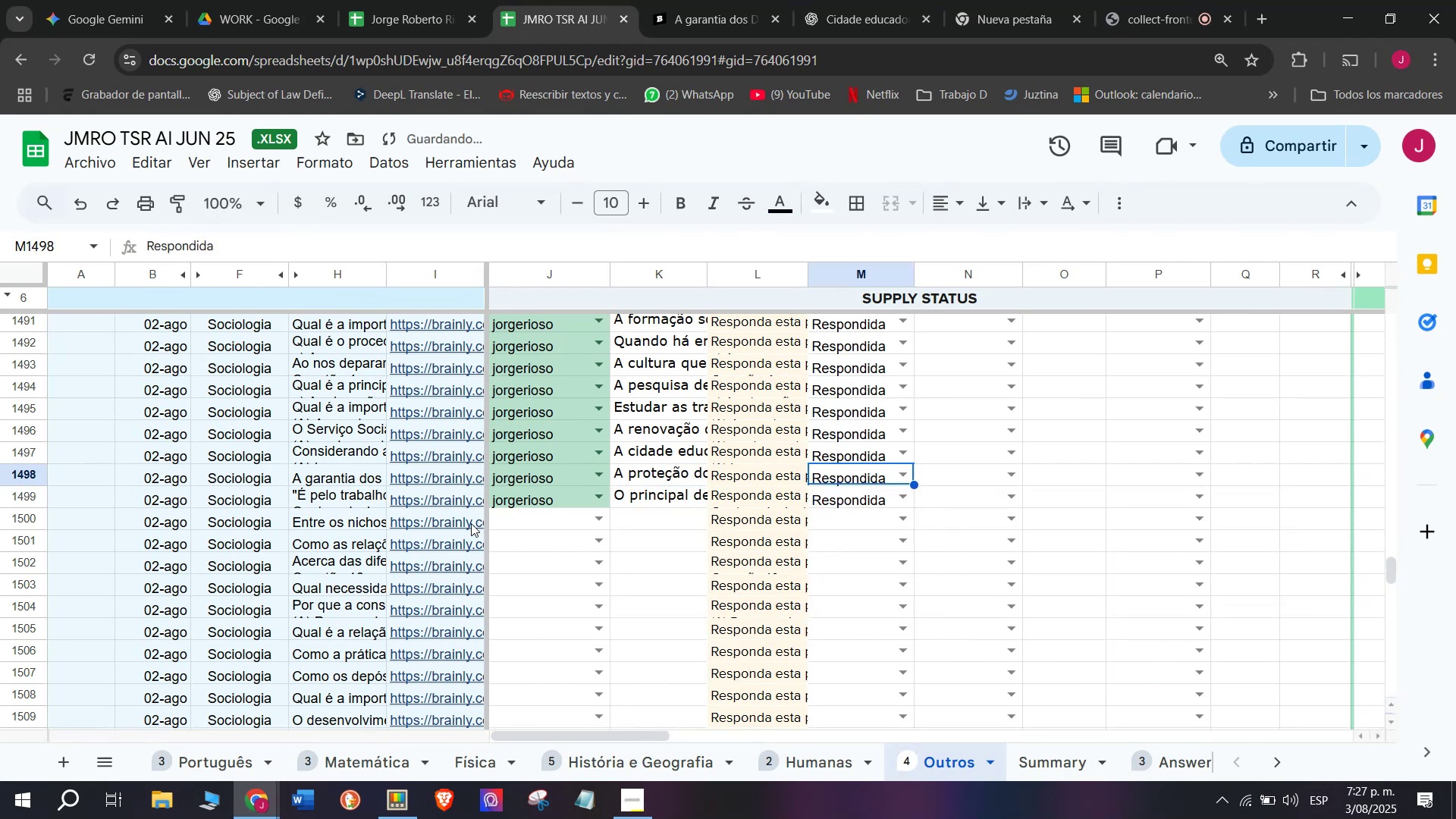 
left_click([469, 521])
 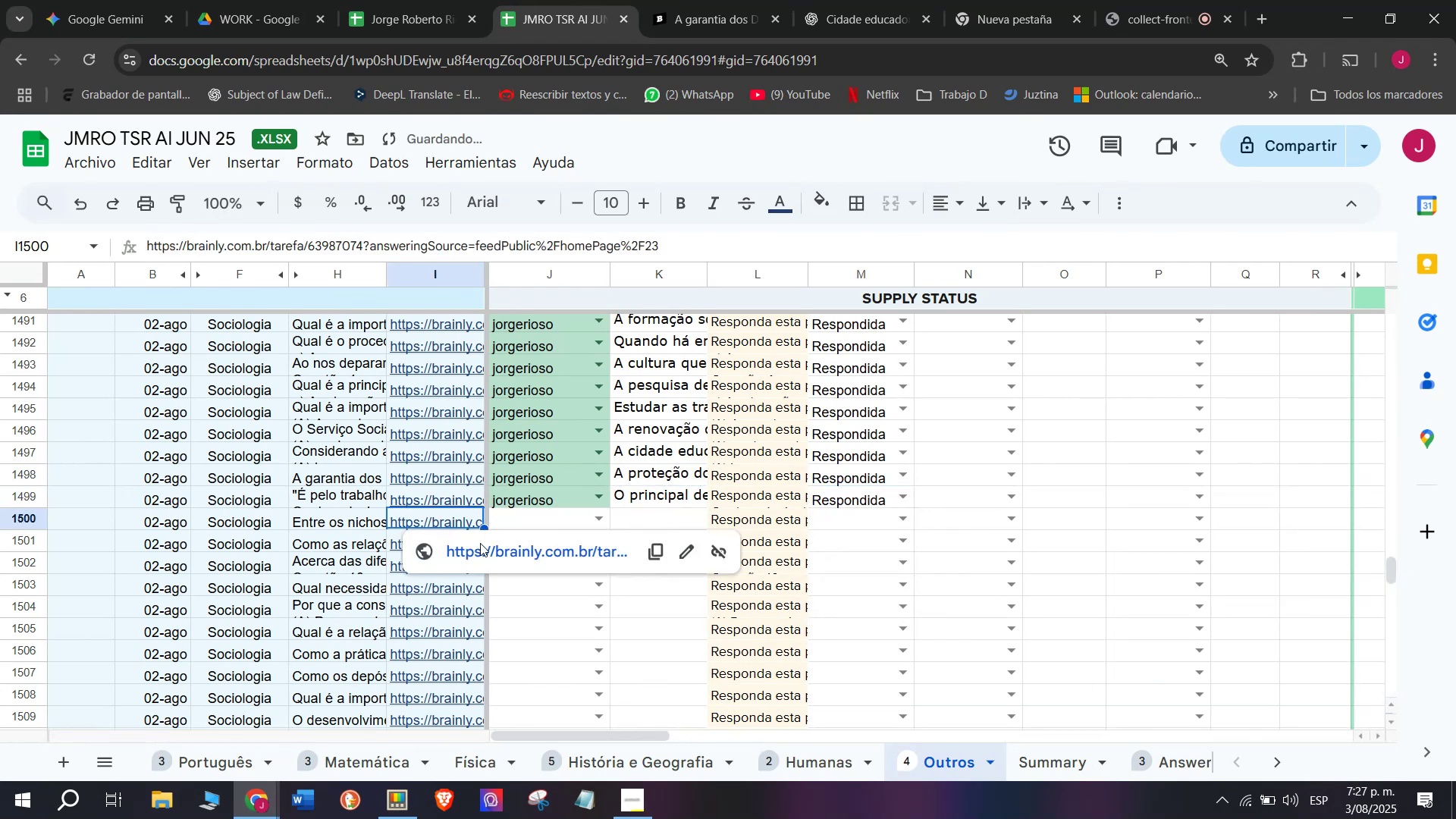 
left_click([480, 548])
 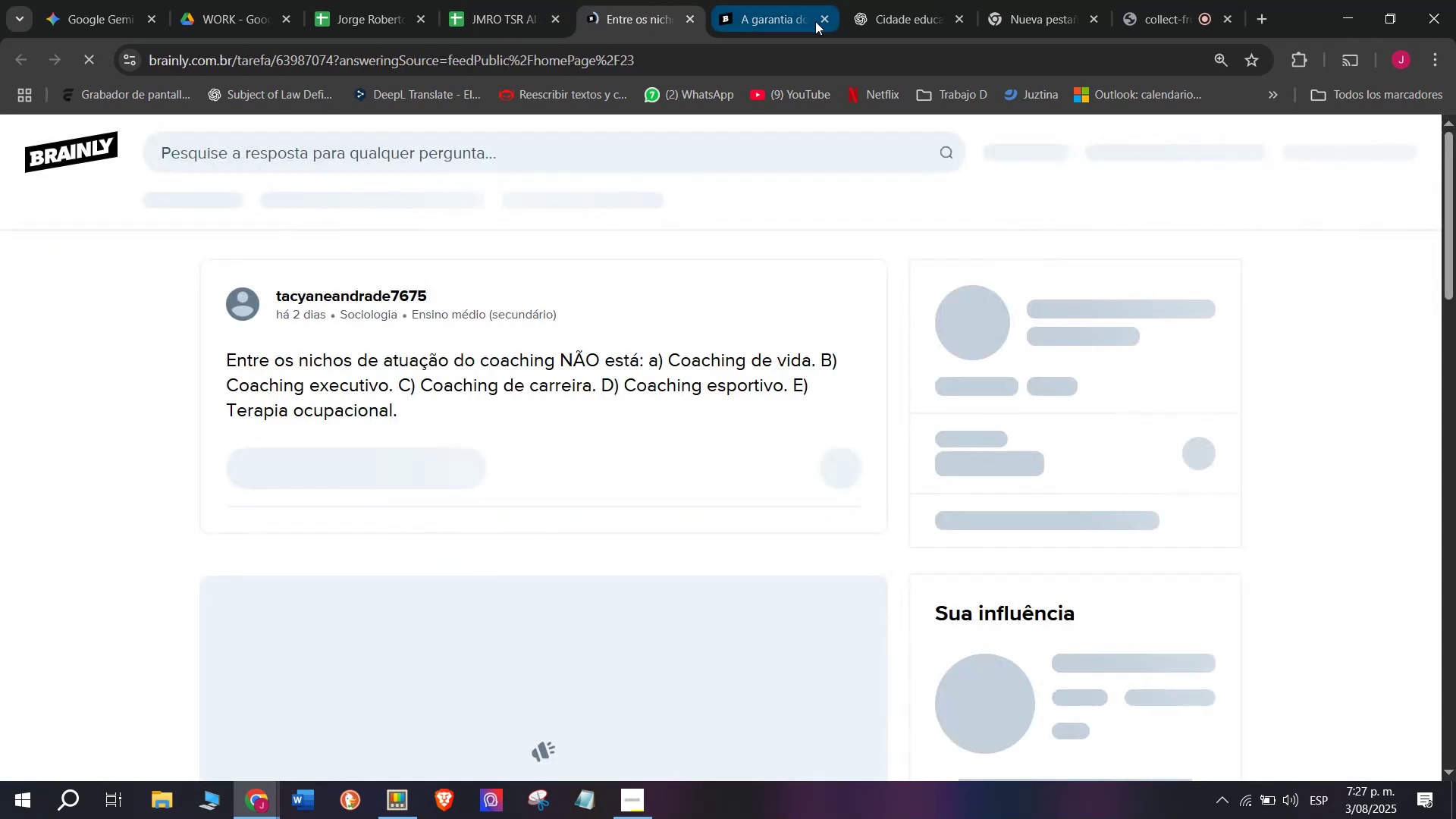 
left_click([817, 21])
 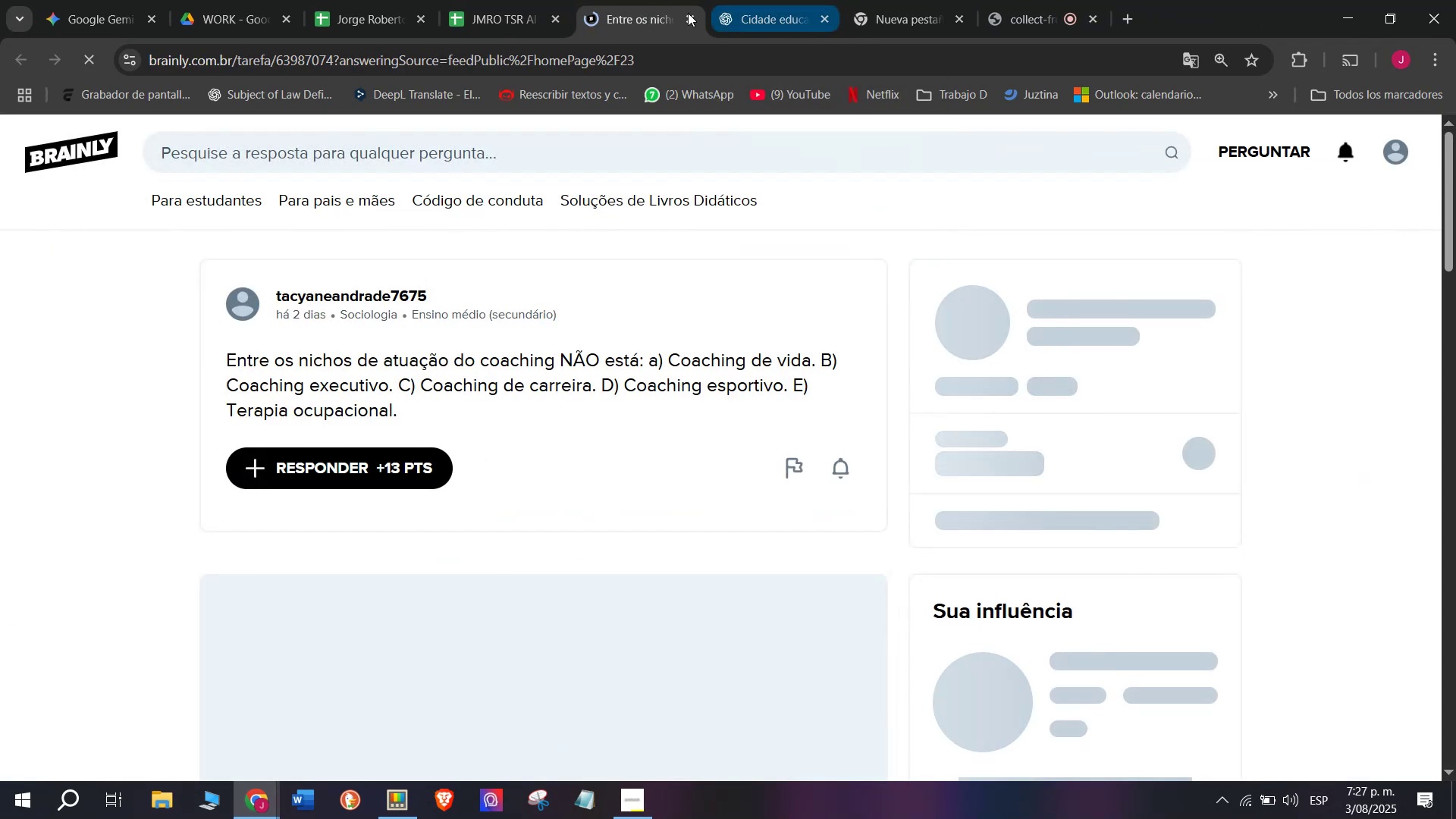 
left_click([629, 0])
 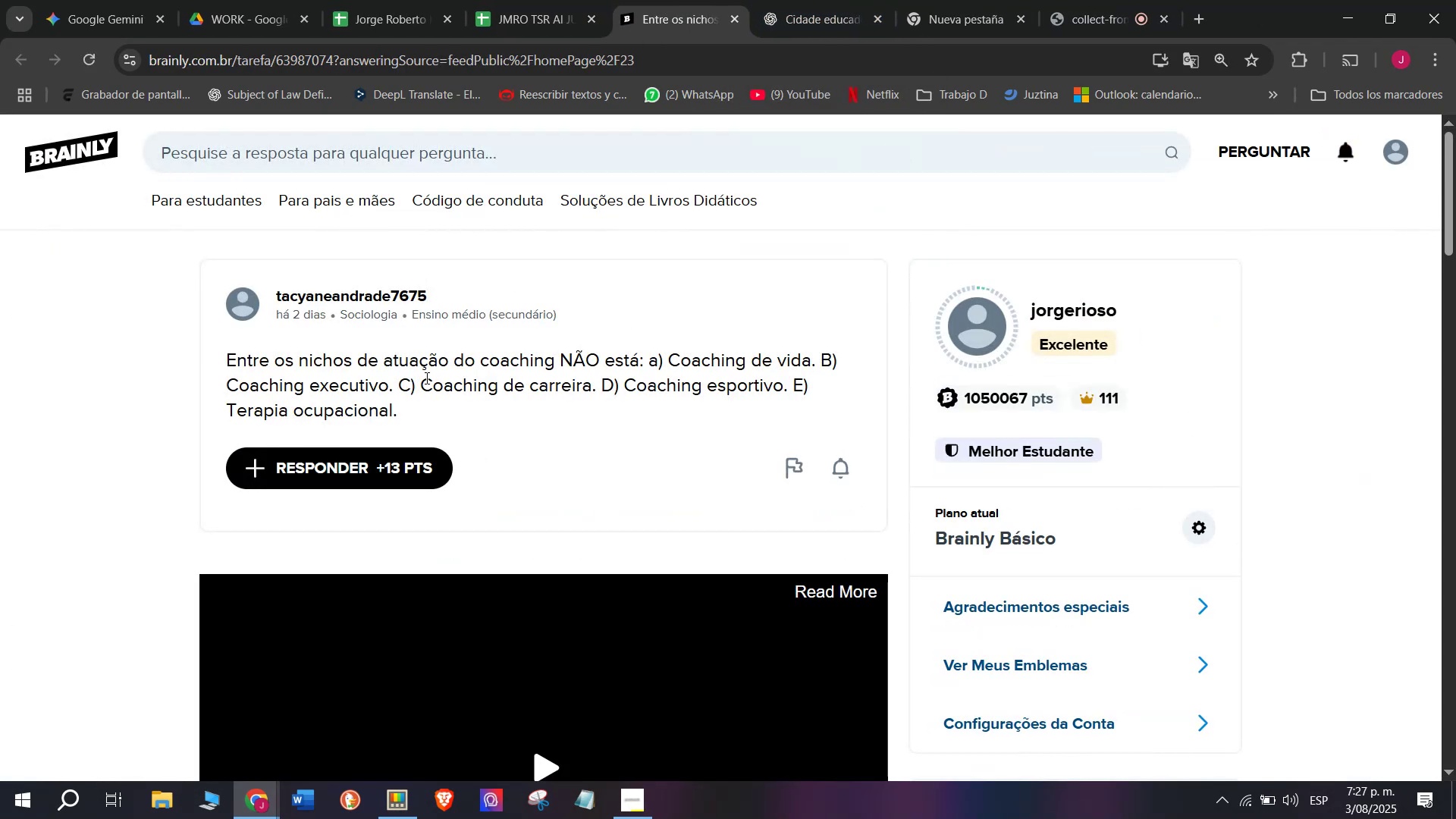 
left_click_drag(start_coordinate=[411, 416], to_coordinate=[152, 341])
 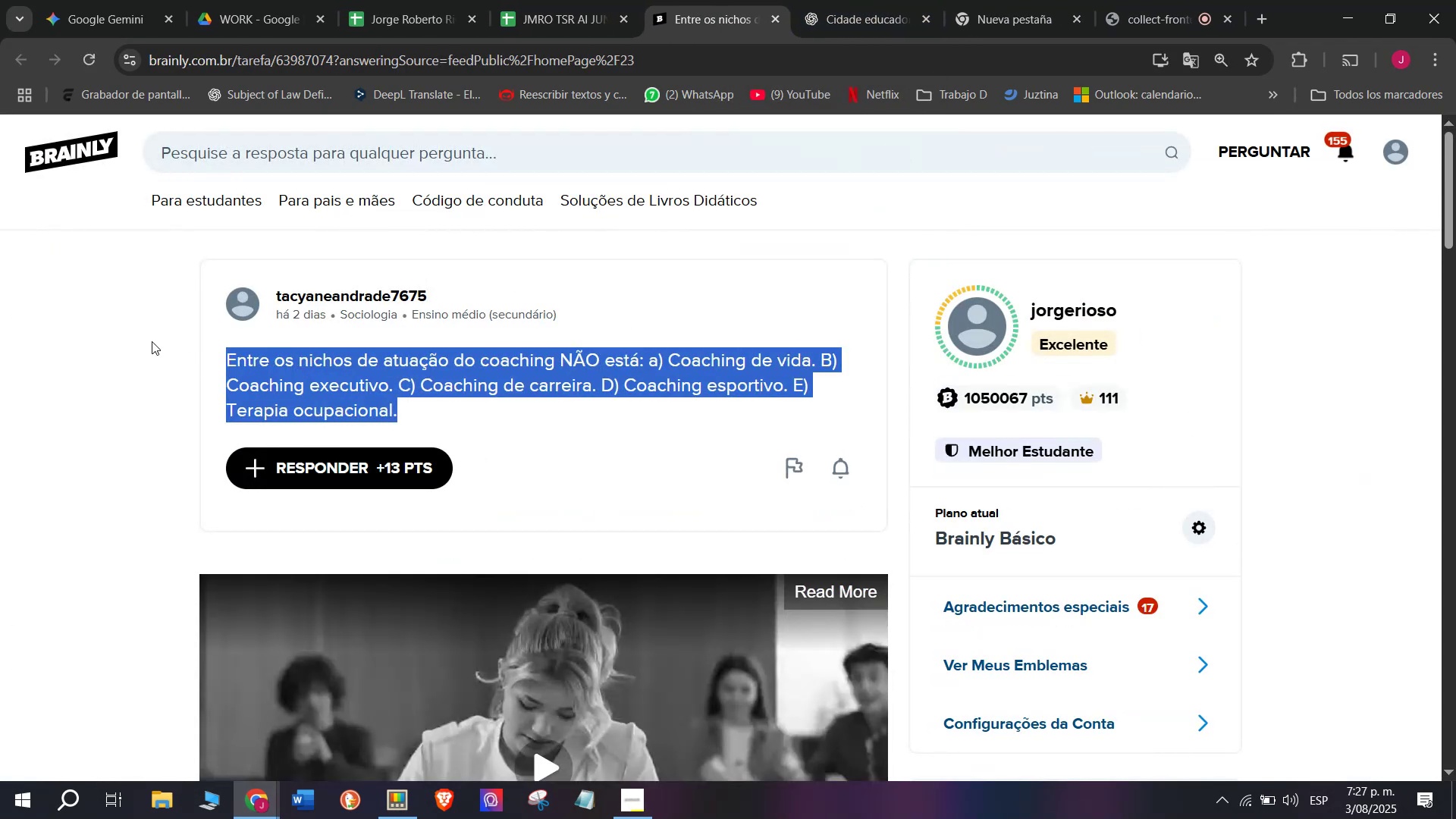 
key(Control+C)
 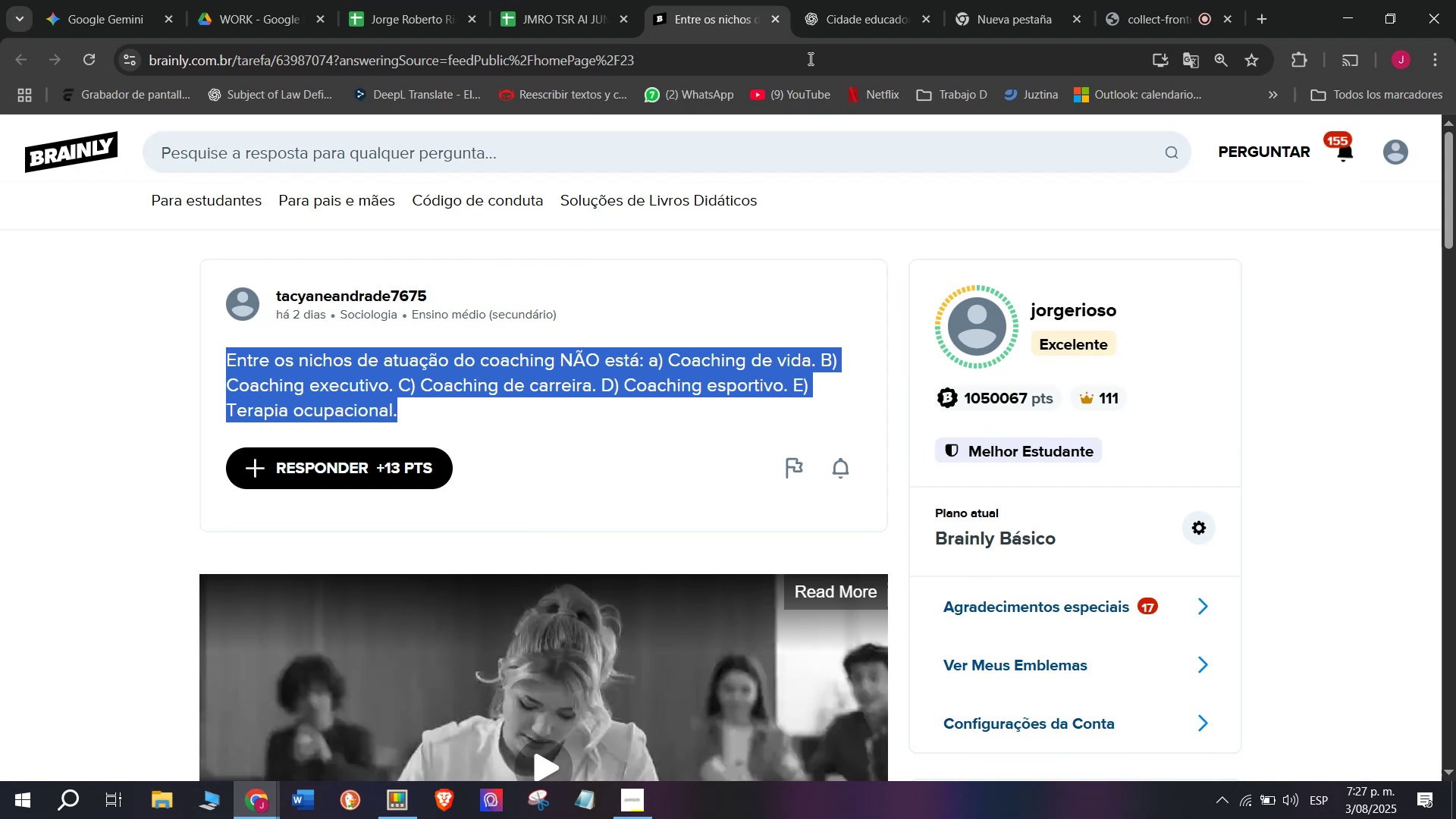 
left_click([880, 0])
 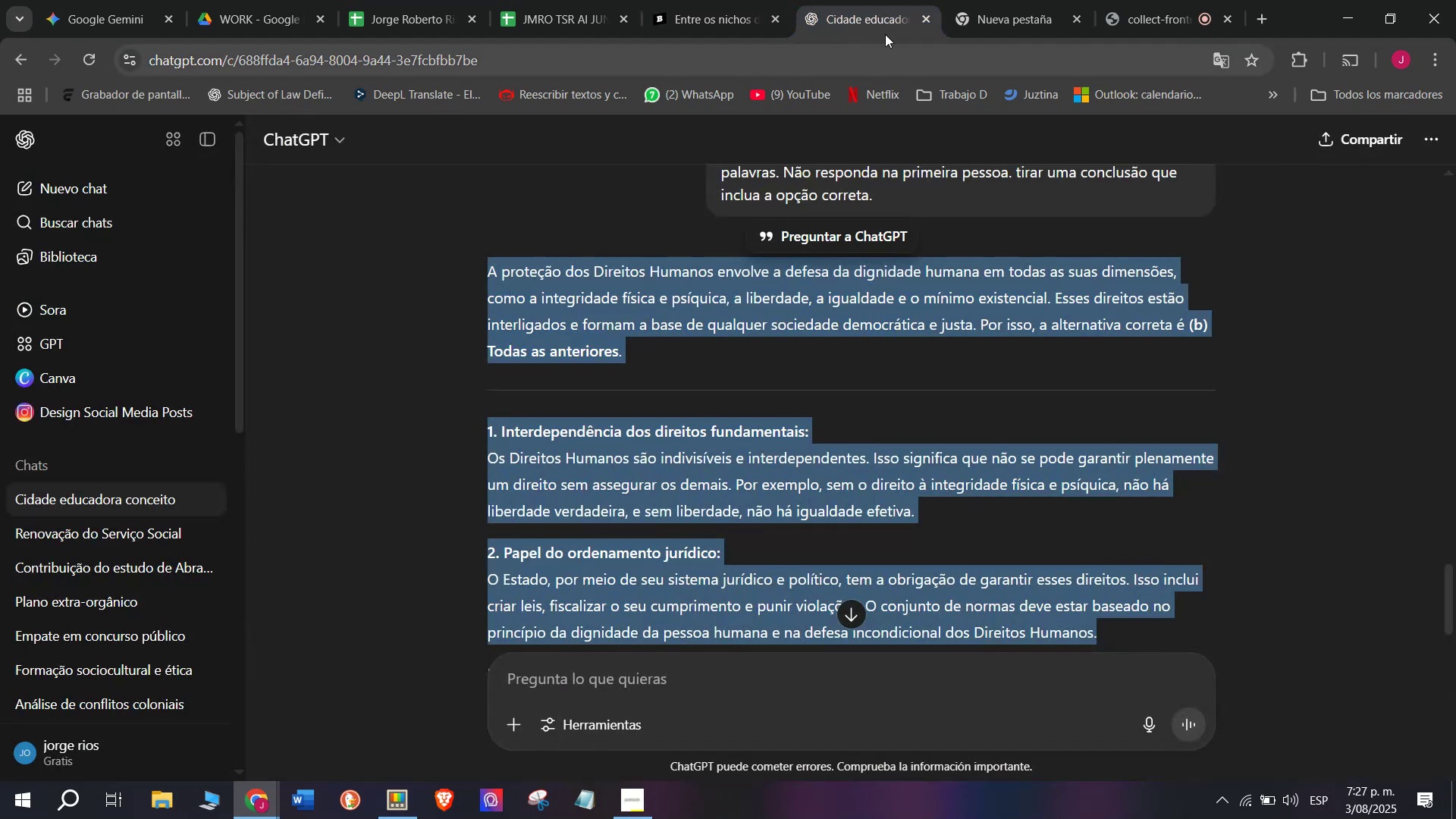 
left_click([1013, 0])
 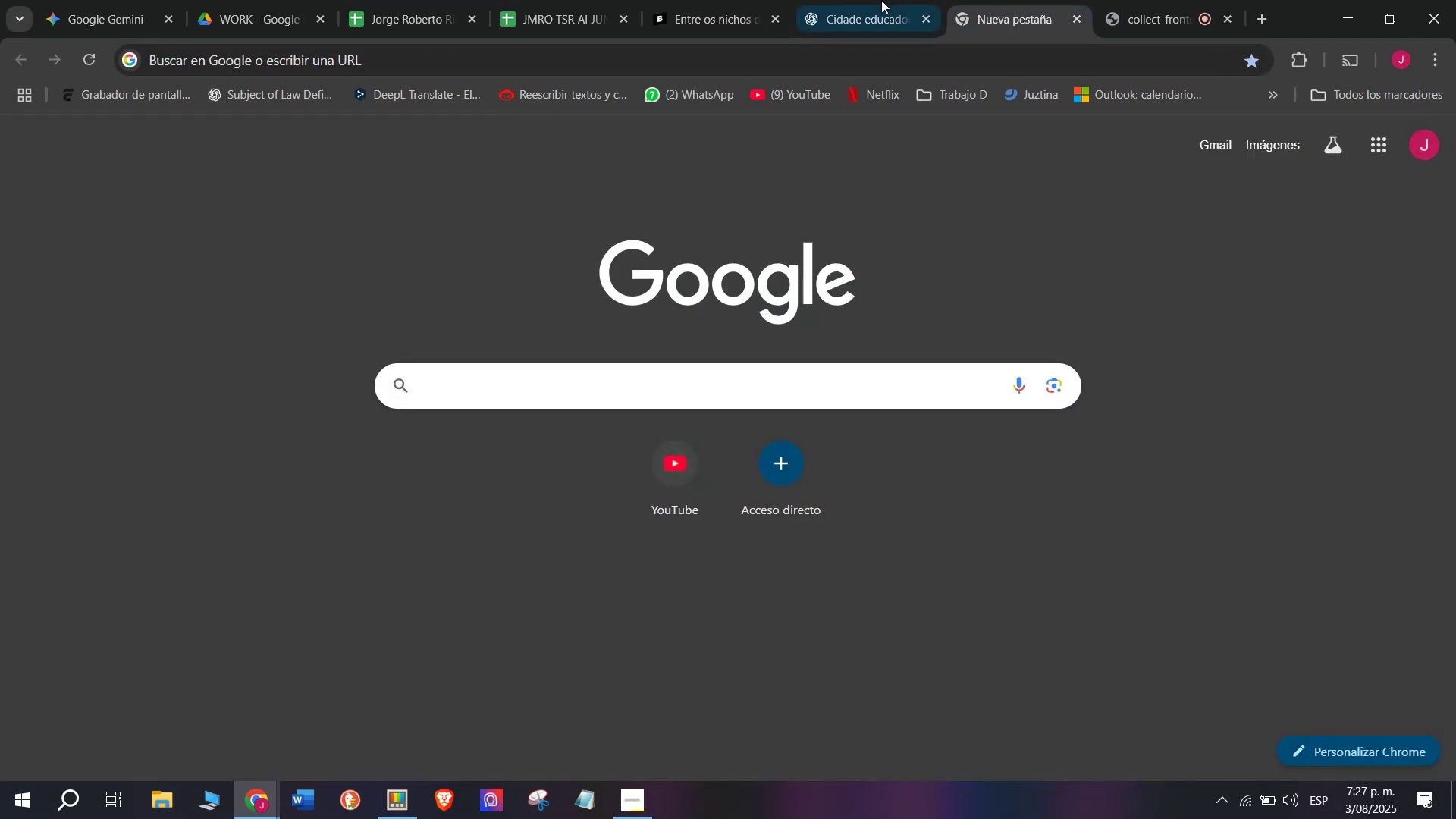 
left_click([877, 0])
 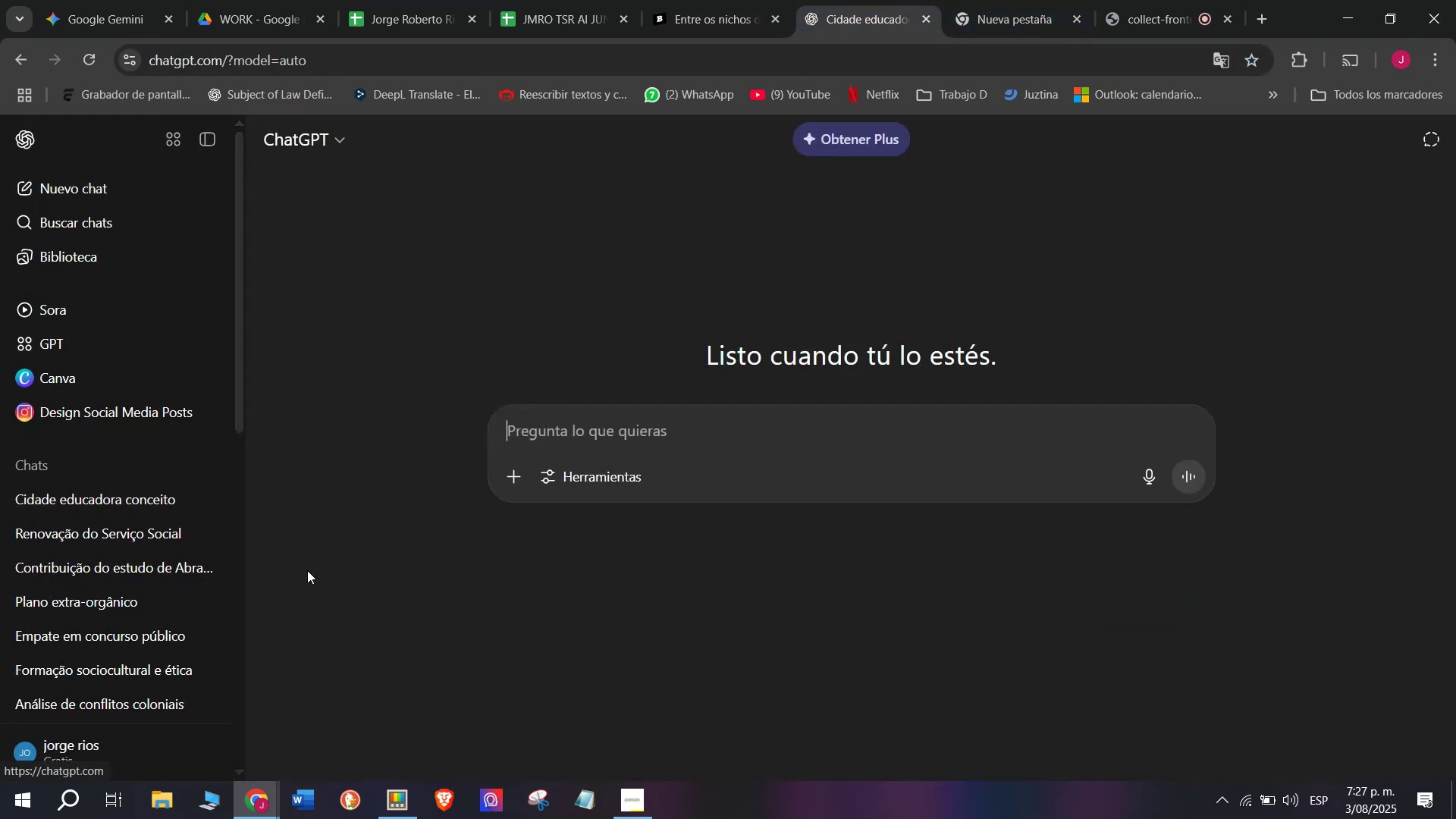 
key(Meta+MetaLeft)
 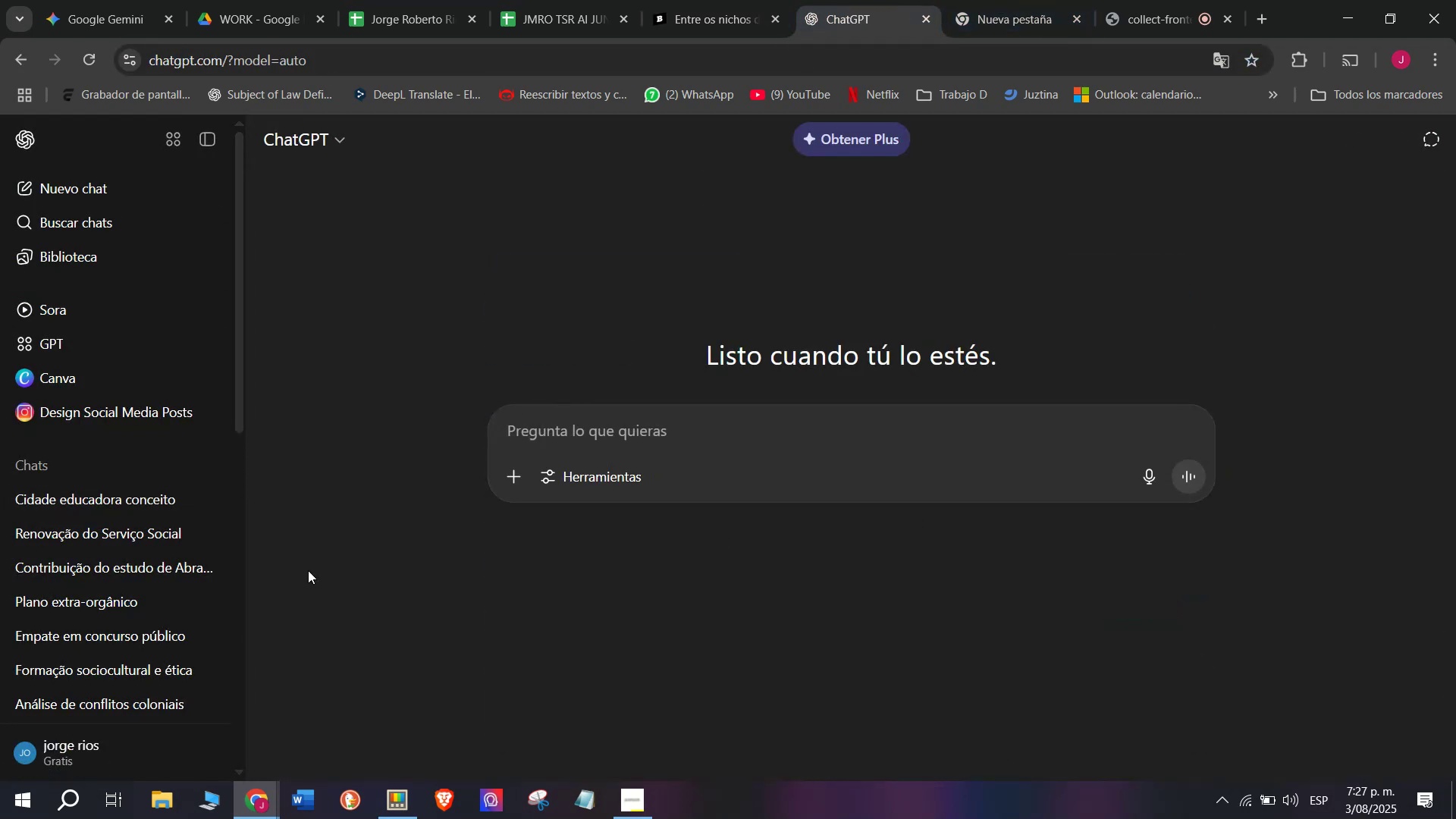 
key(Meta+V)
 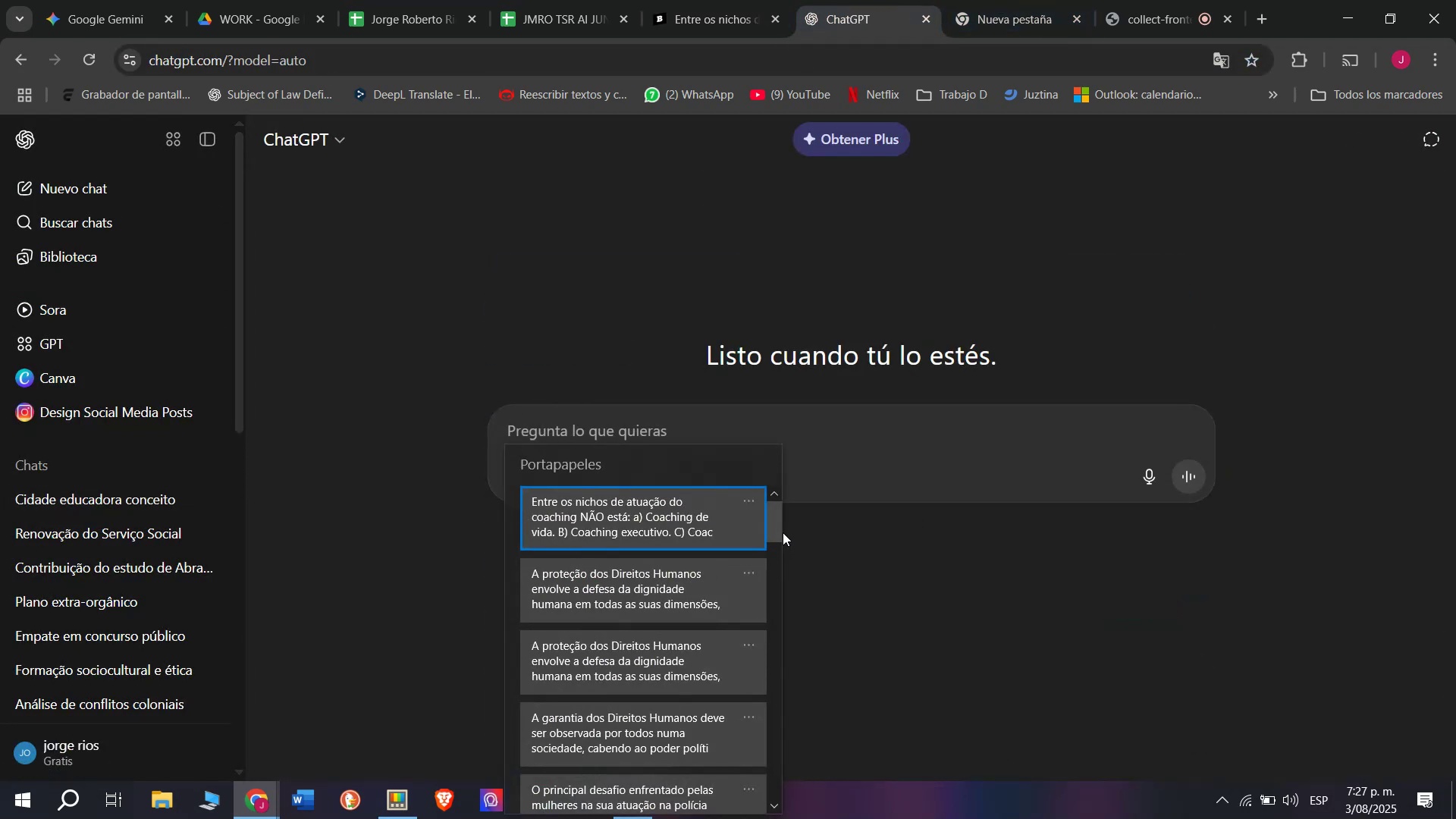 
left_click_drag(start_coordinate=[778, 525], to_coordinate=[761, 817])
 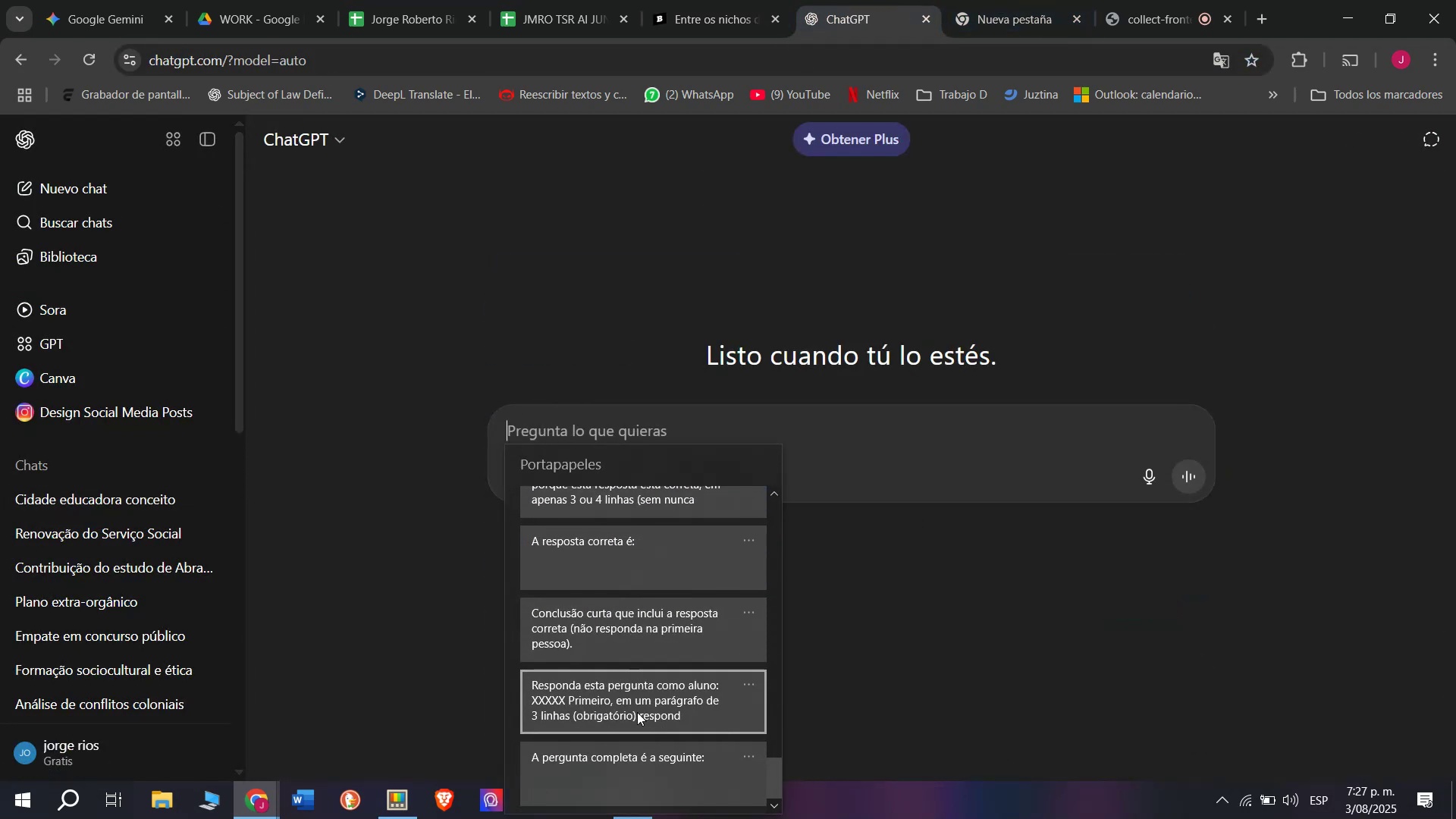 
left_click([635, 708])
 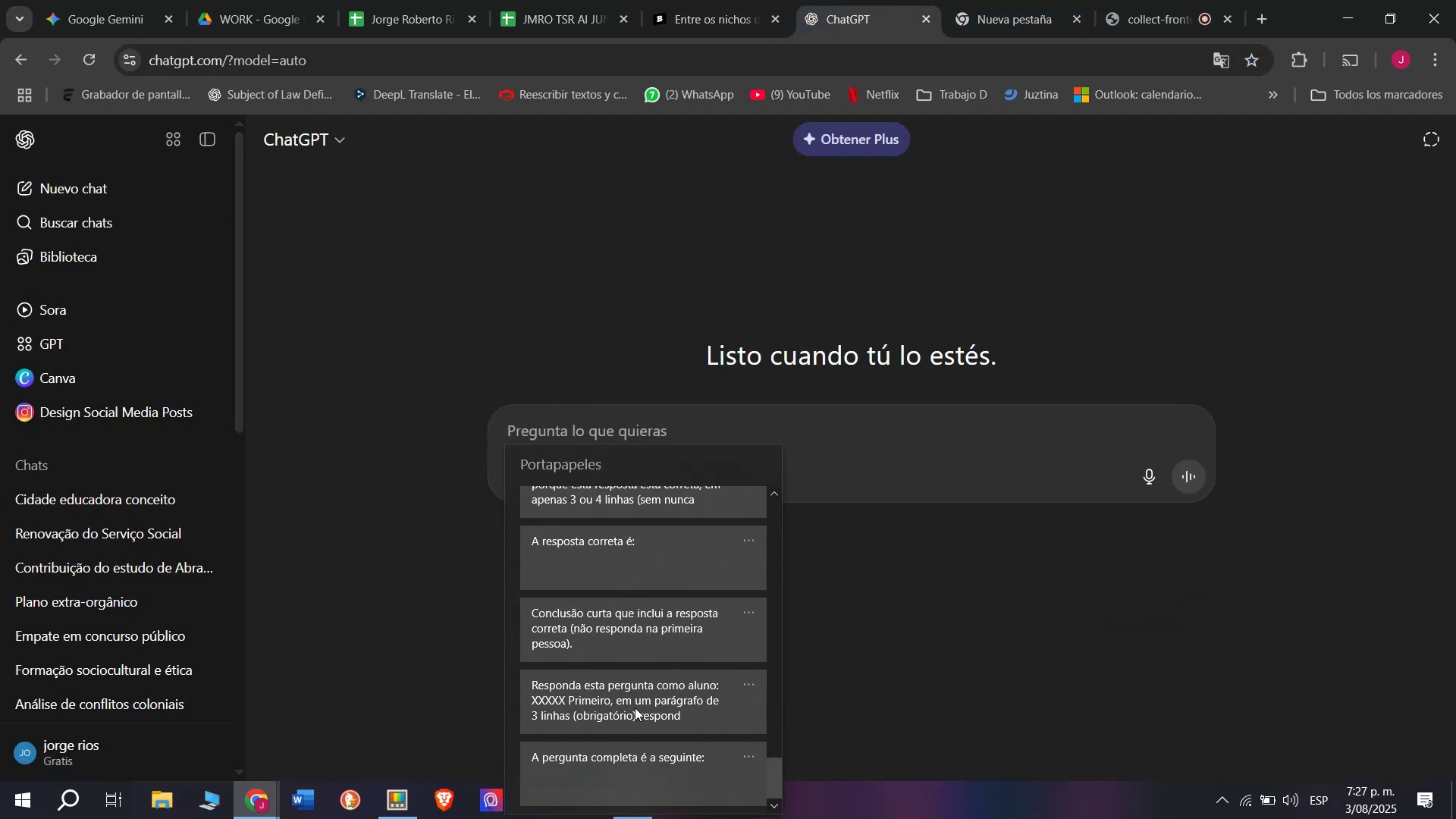 
key(Control+ControlLeft)
 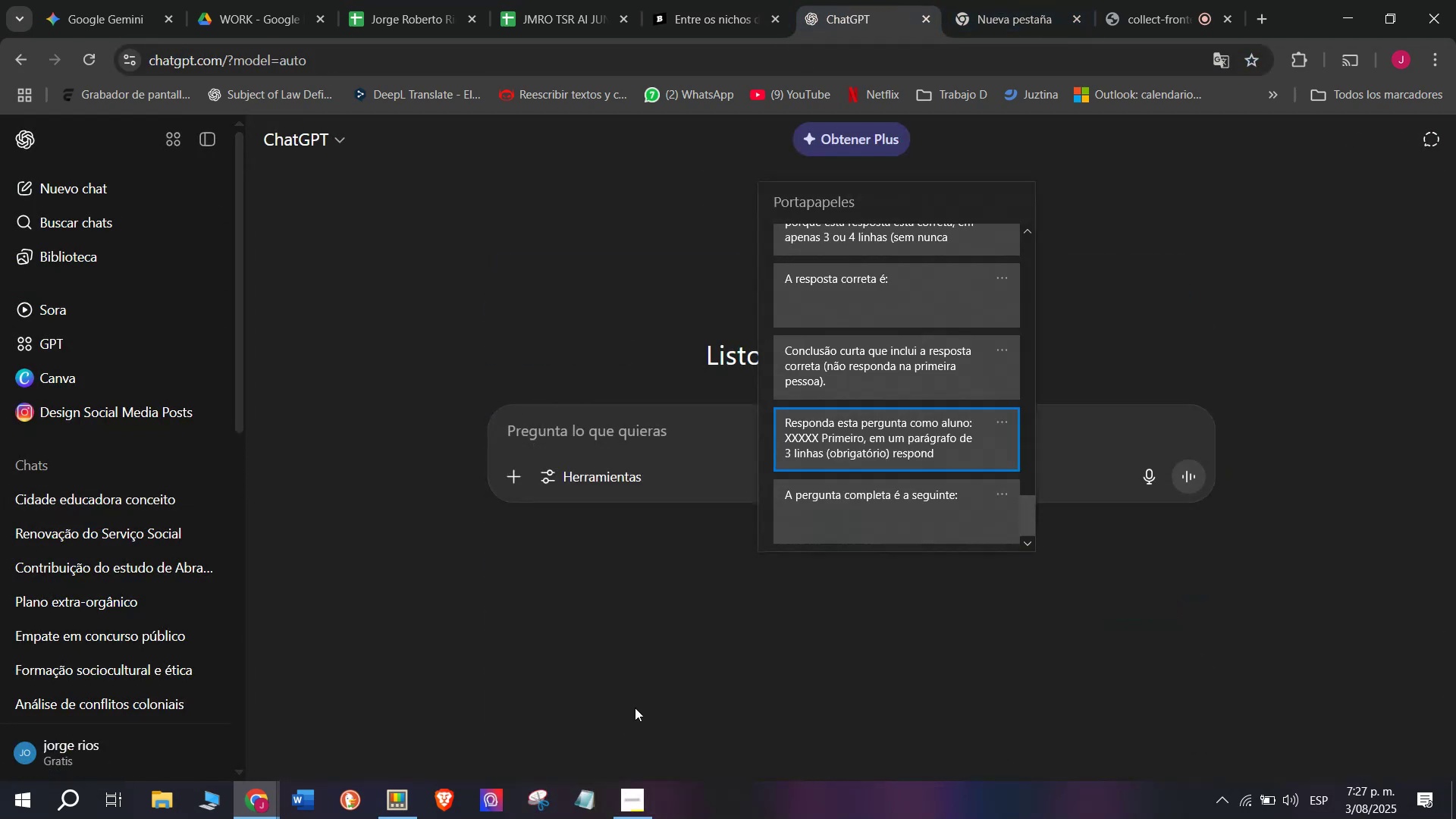 
key(Control+V)
 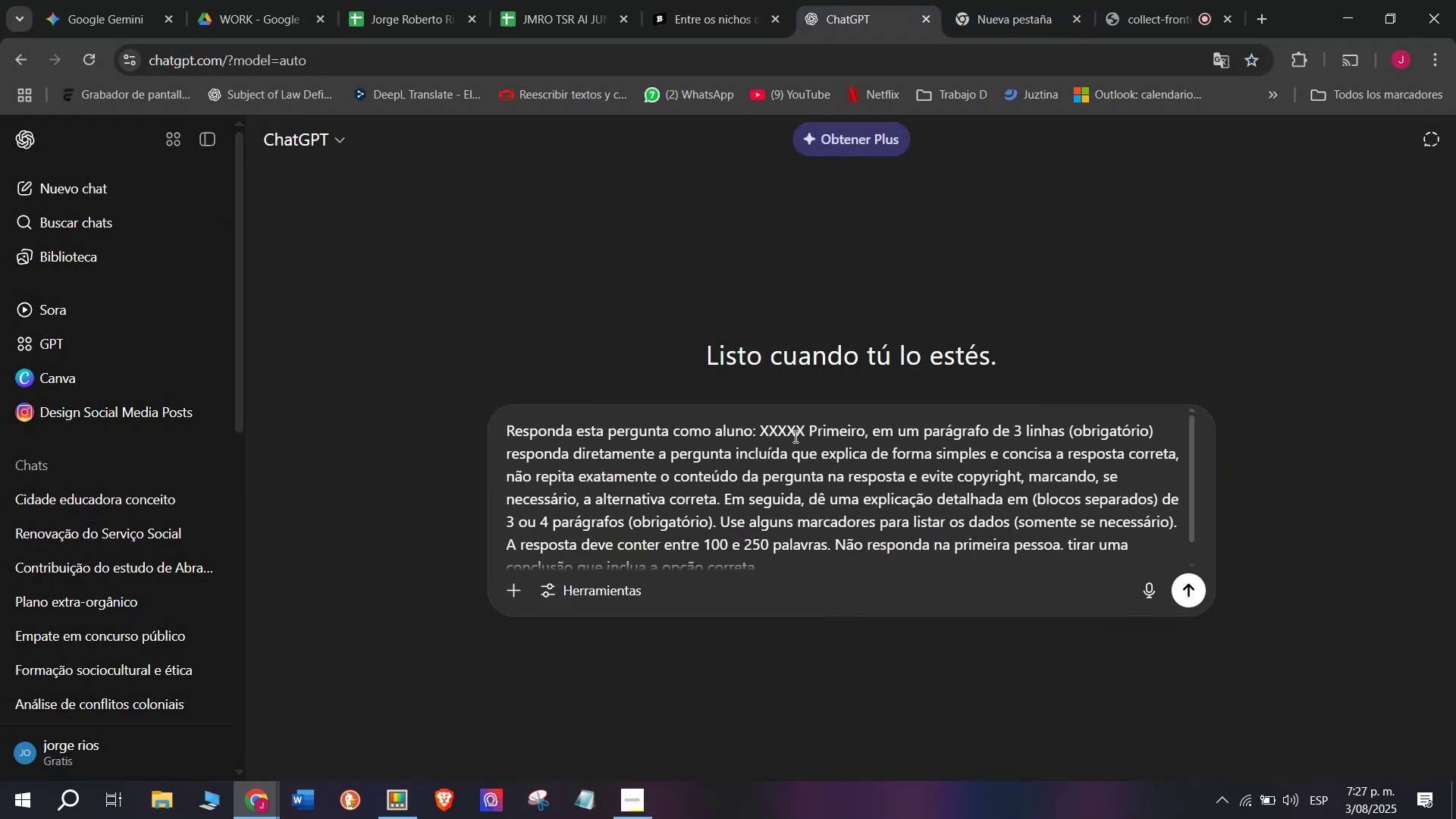 
left_click_drag(start_coordinate=[801, 434], to_coordinate=[761, 434])
 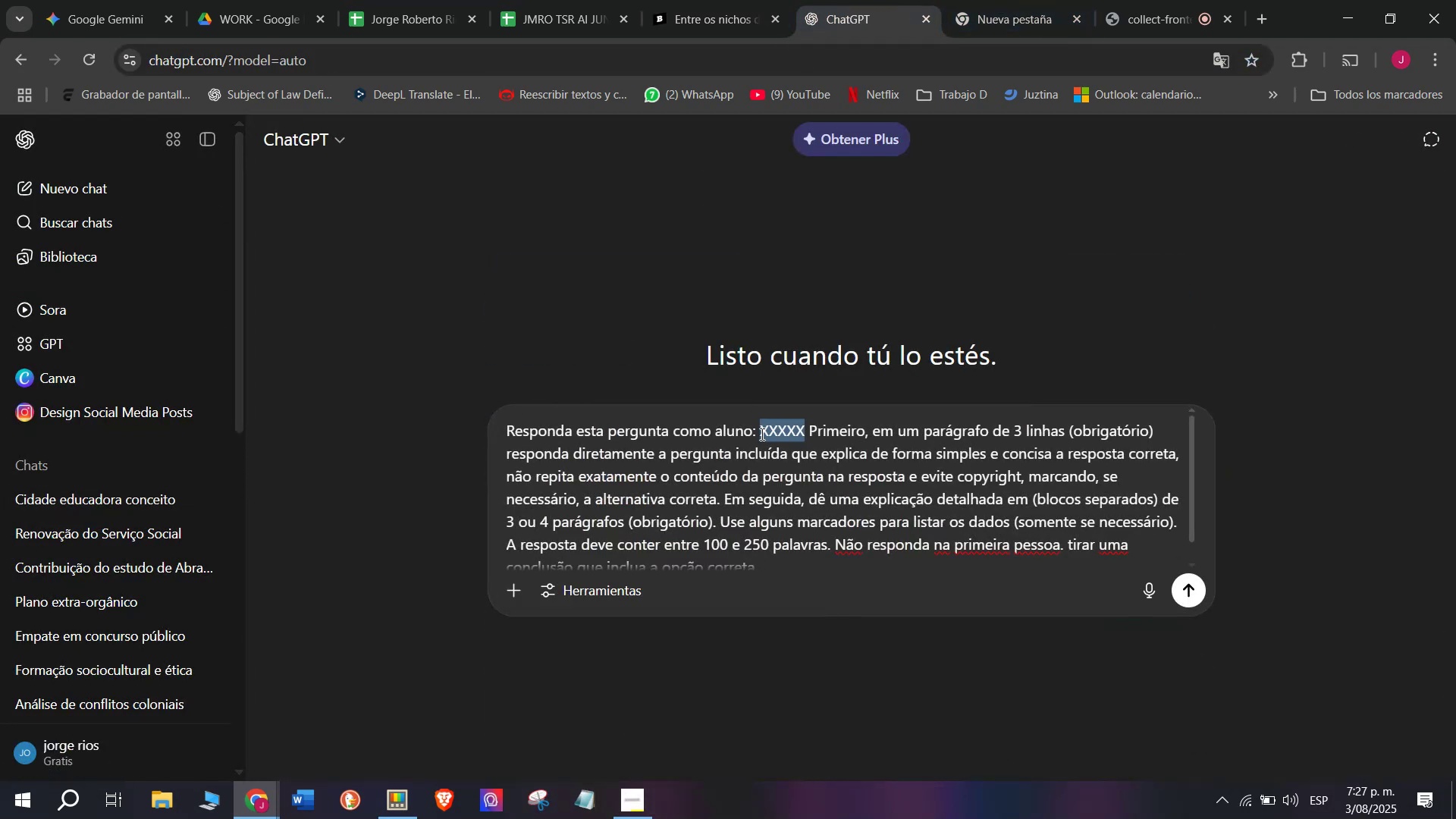 
key(Meta+MetaLeft)
 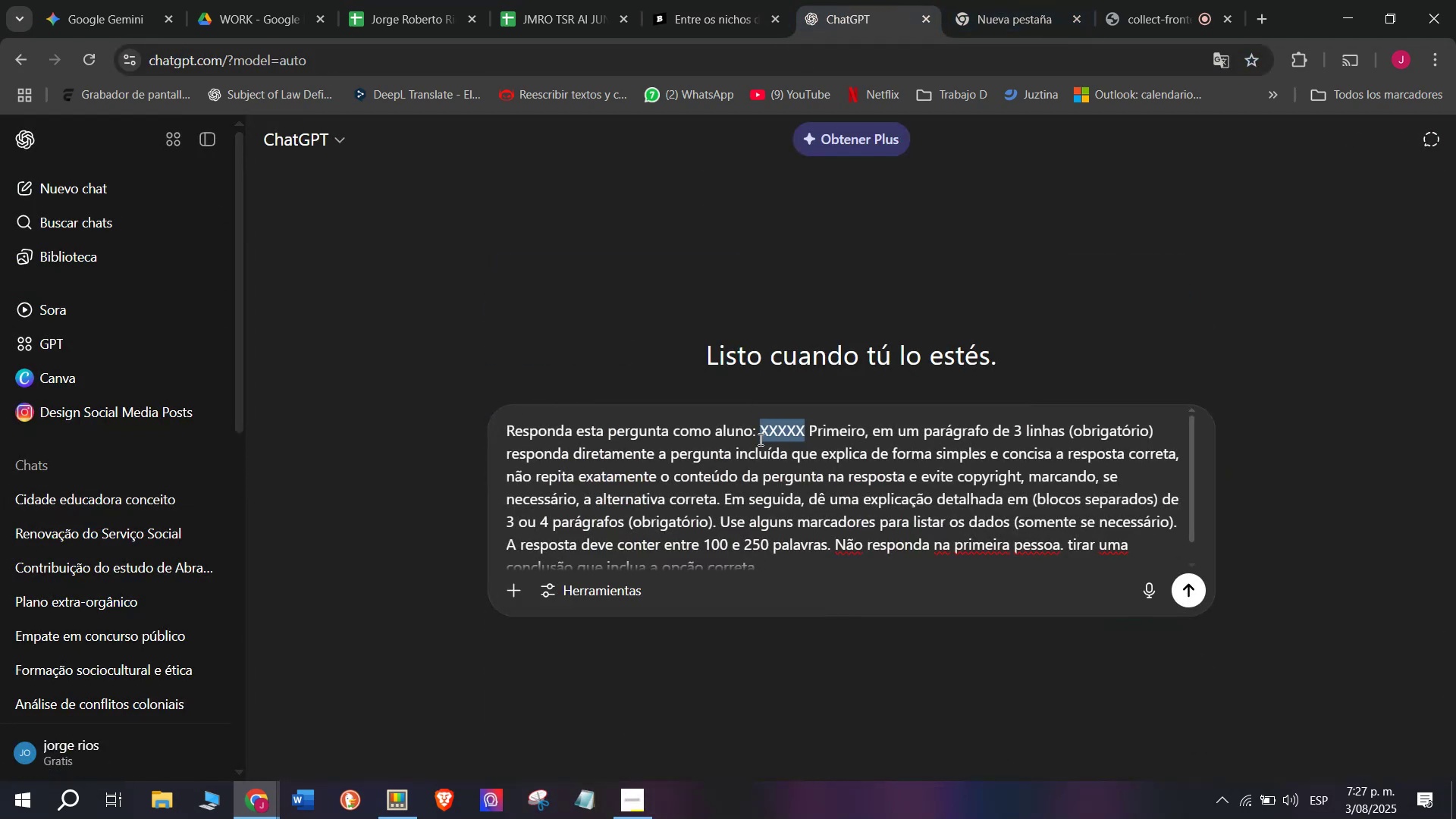 
key(Meta+V)
 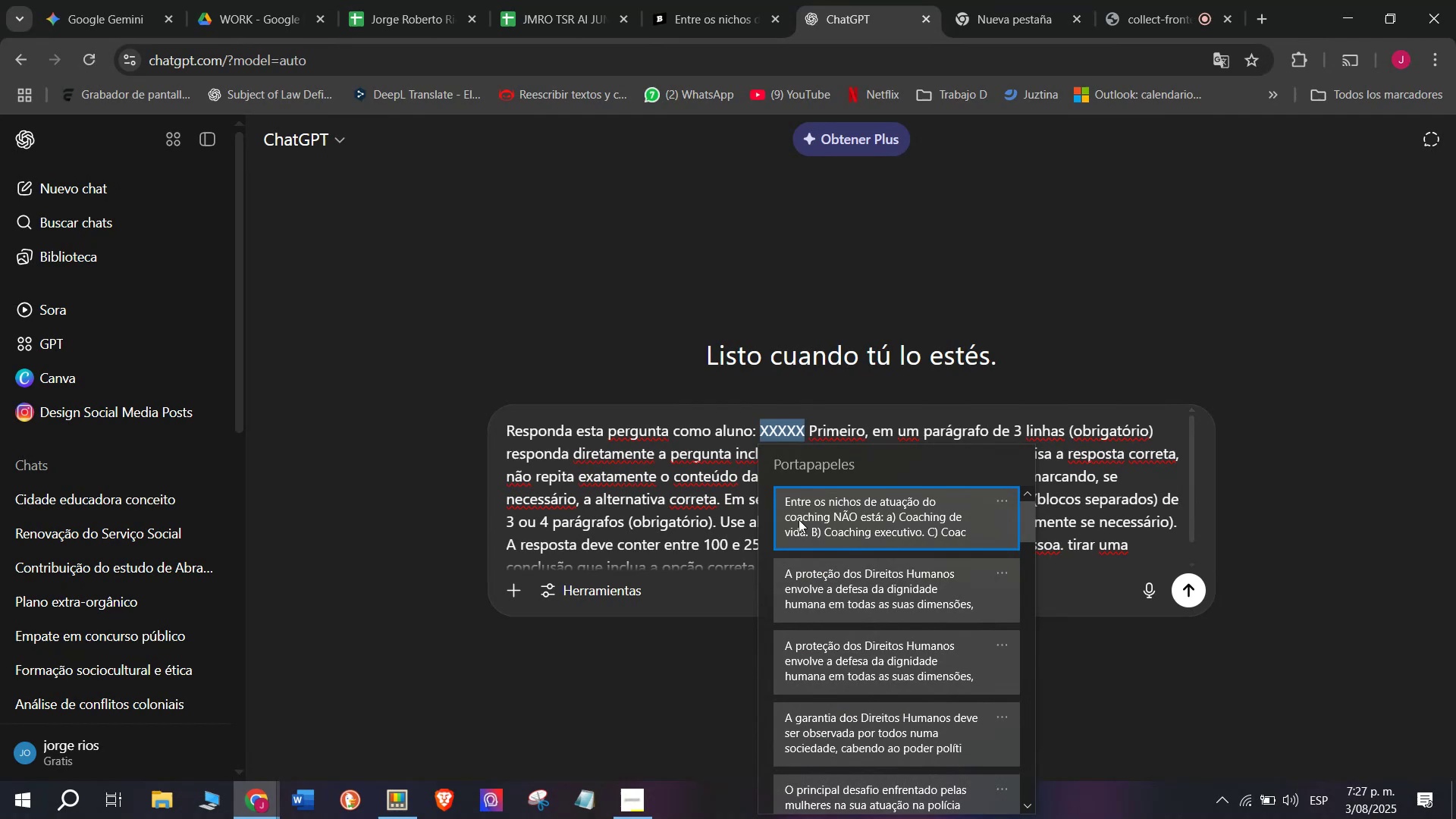 
left_click([801, 529])
 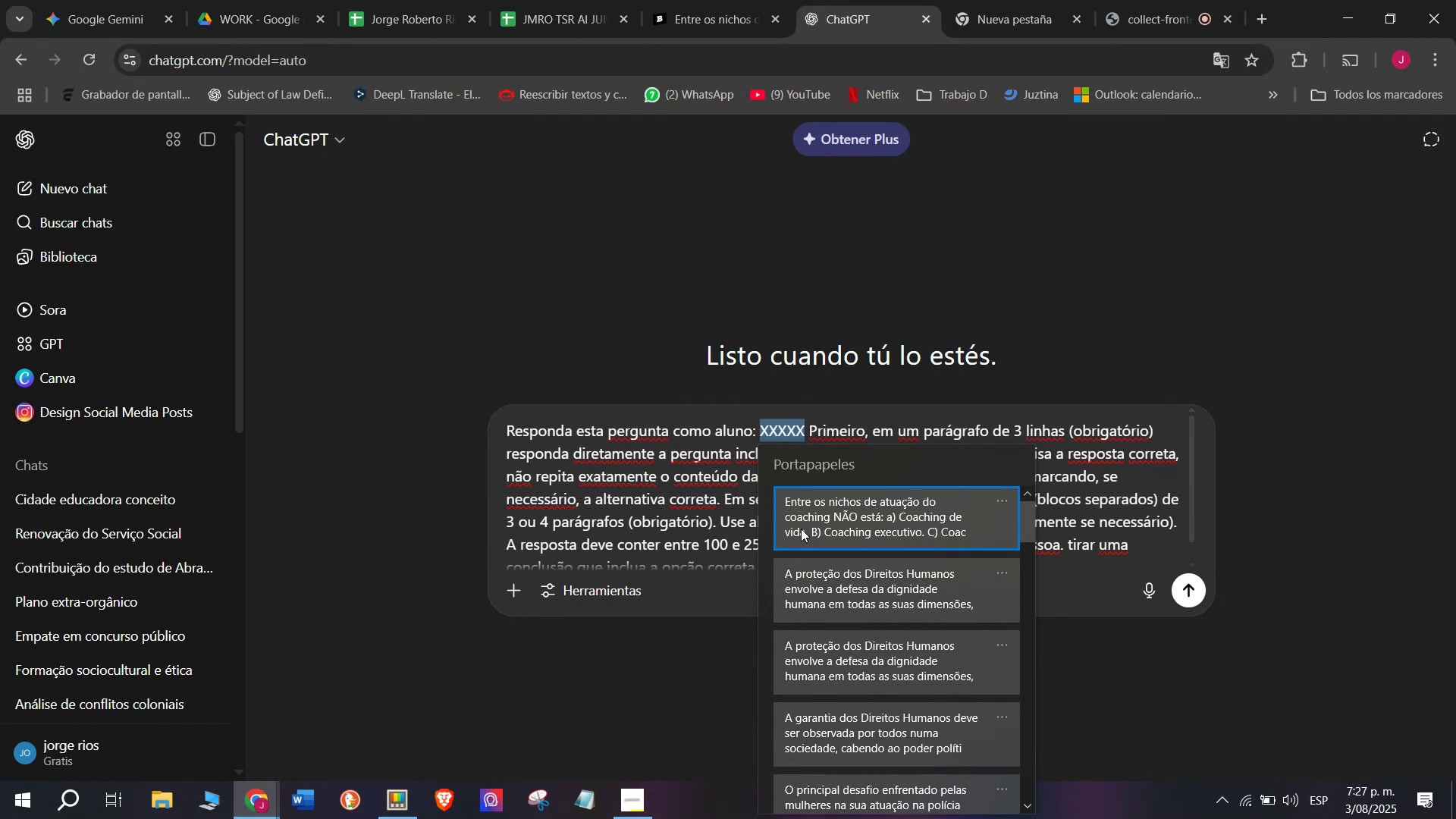 
key(Control+ControlLeft)
 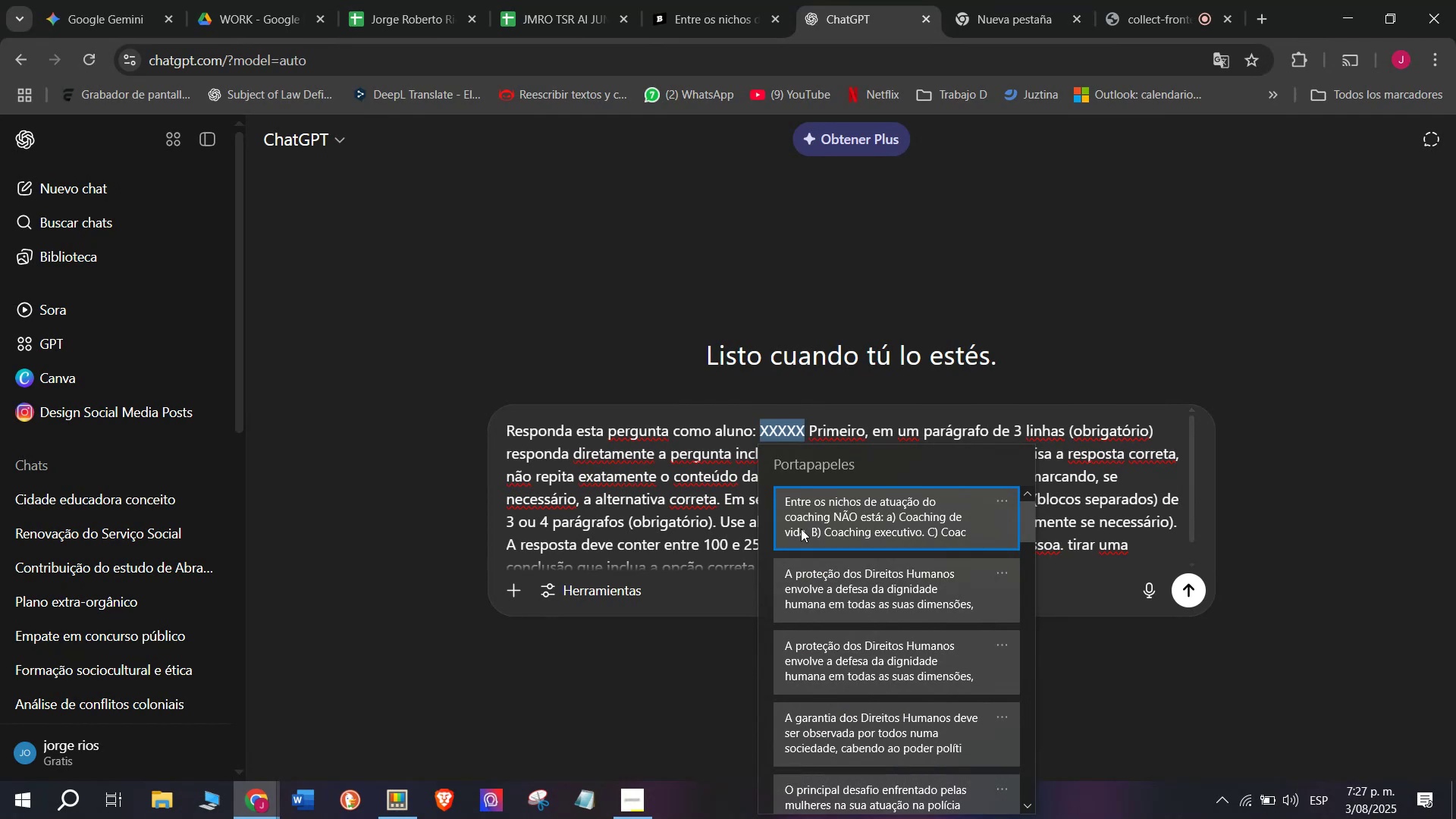 
key(Control+V)
 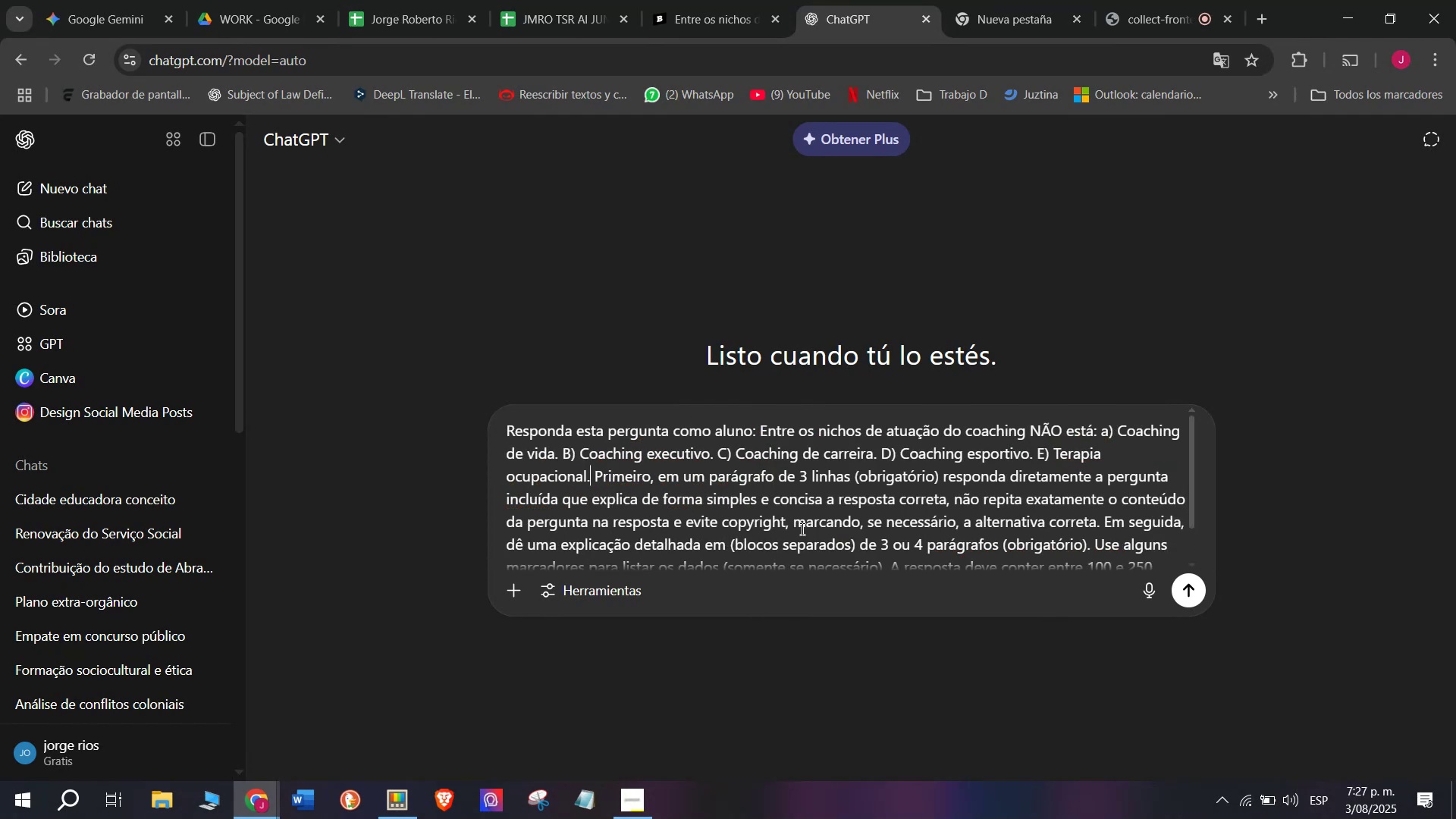 
key(Enter)
 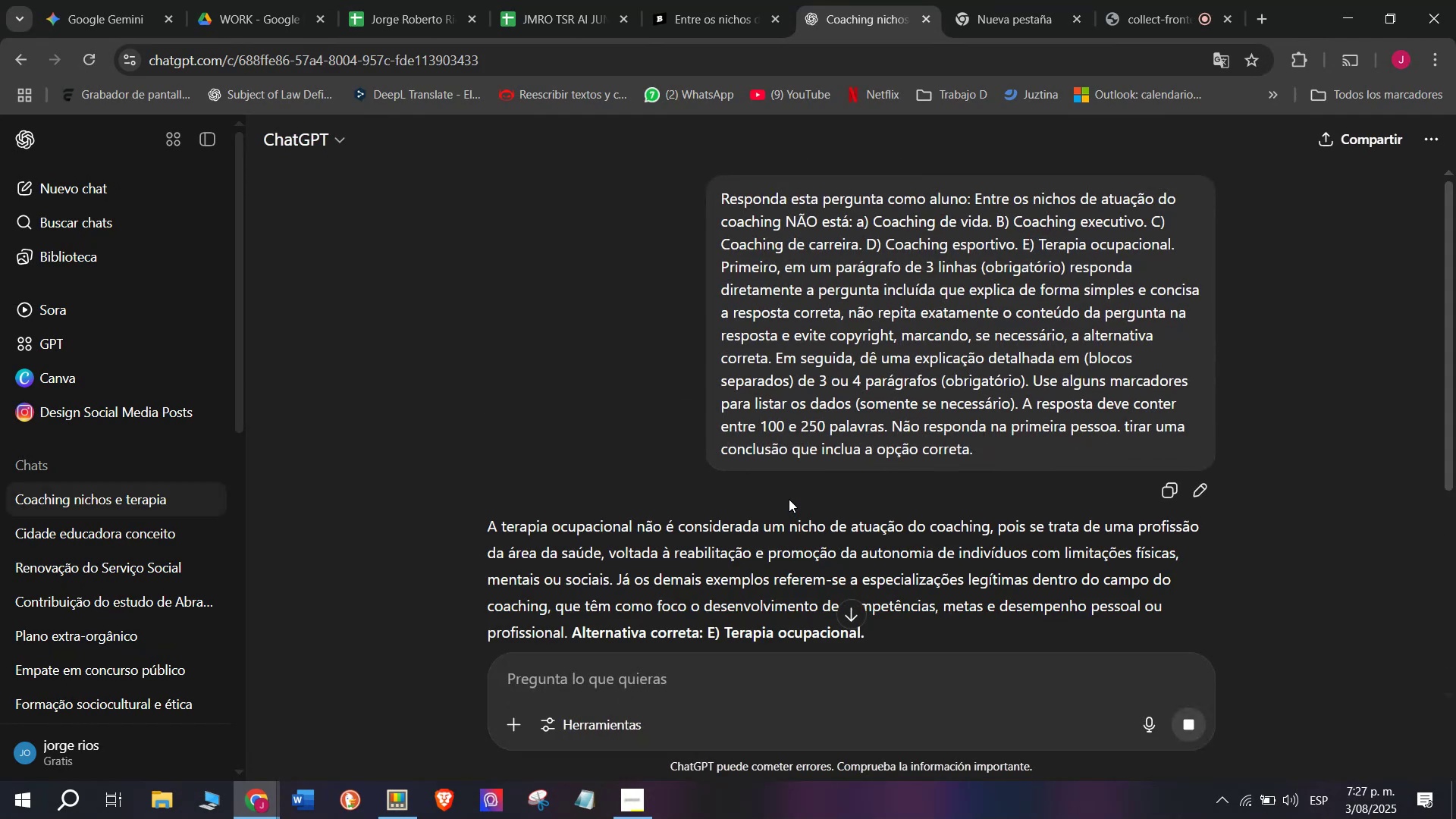 
wait(9.22)
 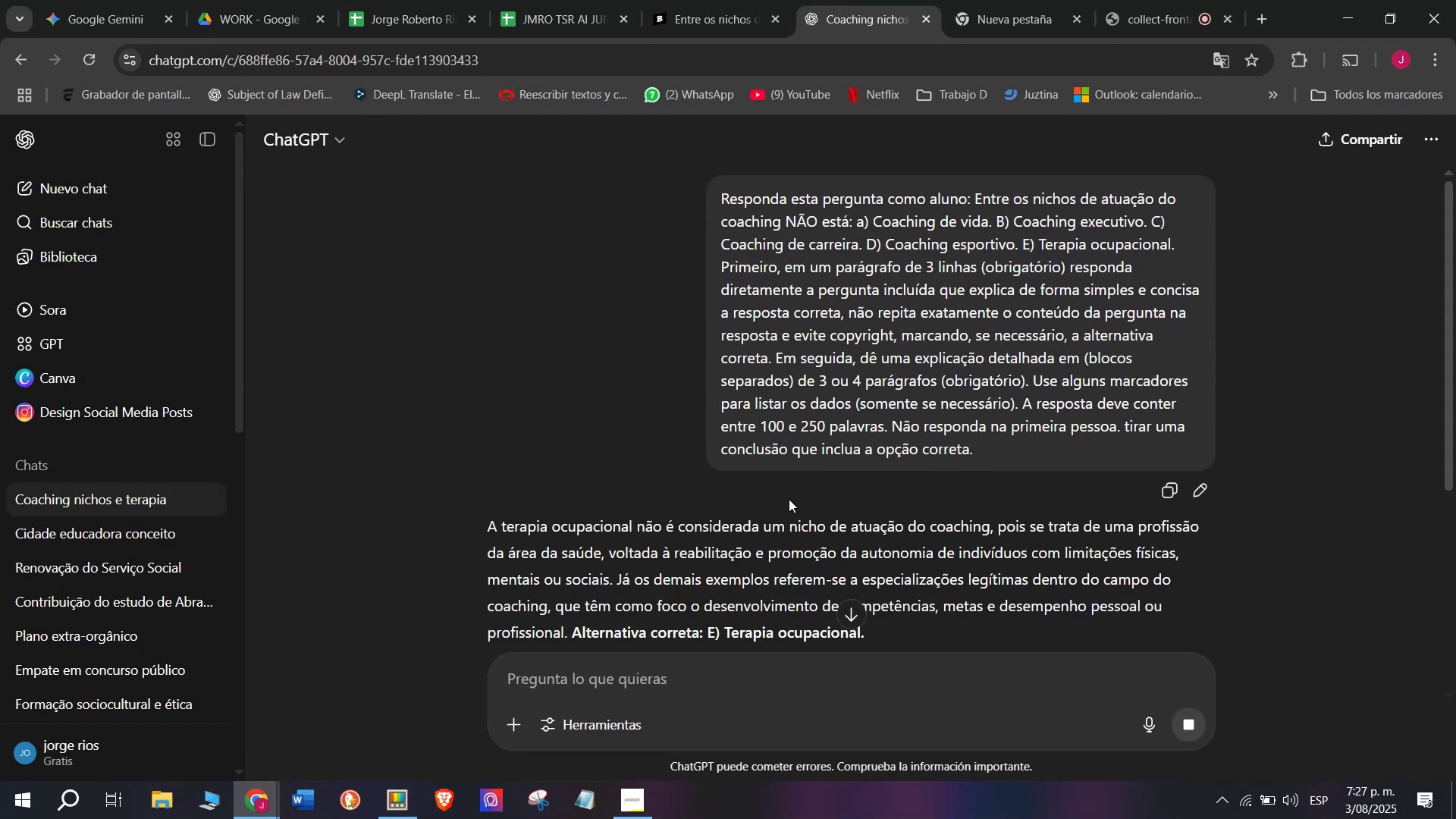 
scroll: coordinate [776, 491], scroll_direction: none, amount: 0.0
 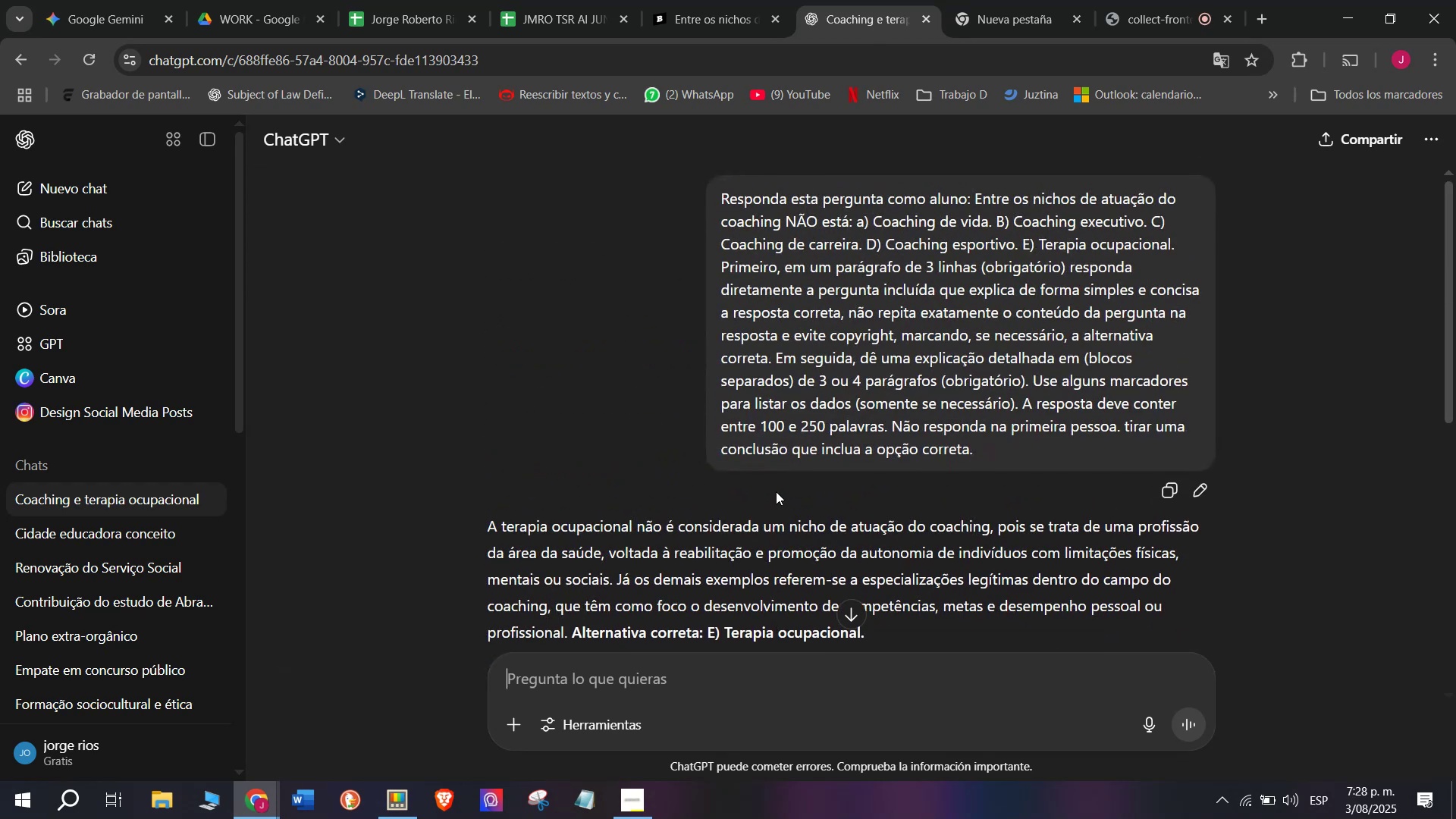 
scroll: coordinate [776, 491], scroll_direction: down, amount: 1.0
 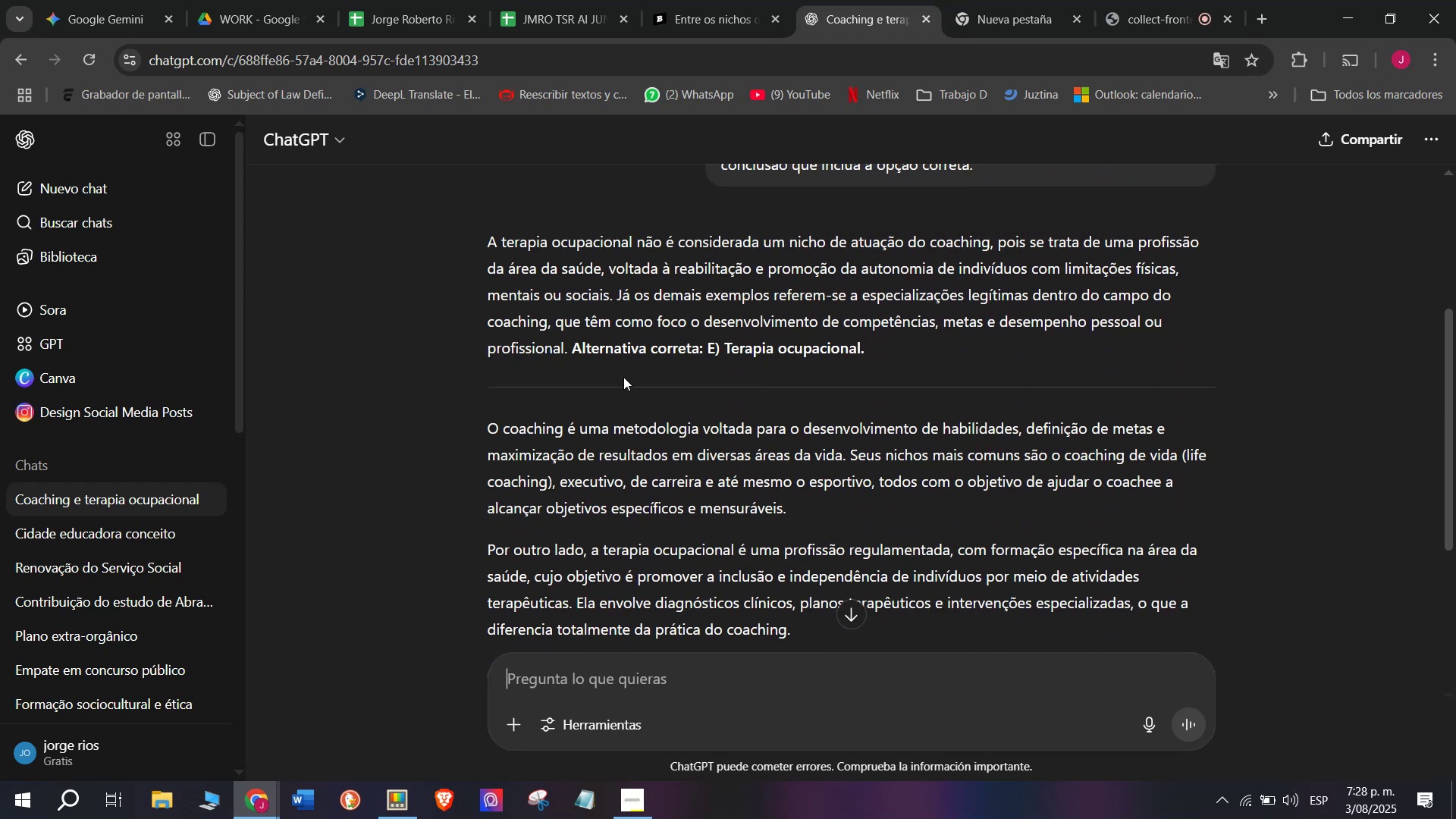 
wait(9.23)
 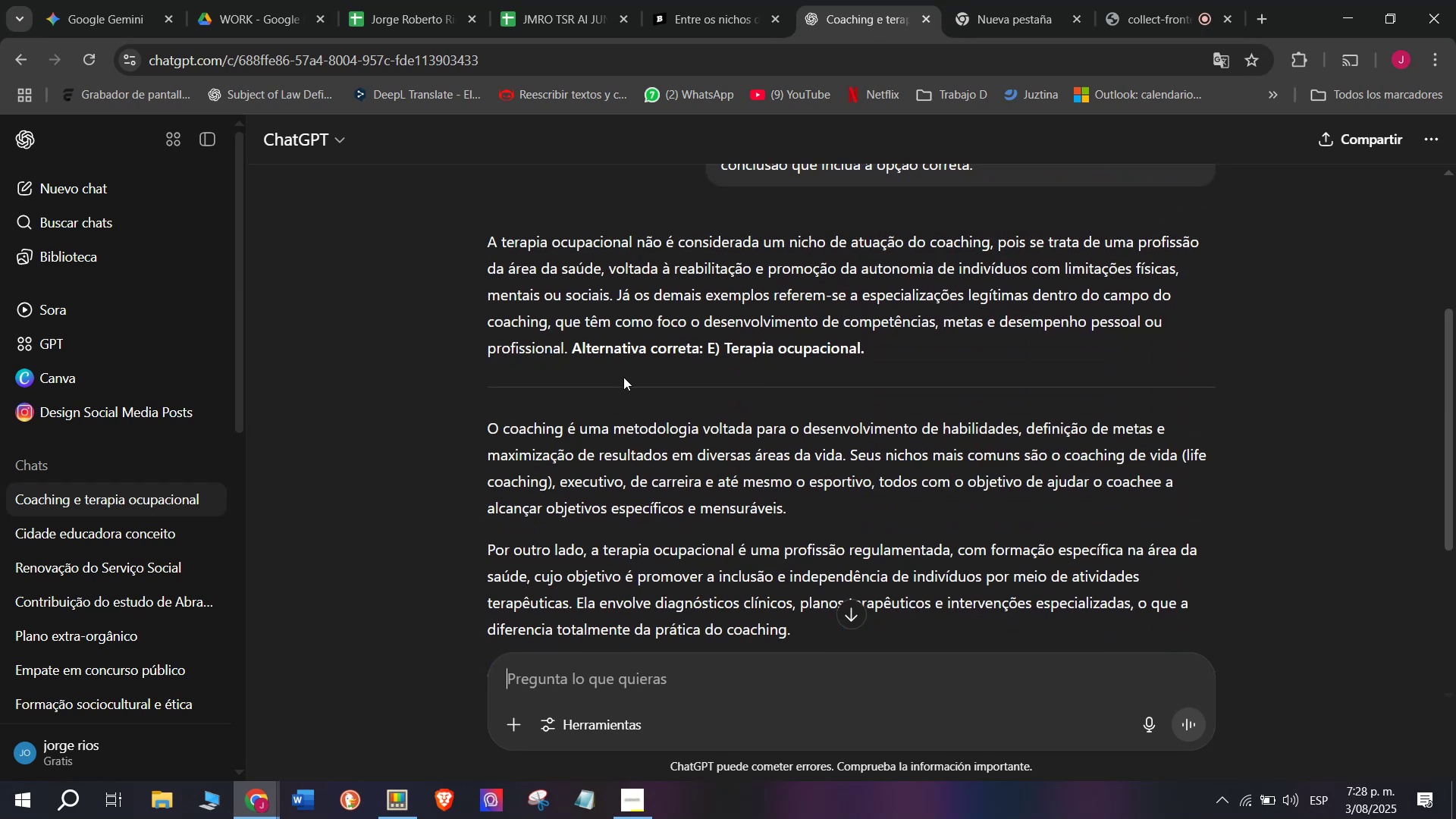 
left_click_drag(start_coordinate=[573, 346], to_coordinate=[470, 234])
 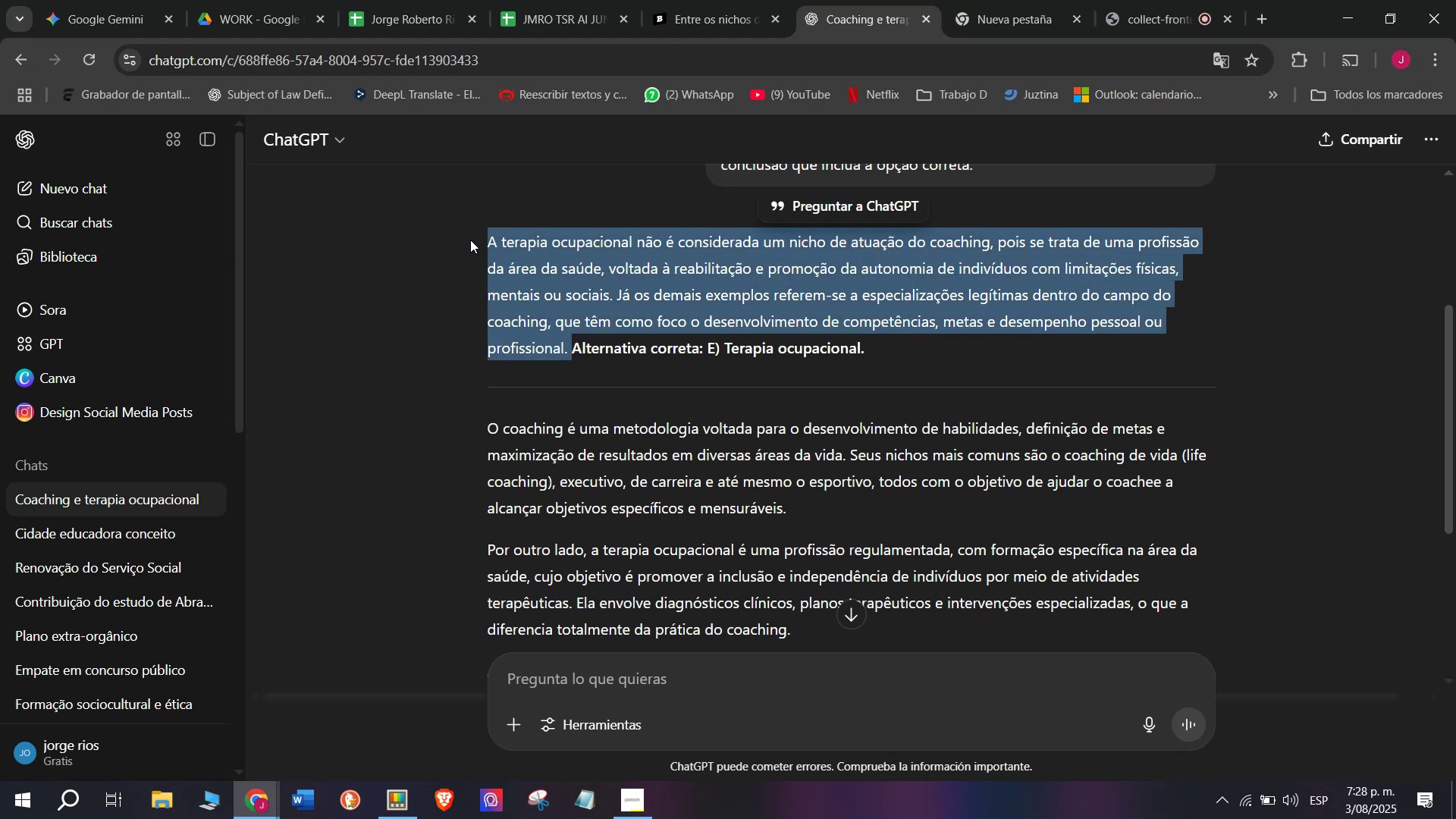 
key(Control+C)
 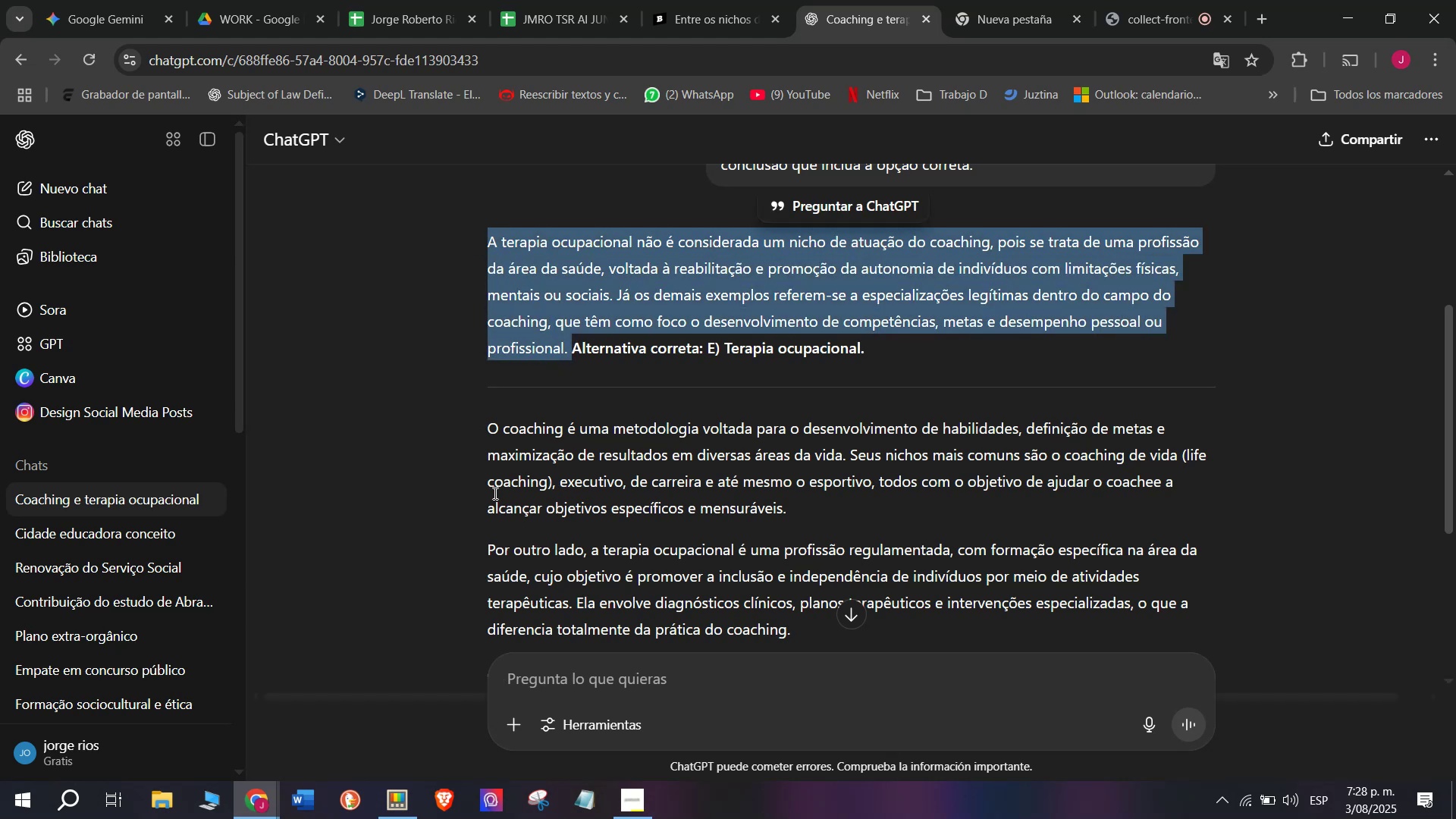 
left_click_drag(start_coordinate=[480, 429], to_coordinate=[826, 630])
 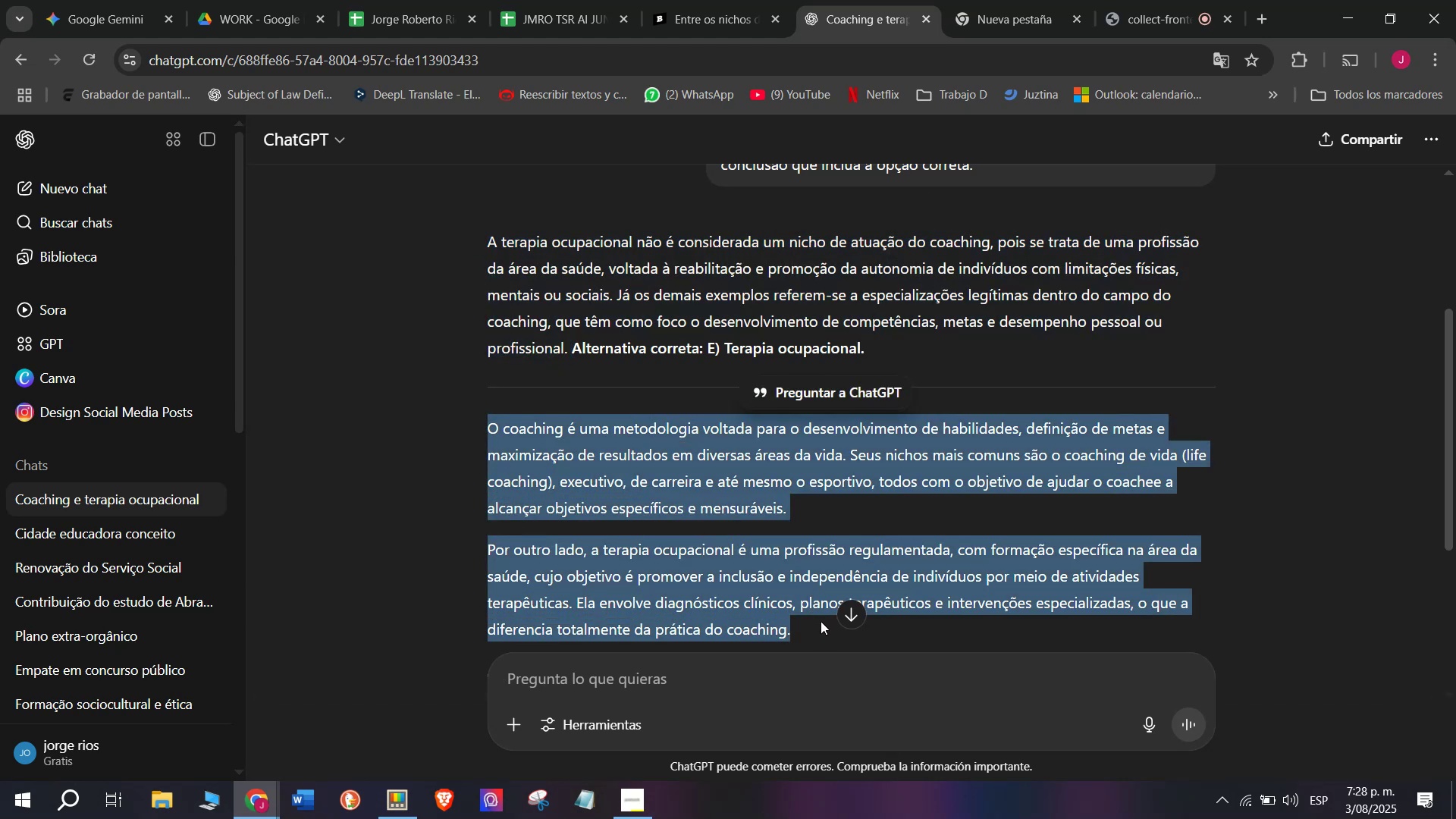 
key(Control+C)
 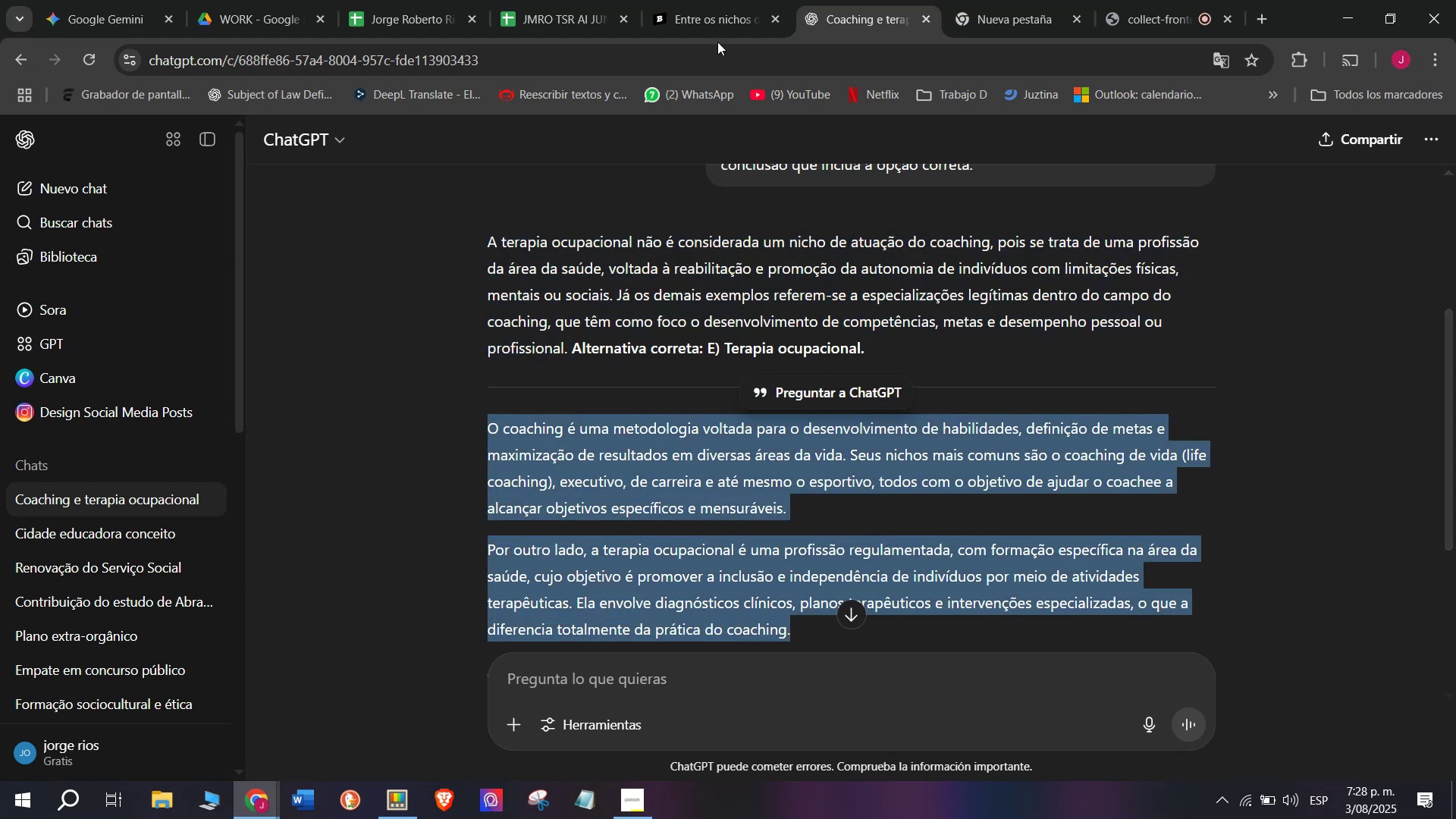 
left_click([708, 0])
 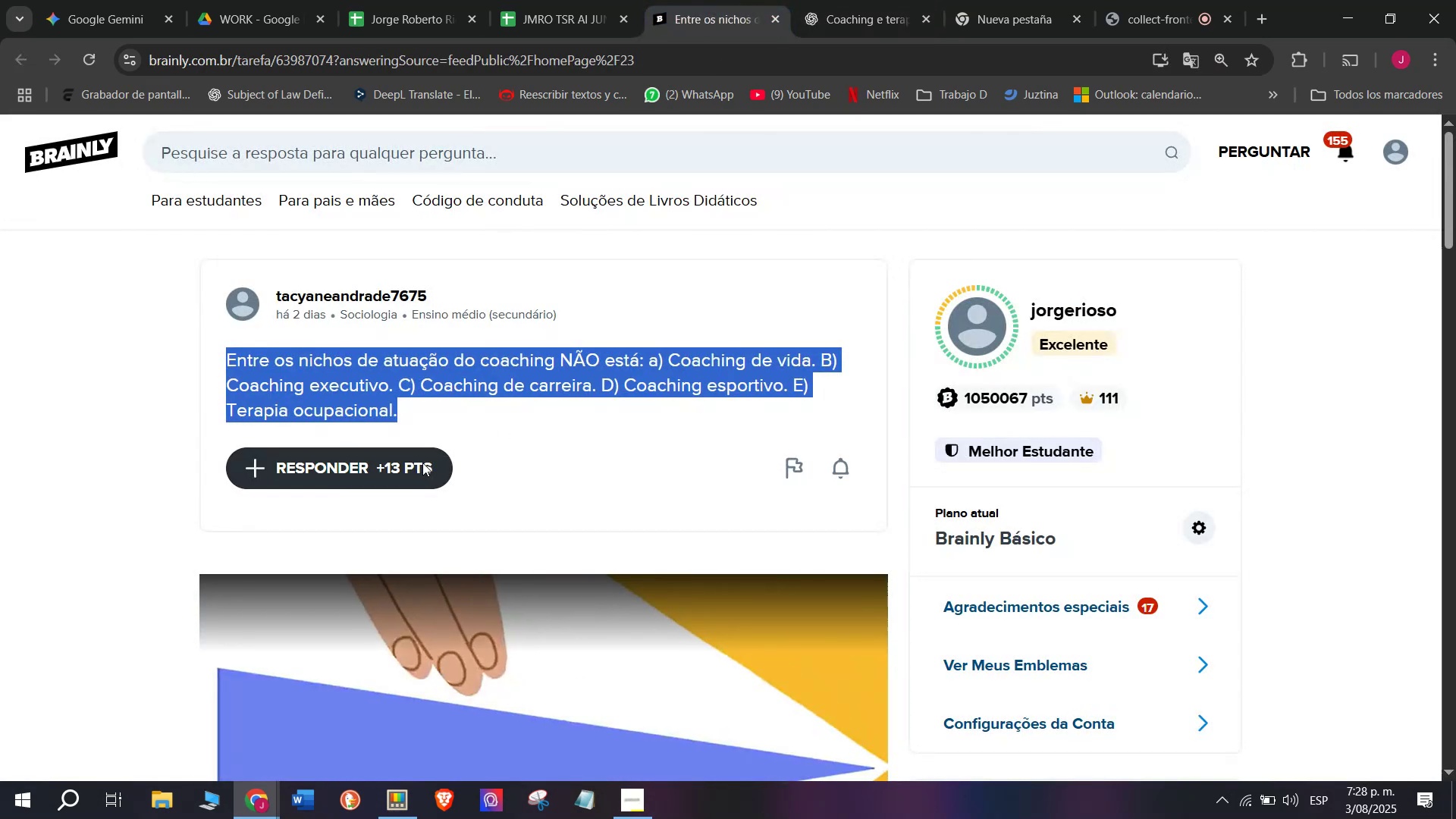 
left_click([422, 463])
 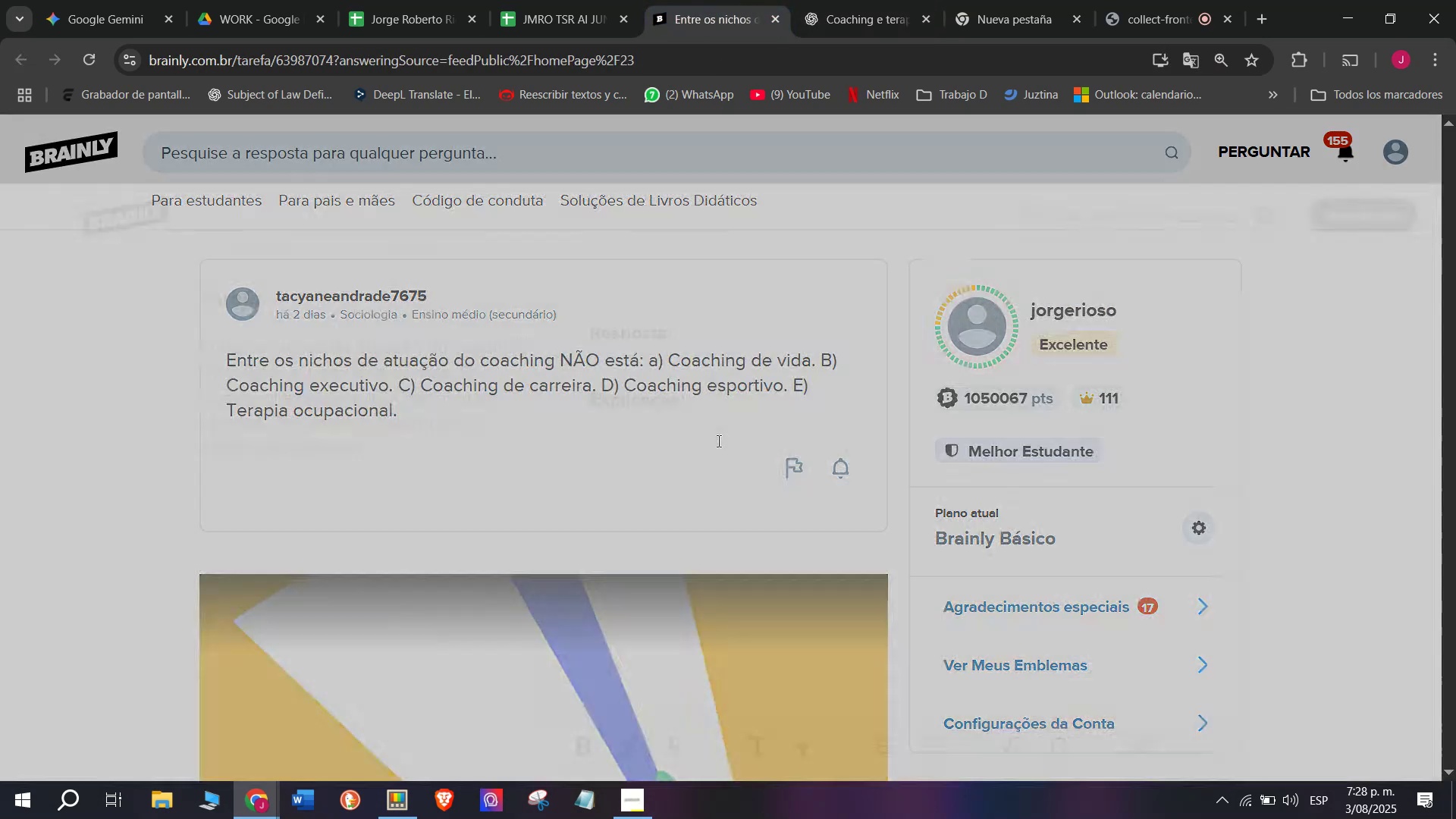 
left_click_drag(start_coordinate=[700, 396], to_coordinate=[548, 225])
 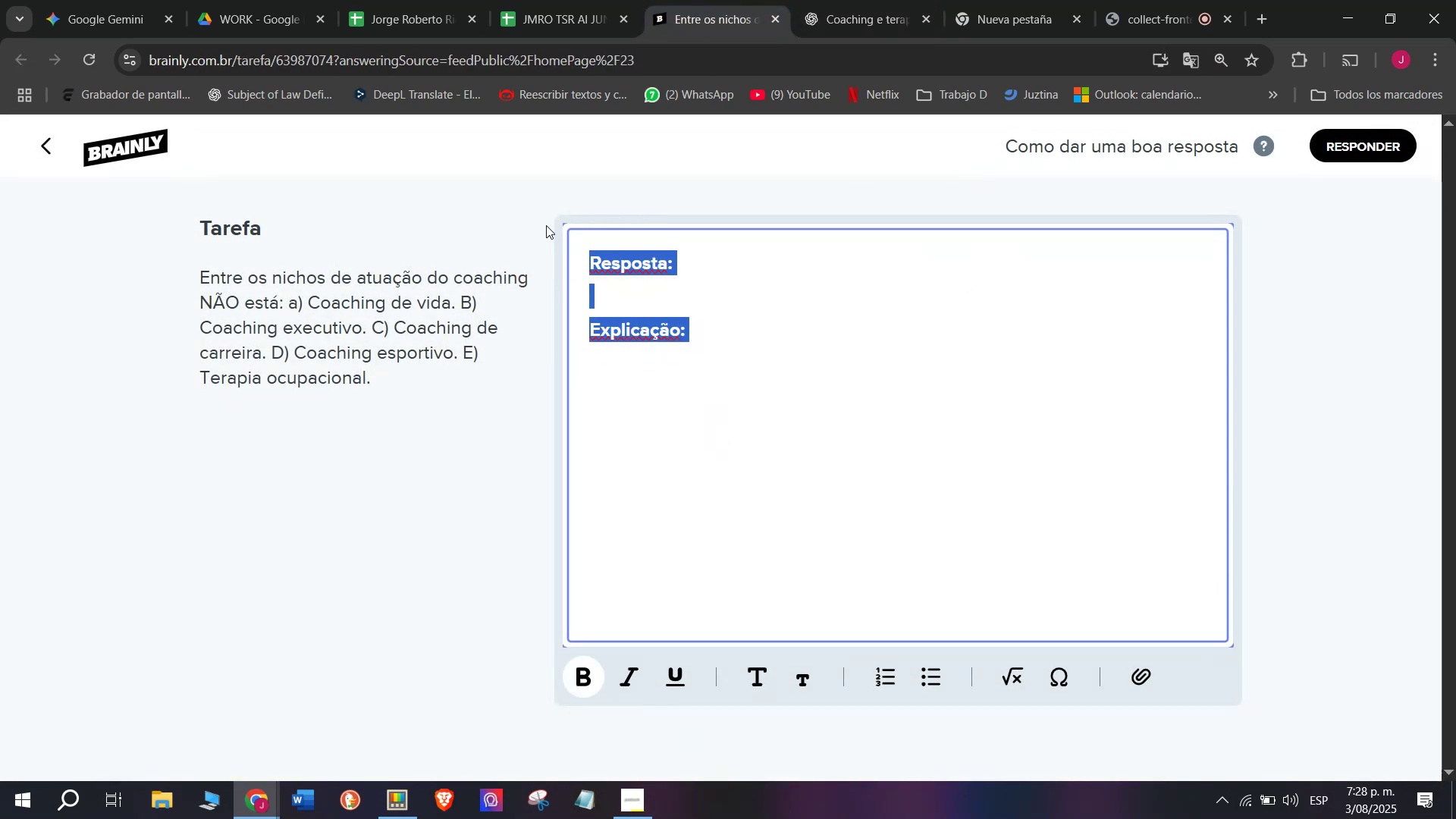 
key(Meta+MetaLeft)
 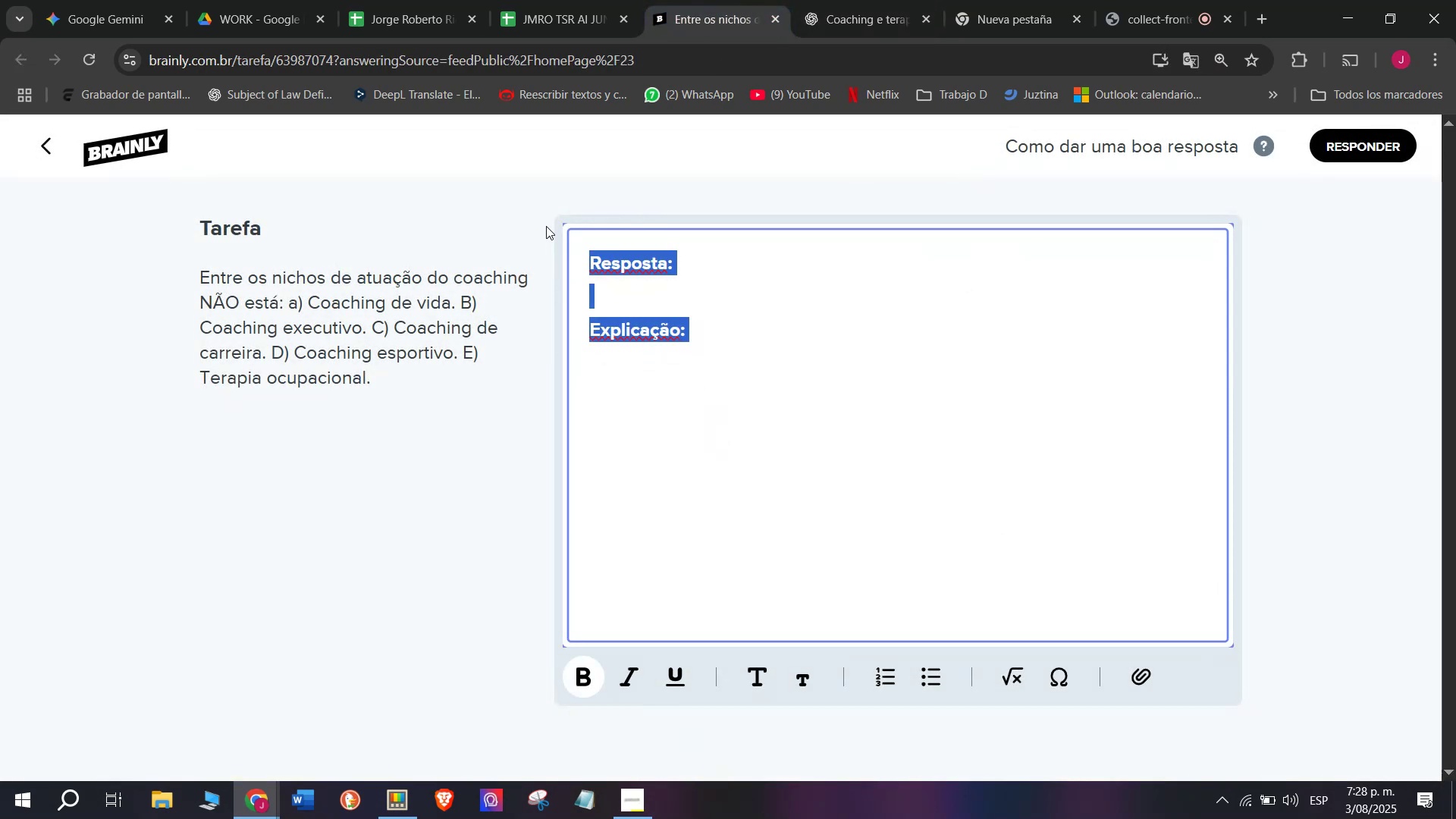 
key(Meta+V)
 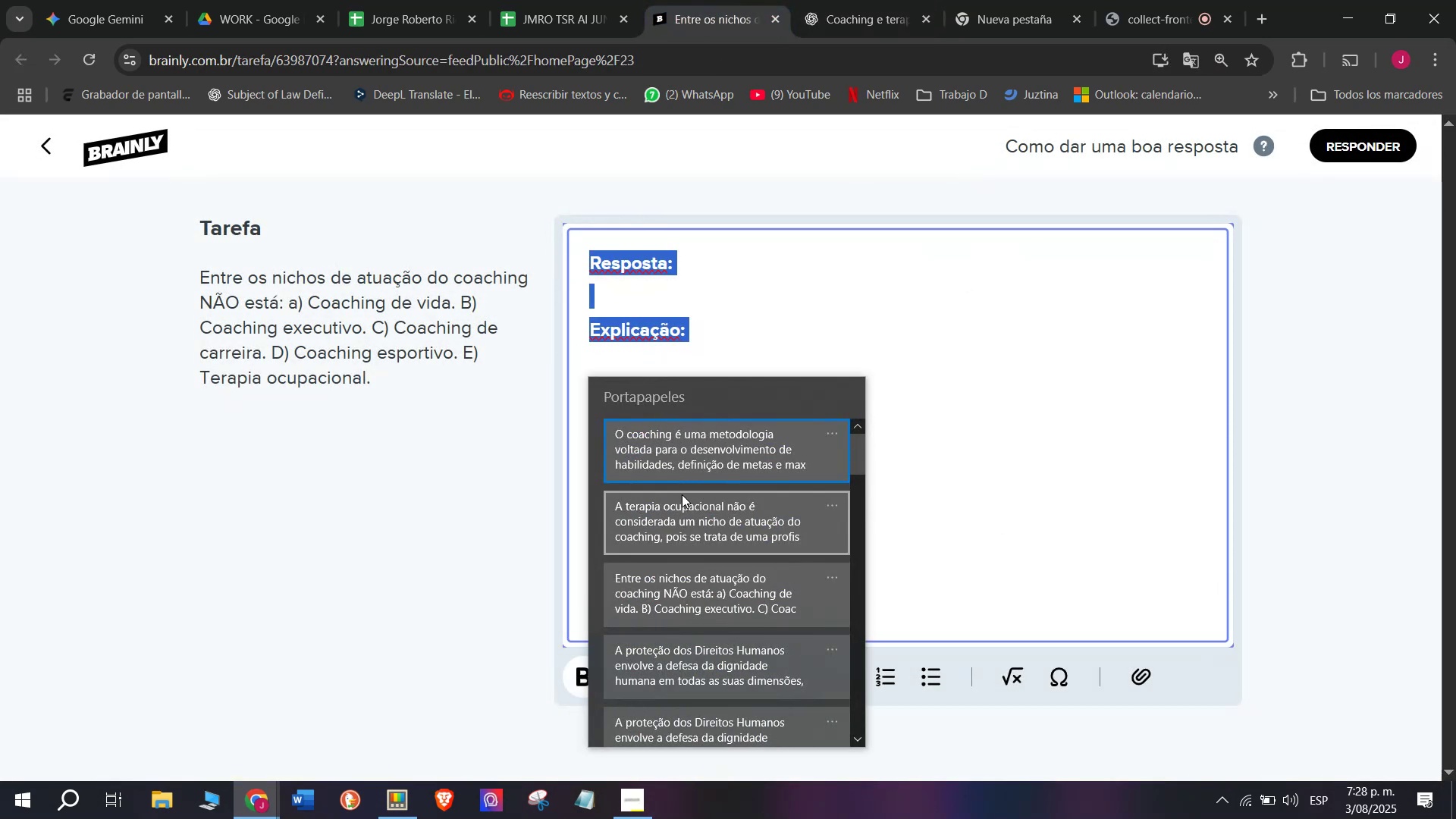 
left_click([679, 502])
 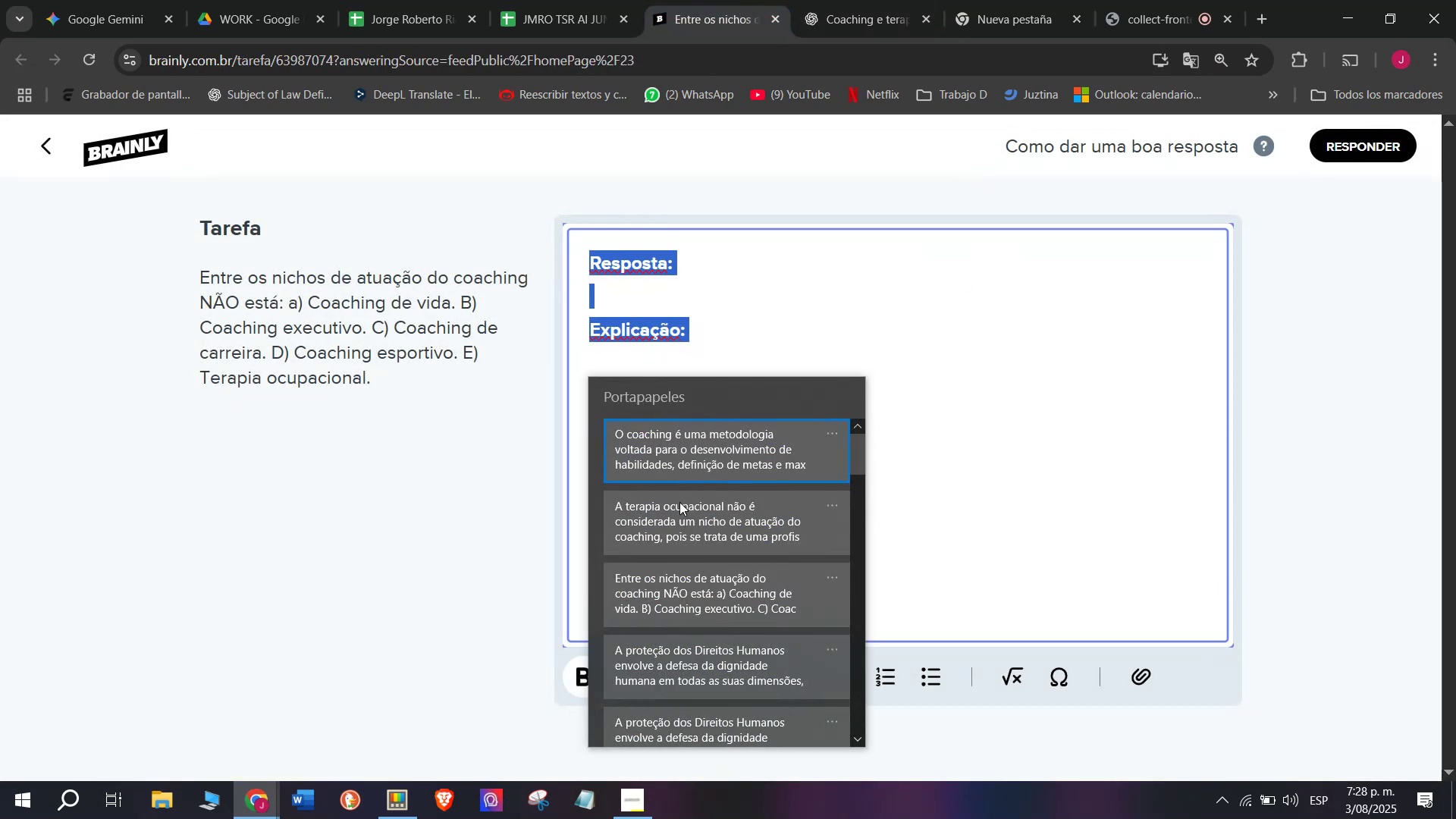 
key(Control+ControlLeft)
 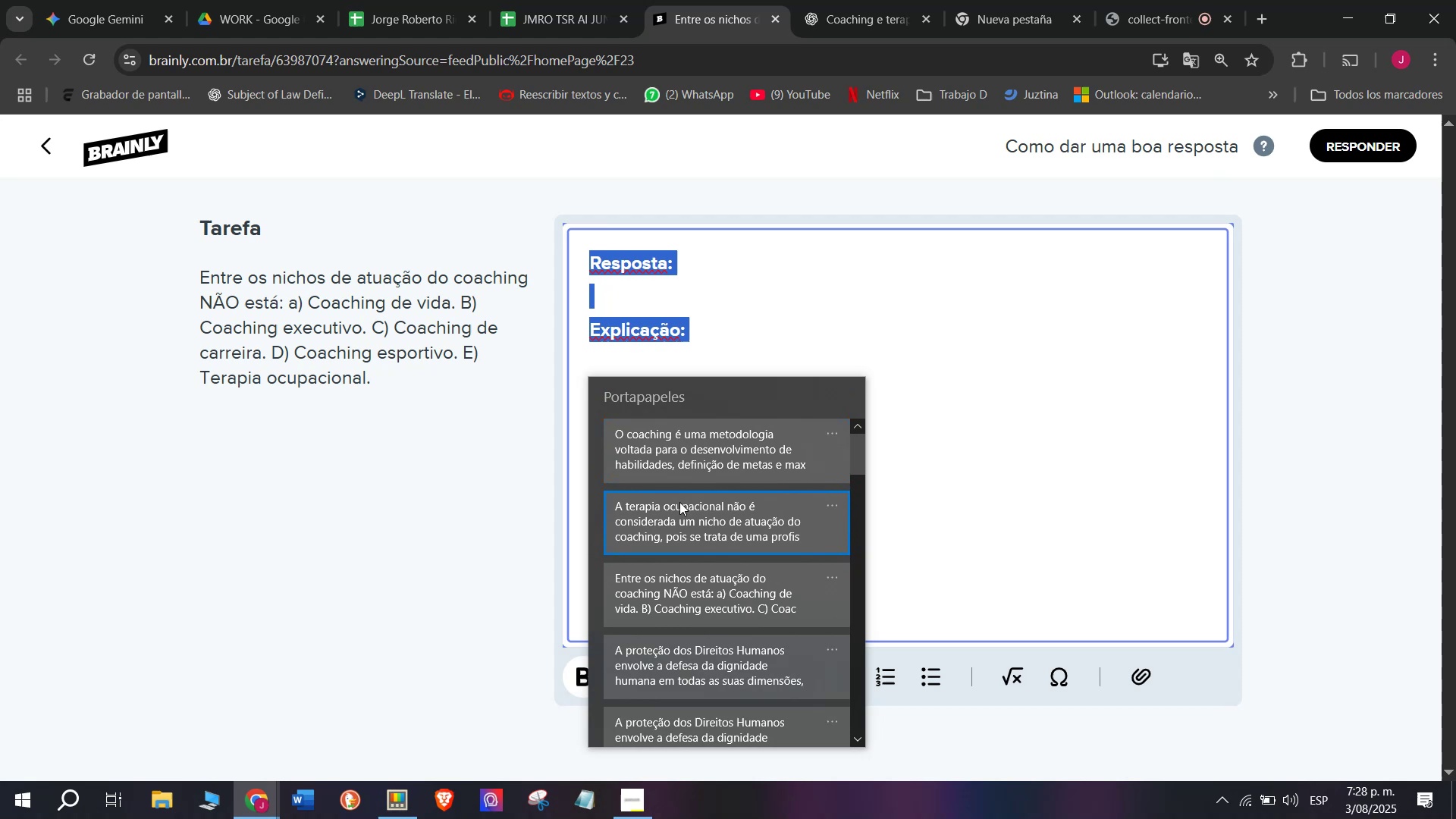 
key(Control+V)
 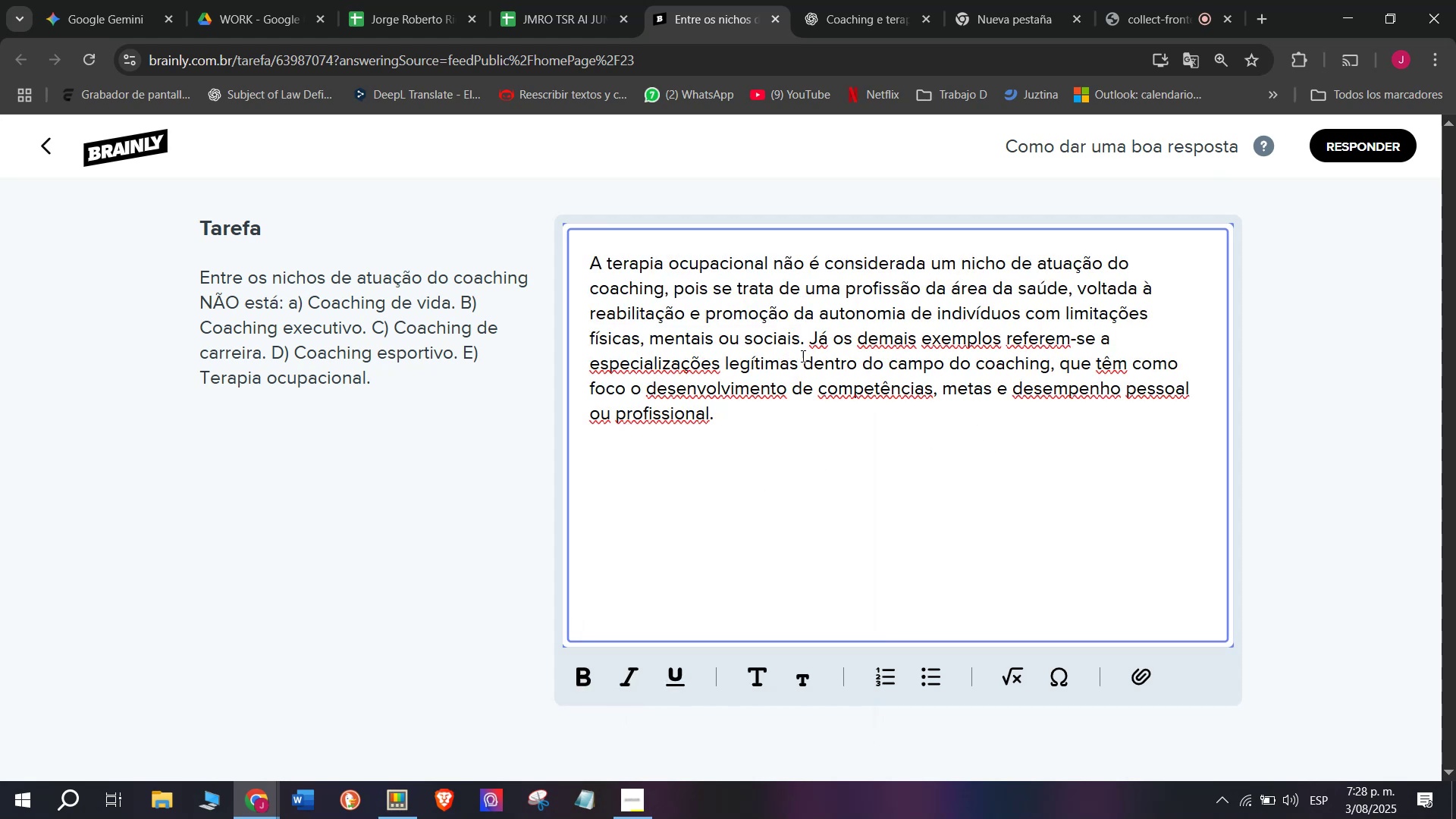 
left_click_drag(start_coordinate=[806, 343], to_coordinate=[943, 416])
 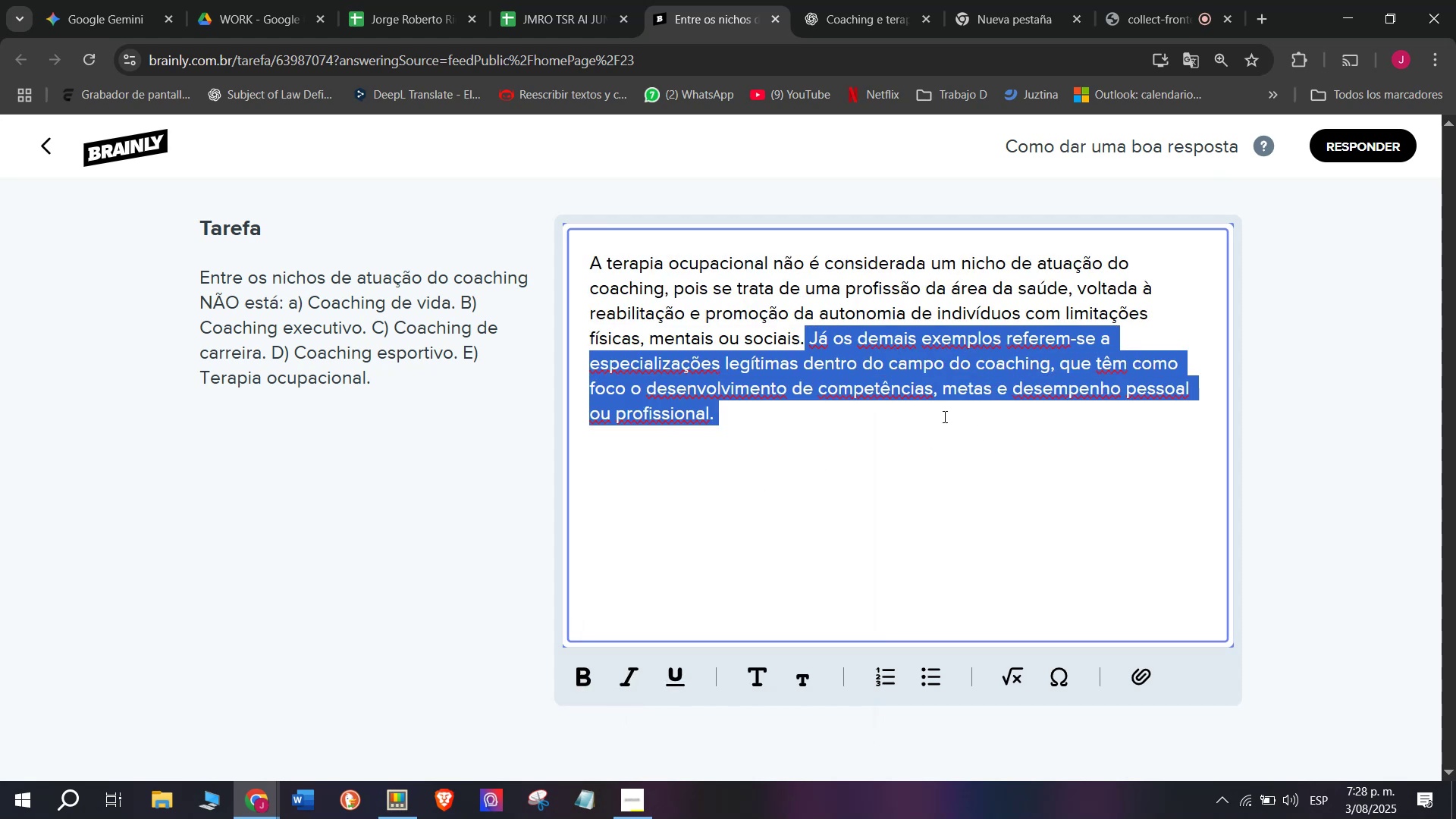 
key(Meta+MetaLeft)
 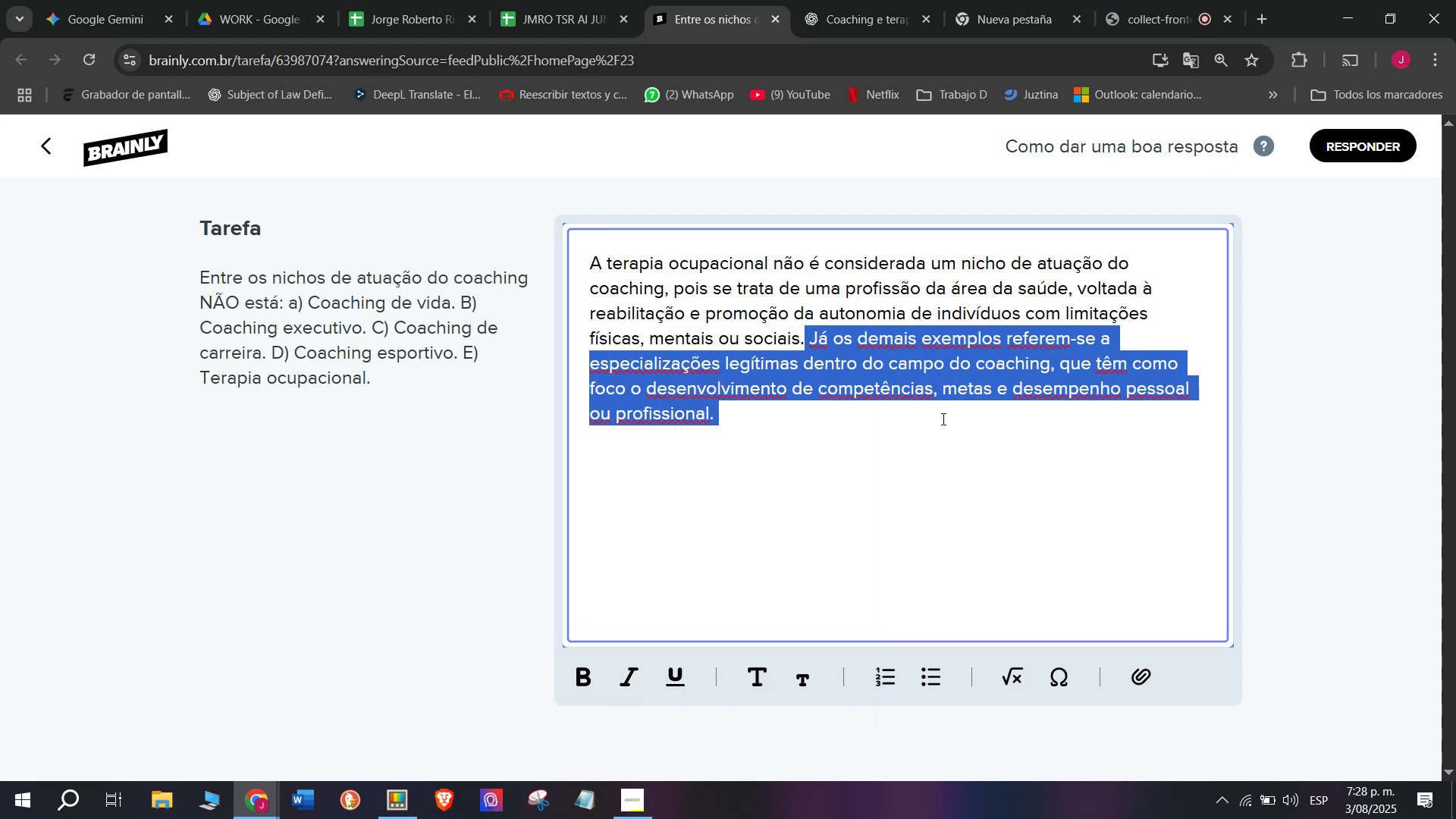 
key(Meta+V)
 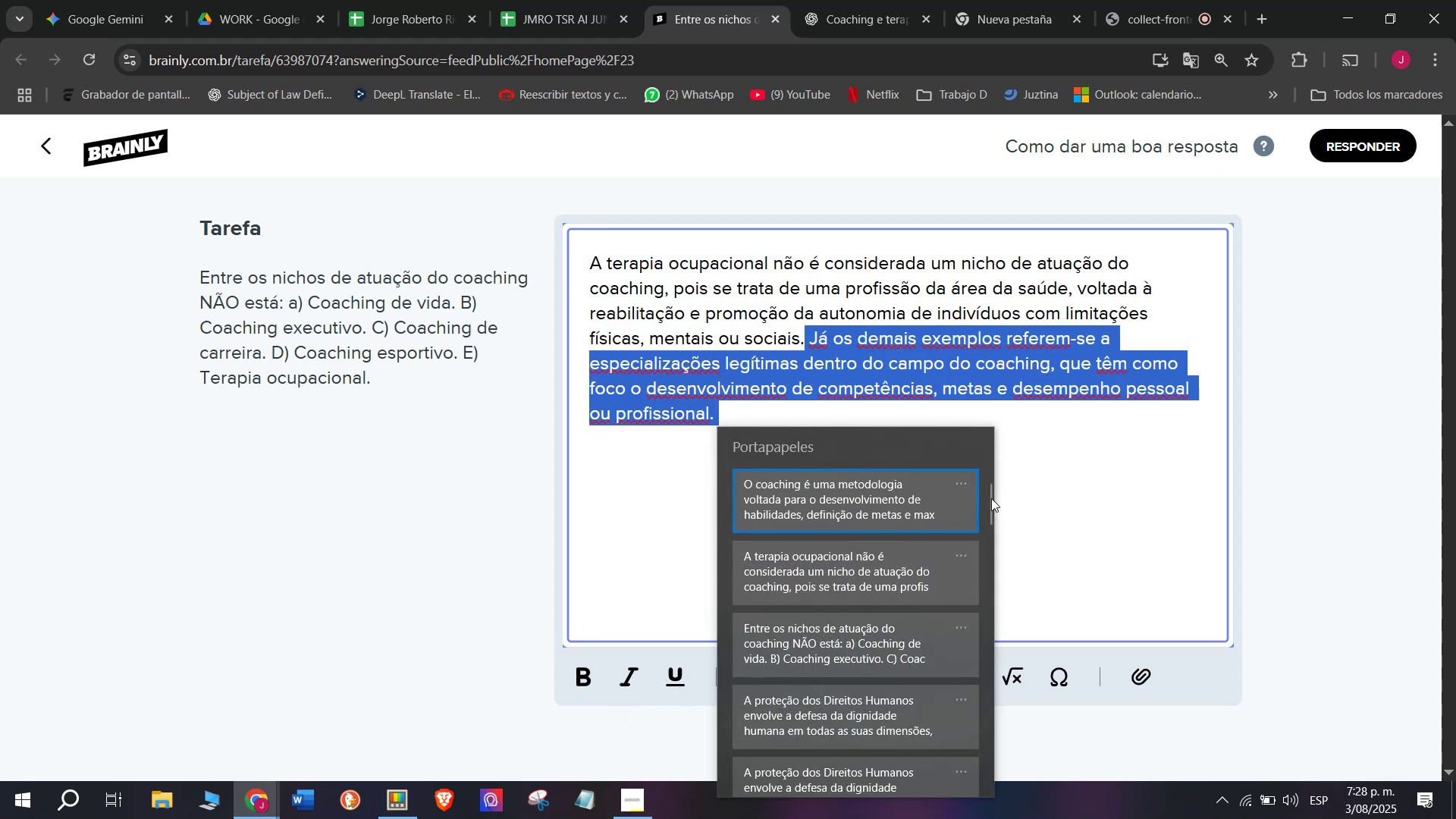 
left_click_drag(start_coordinate=[990, 498], to_coordinate=[988, 813])
 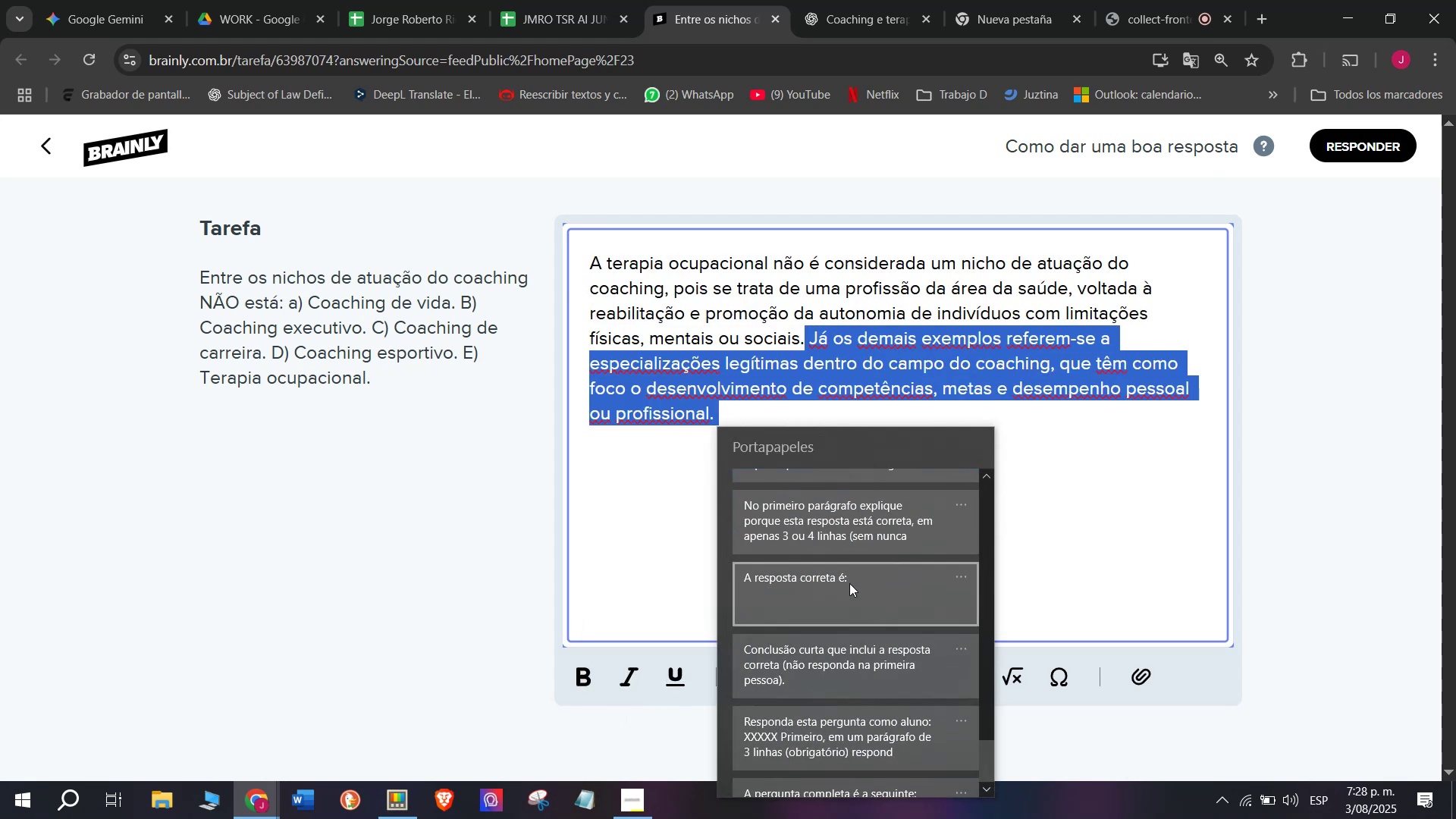 
left_click([843, 573])
 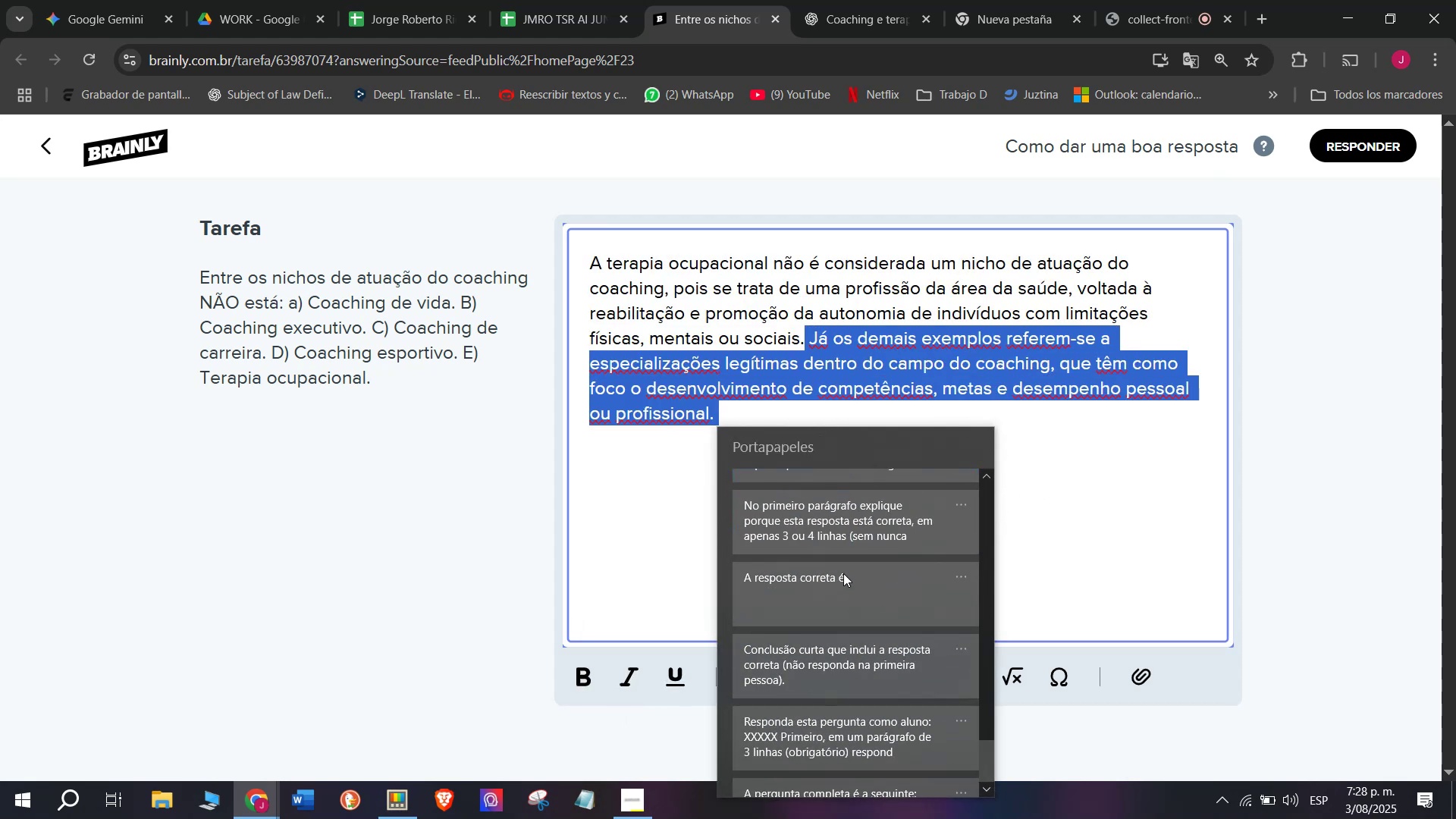 
key(Control+ControlLeft)
 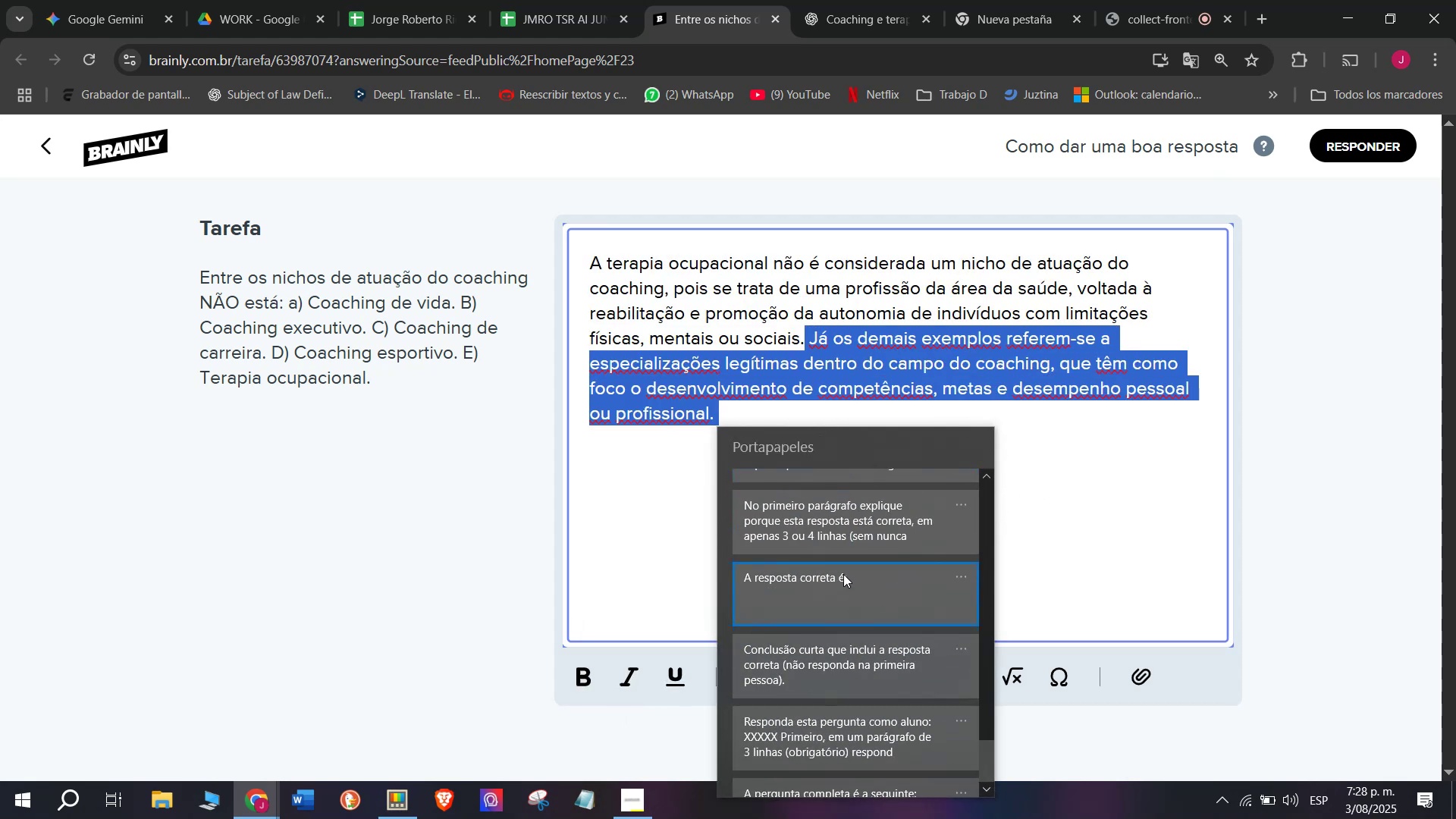 
key(Control+V)
 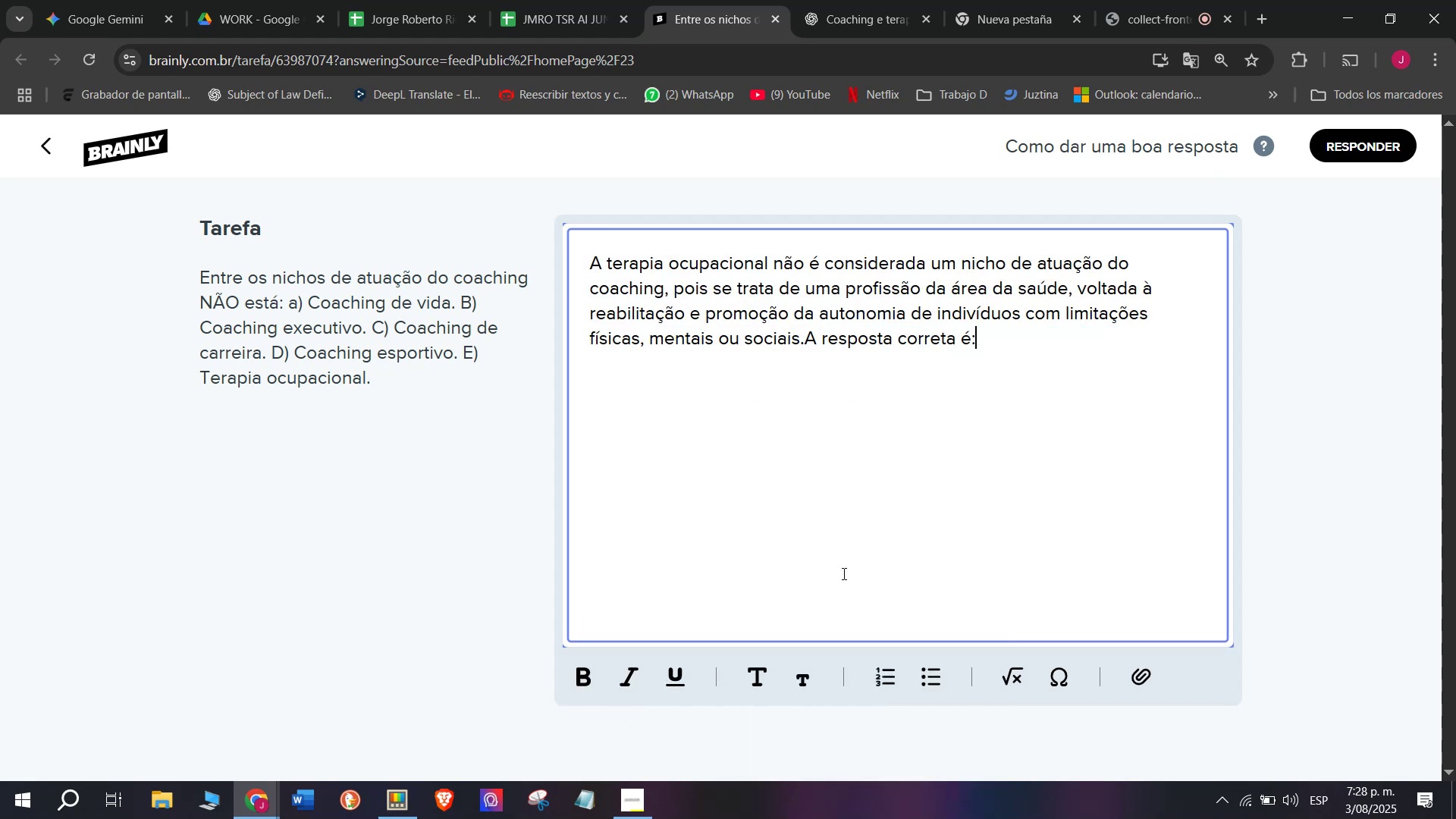 
key(Space)
 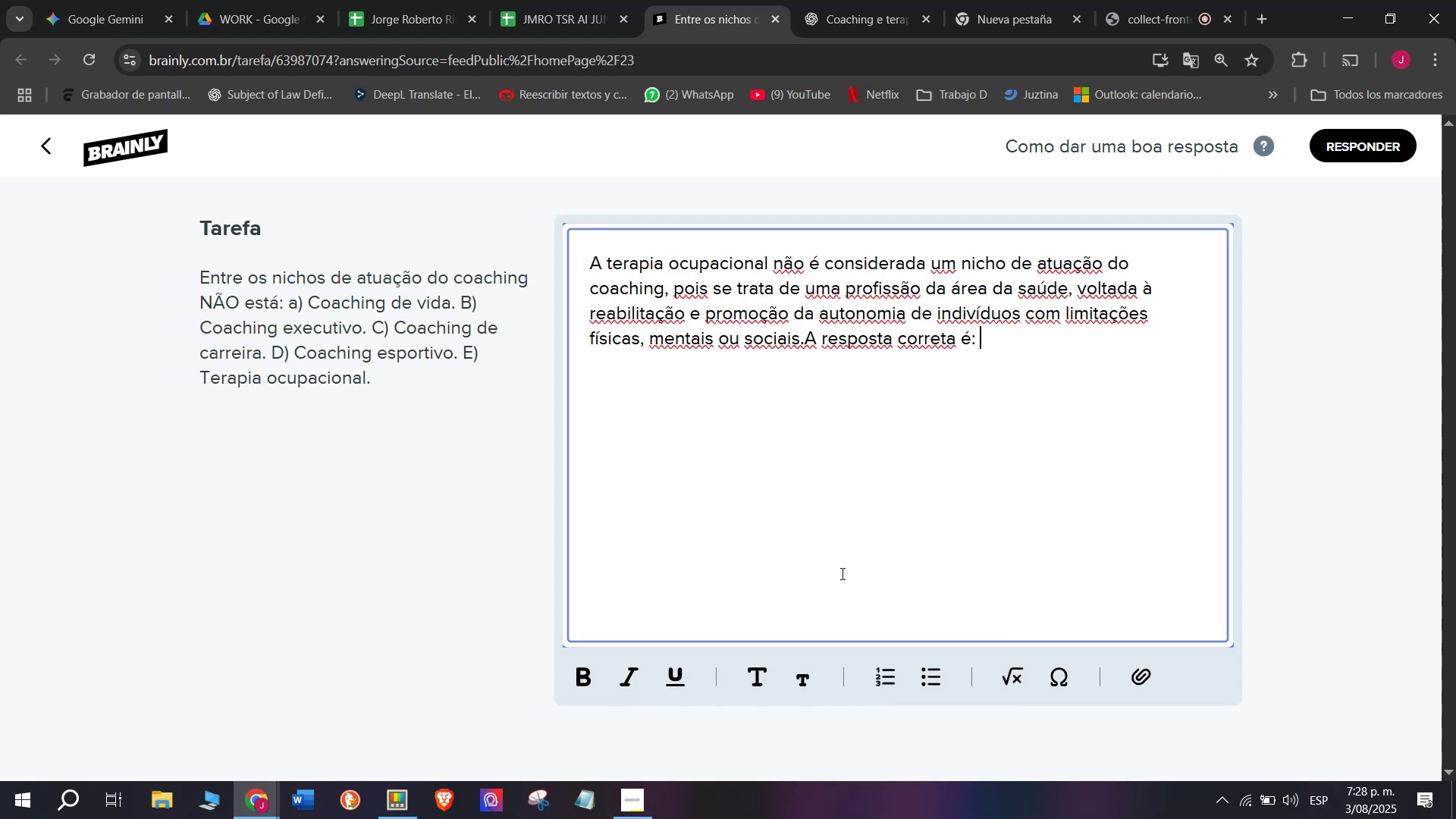 
key(Shift+E)
 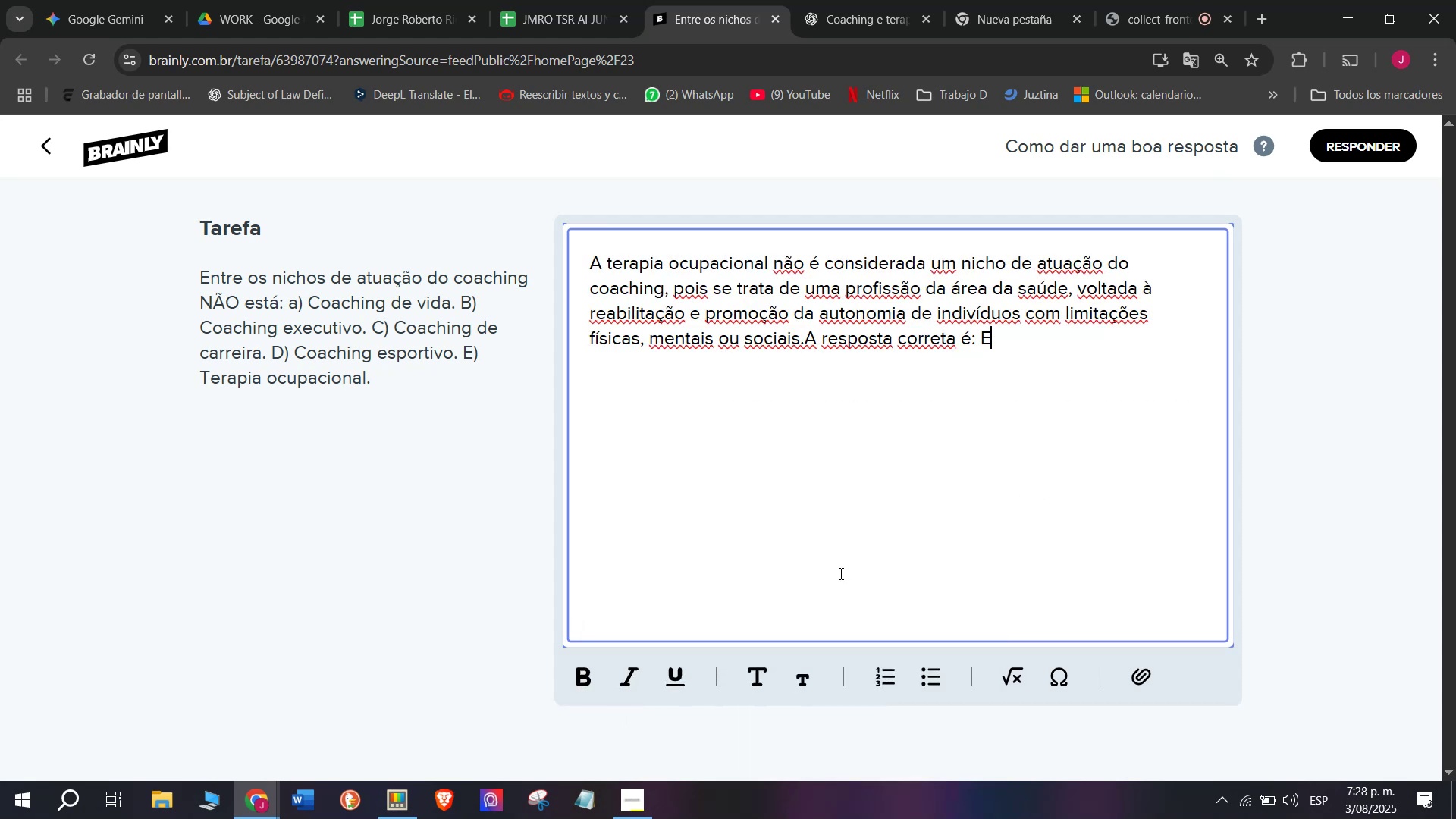 
key(Period)
 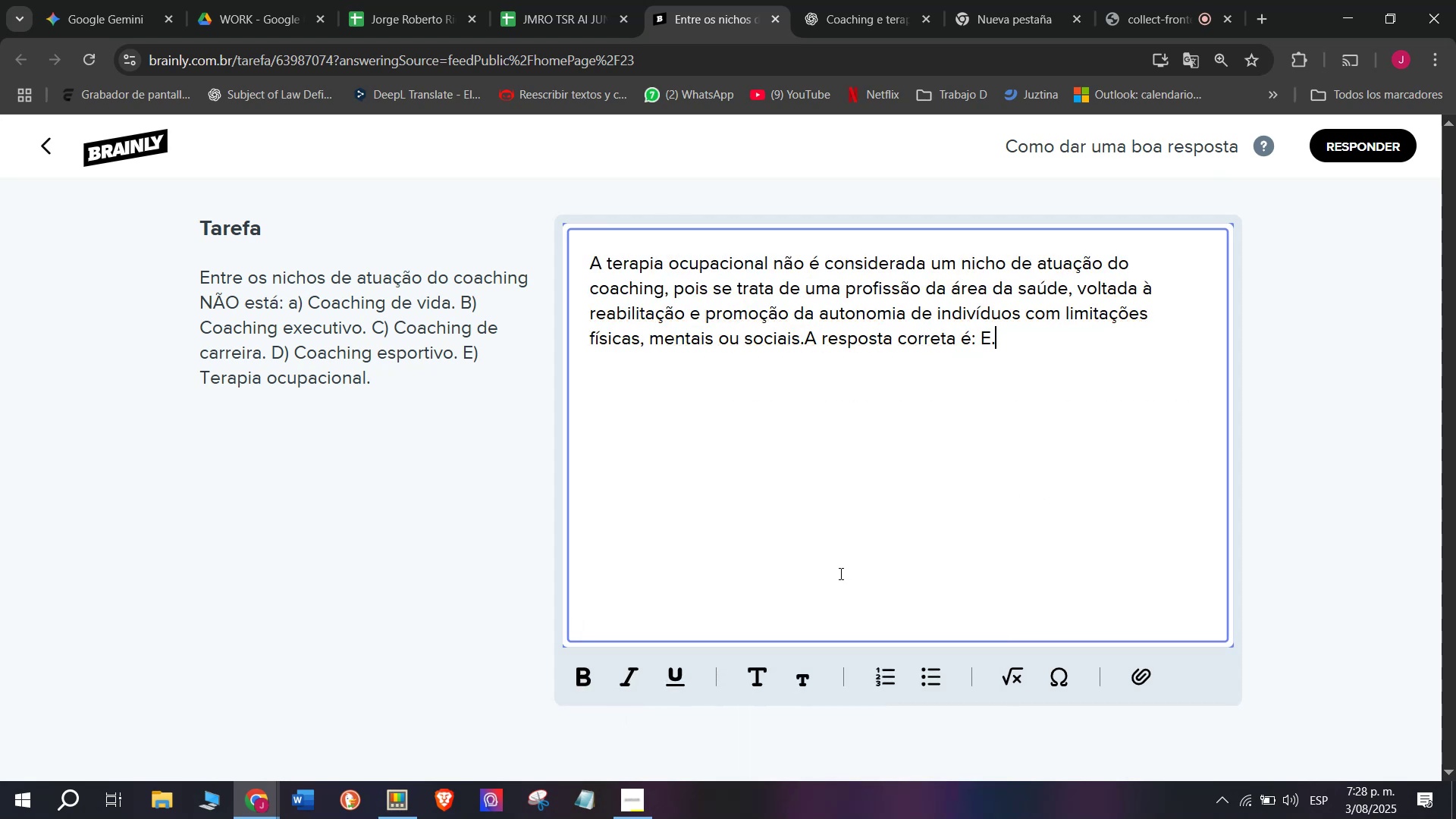 
key(Enter)
 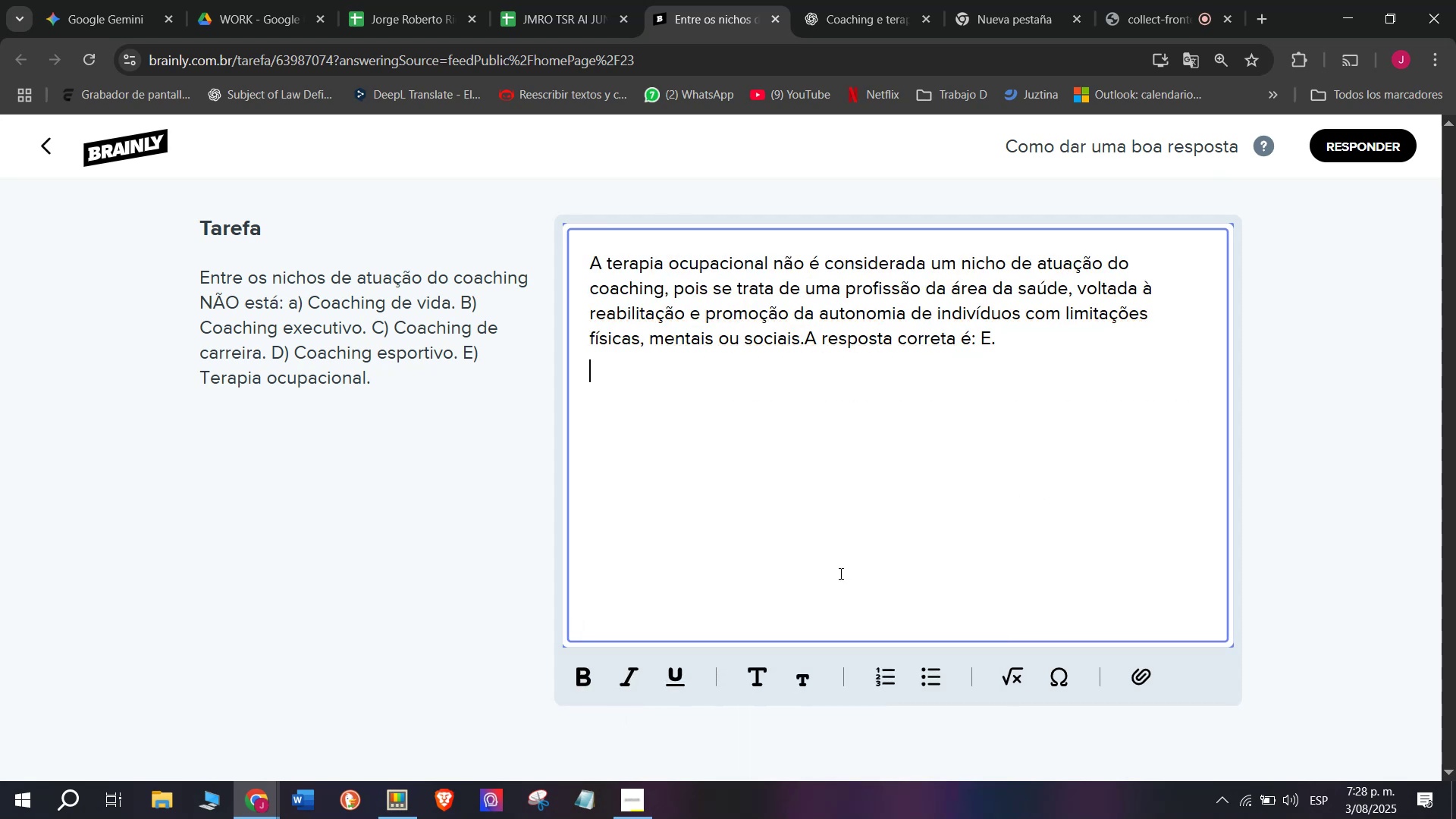 
key(Enter)
 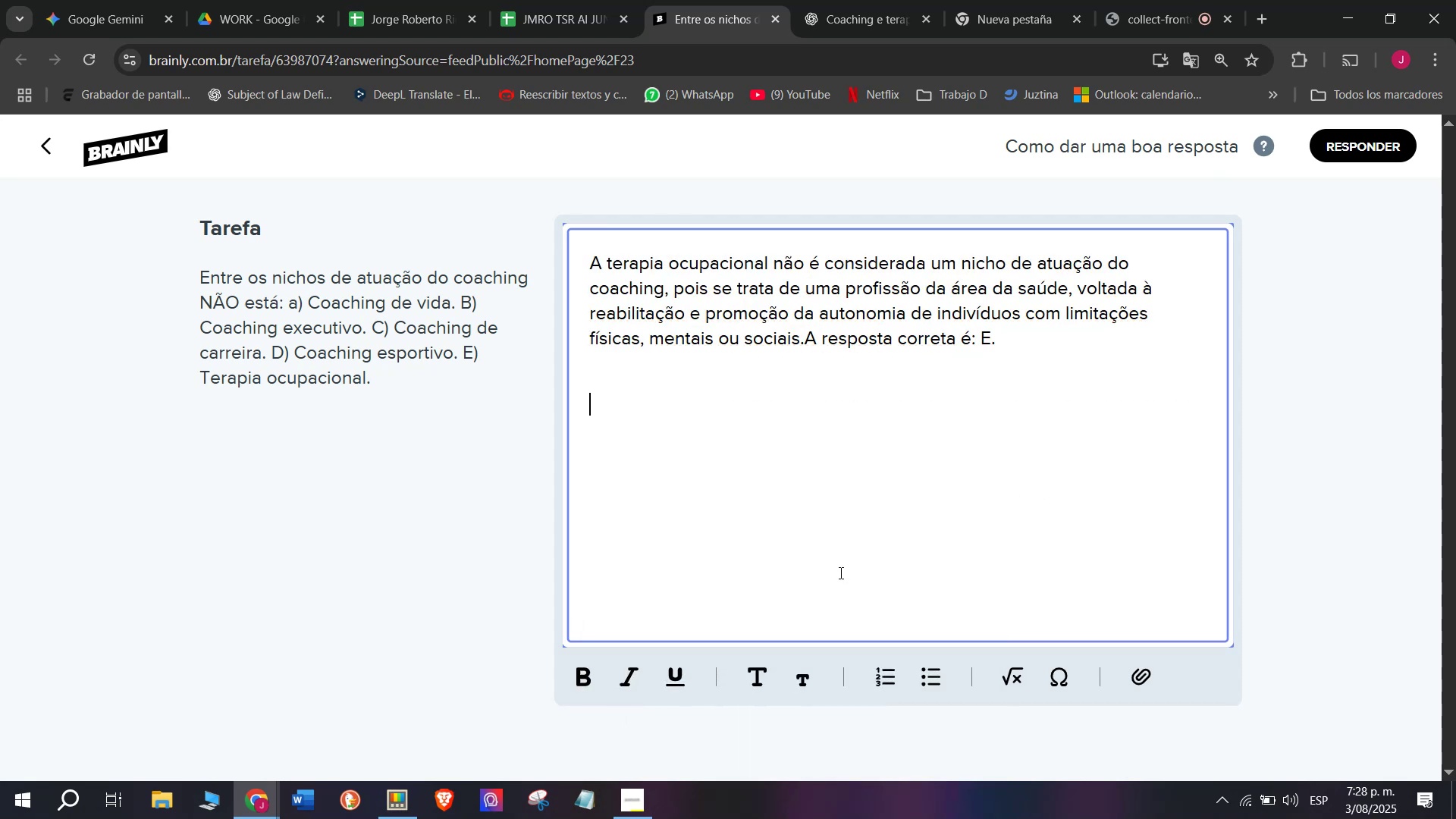 
key(Meta+MetaLeft)
 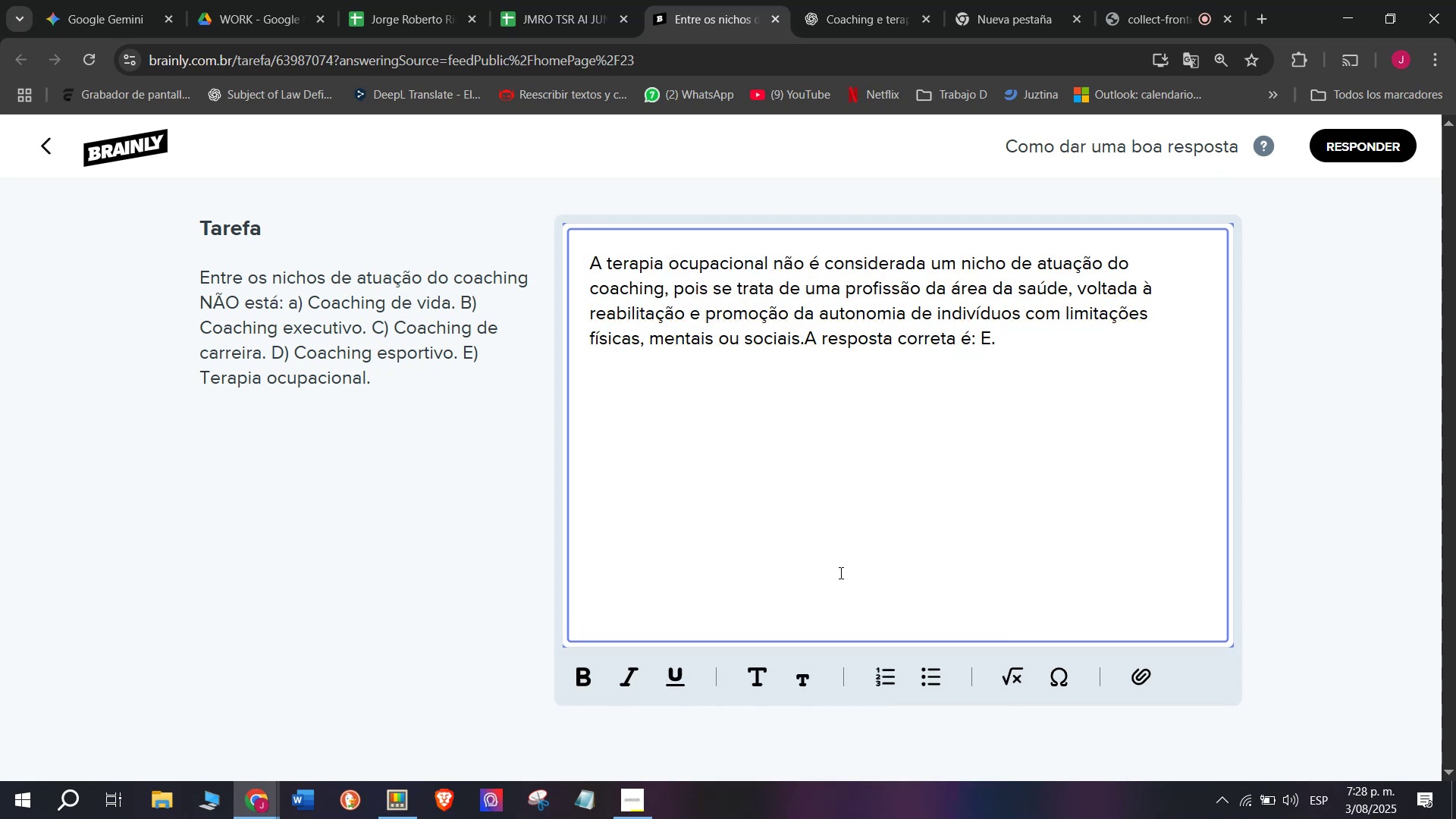 
key(Meta+V)
 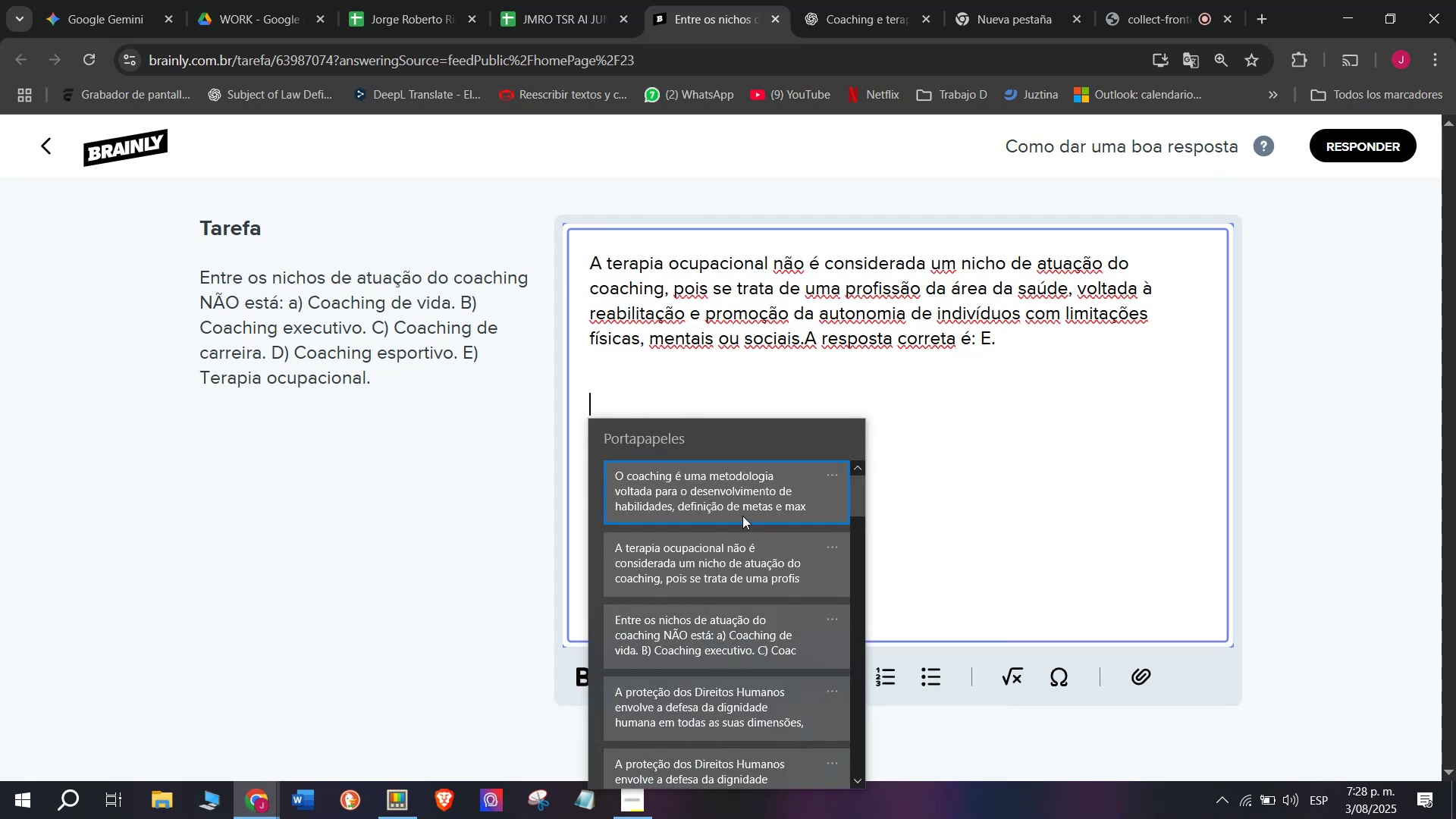 
key(Control+ControlLeft)
 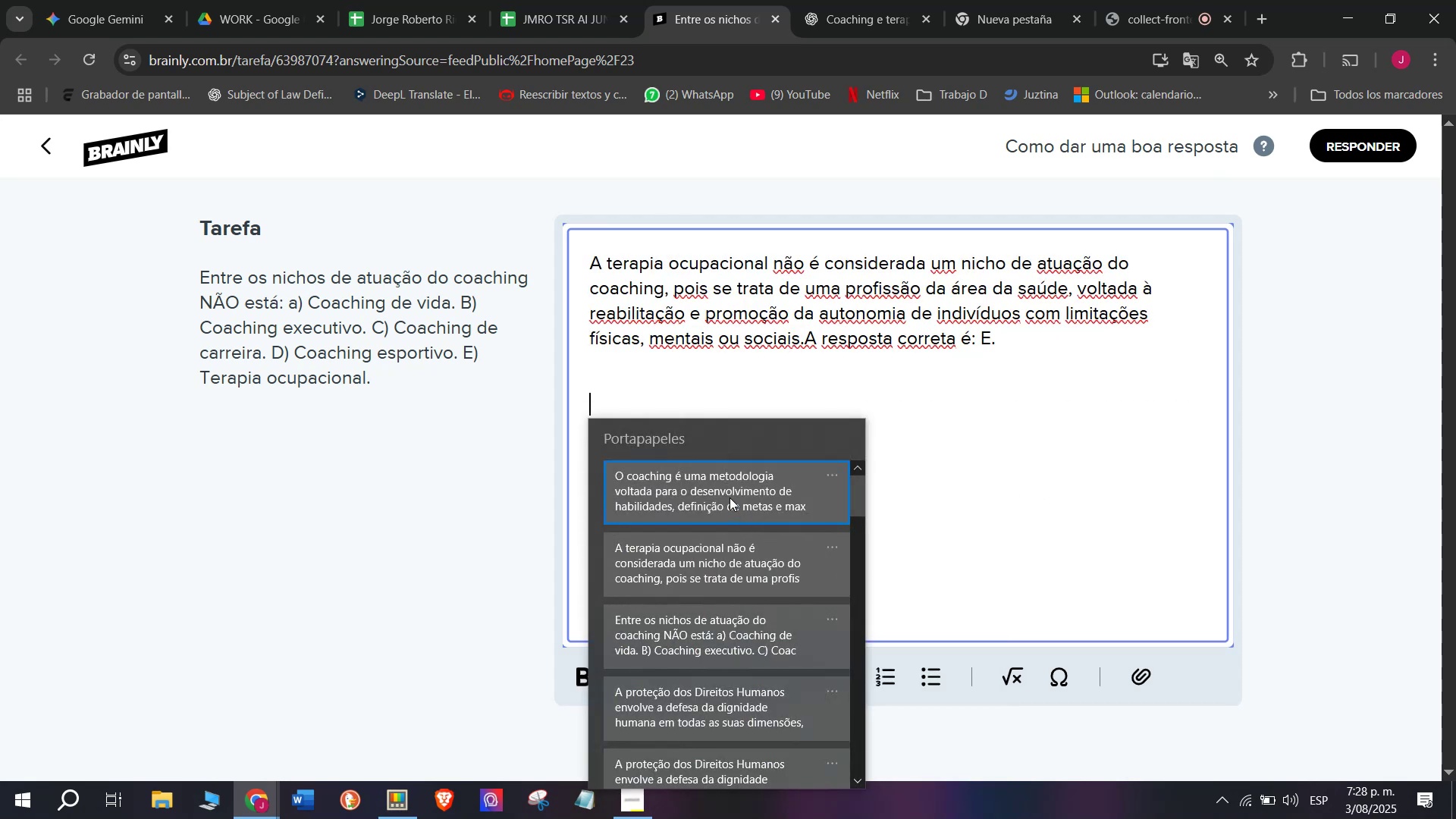 
key(Control+V)
 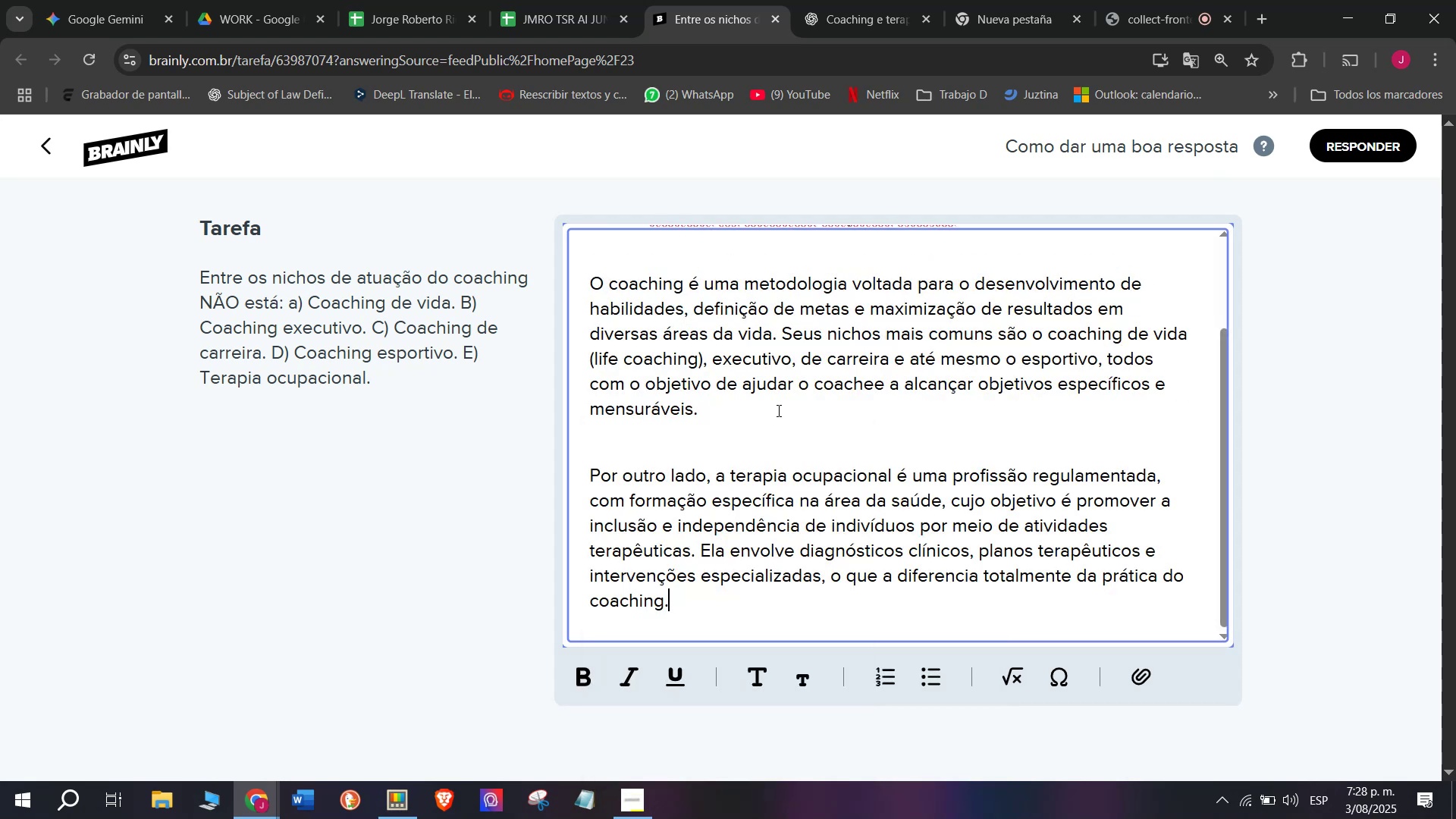 
scroll: coordinate [801, 406], scroll_direction: up, amount: 4.0
 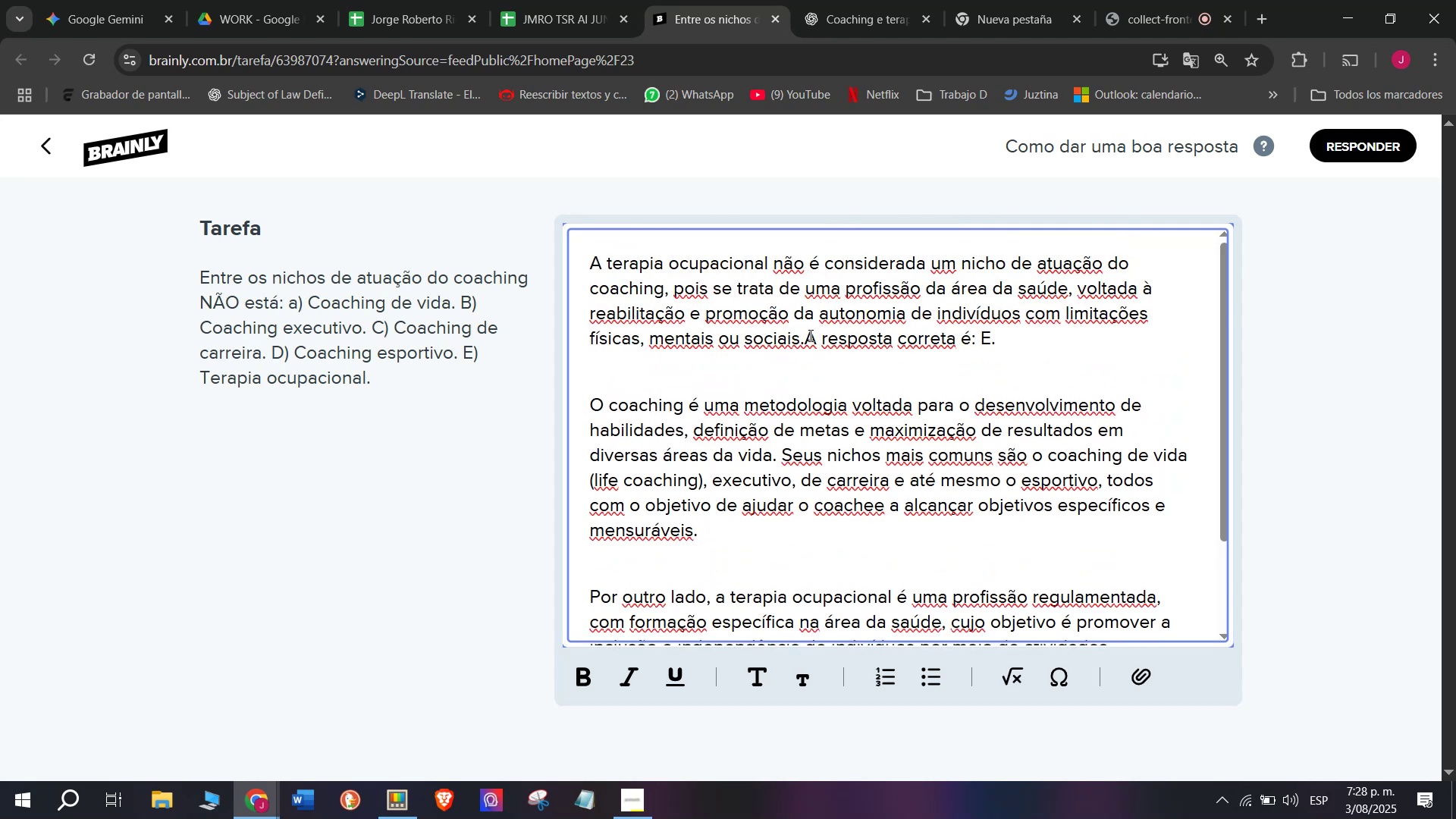 
key(Space)
 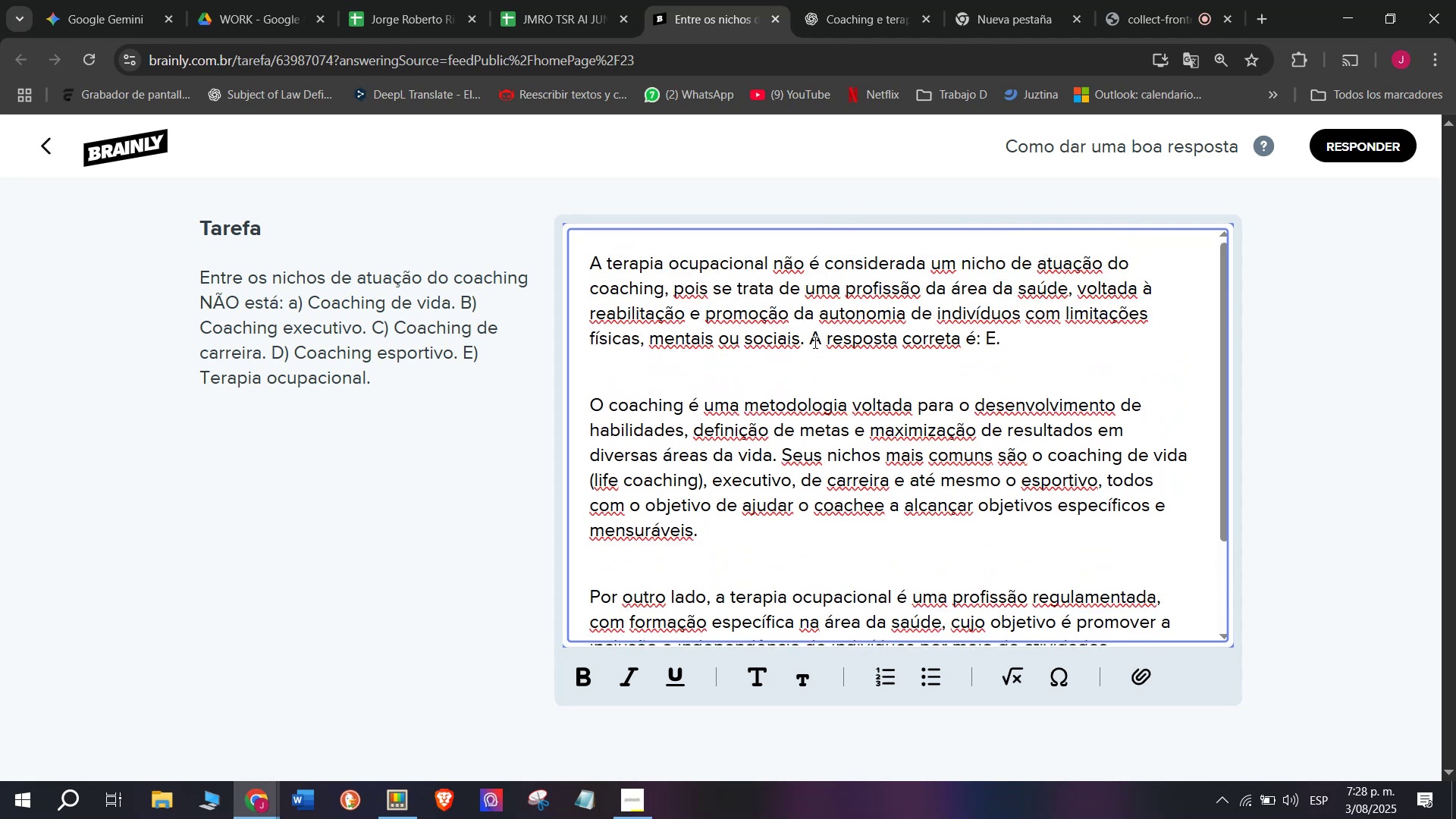 
left_click_drag(start_coordinate=[812, 342], to_coordinate=[1083, 364])
 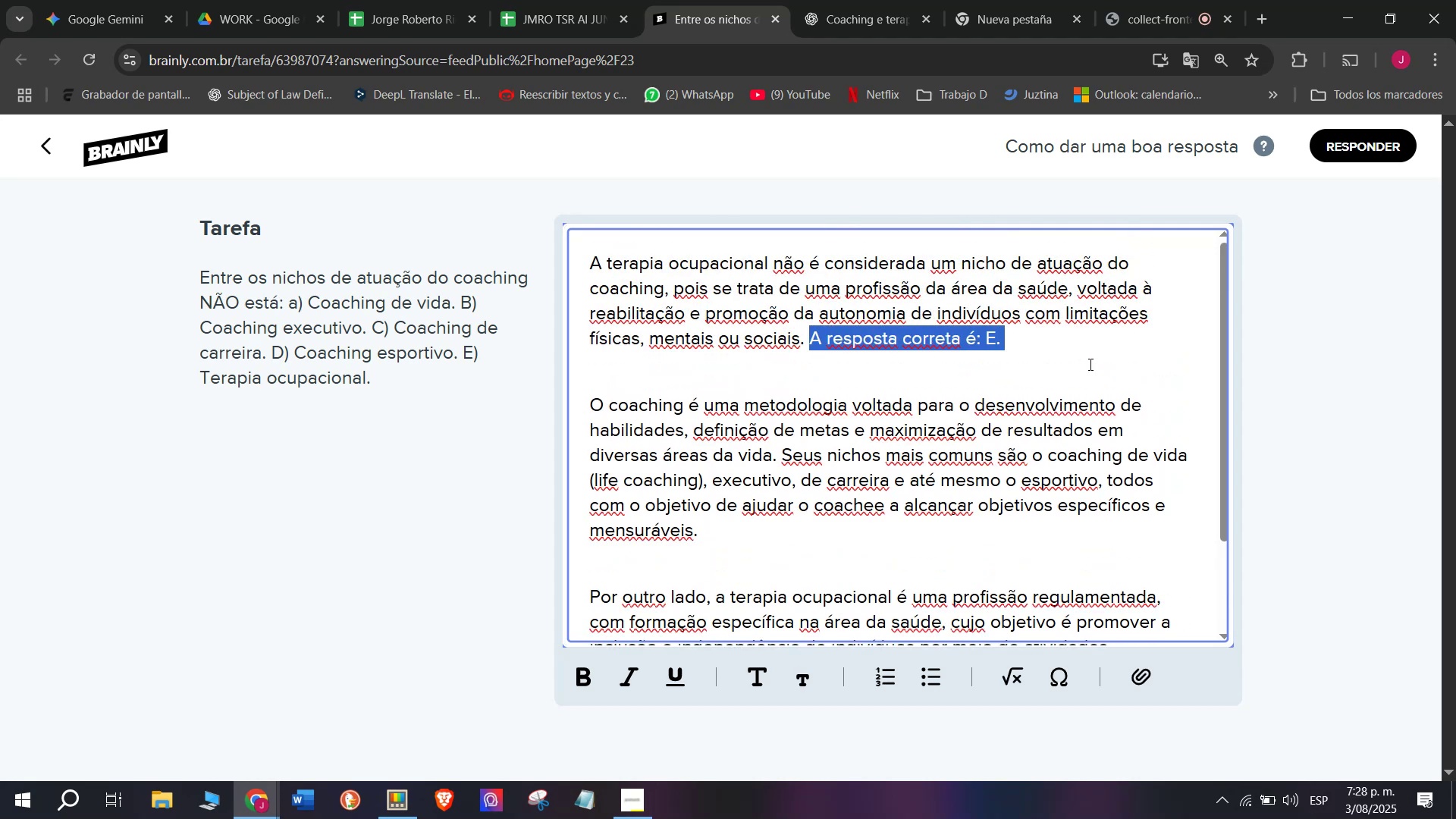 
key(Control+B)
 